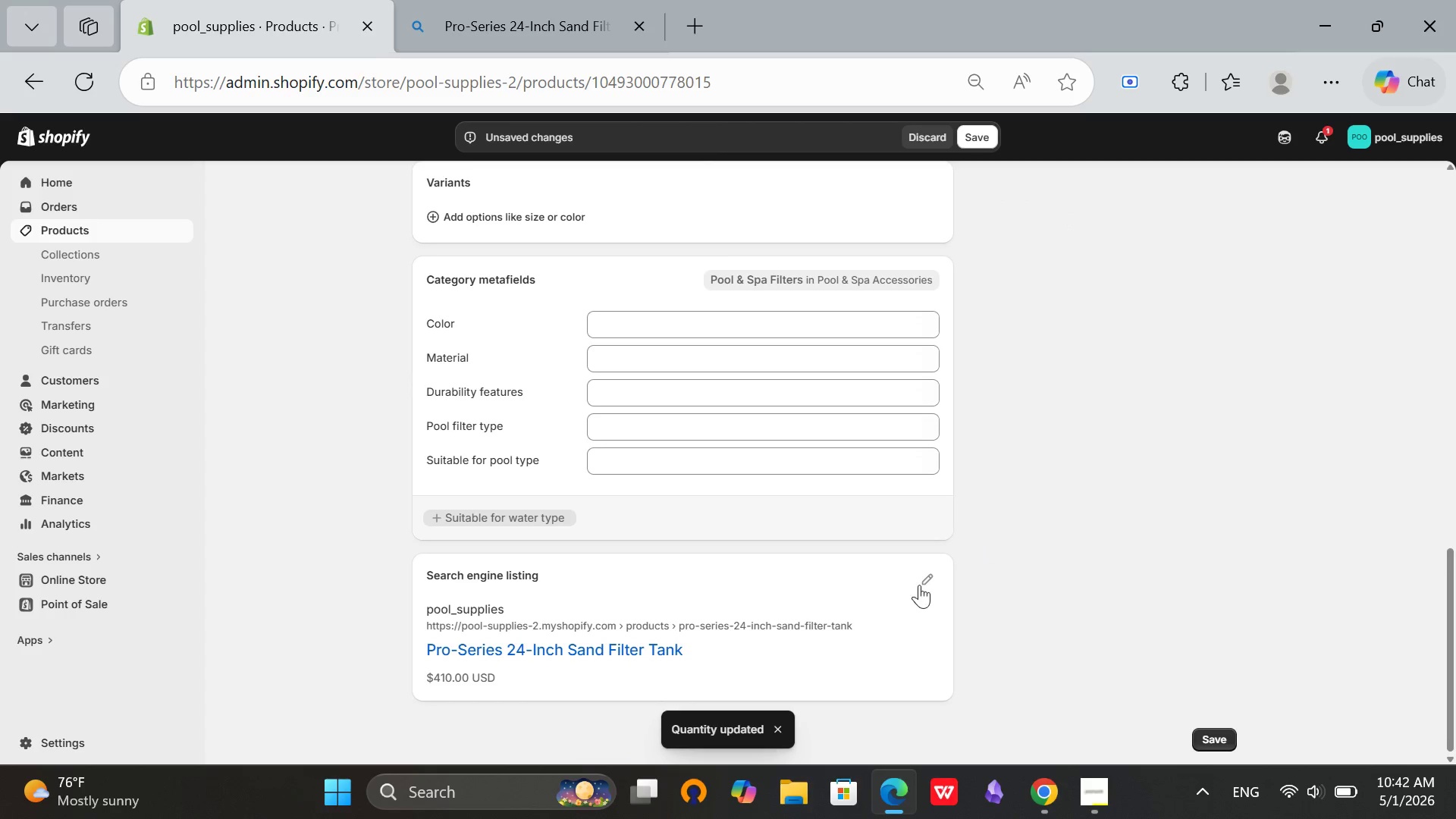 
left_click([920, 585])
 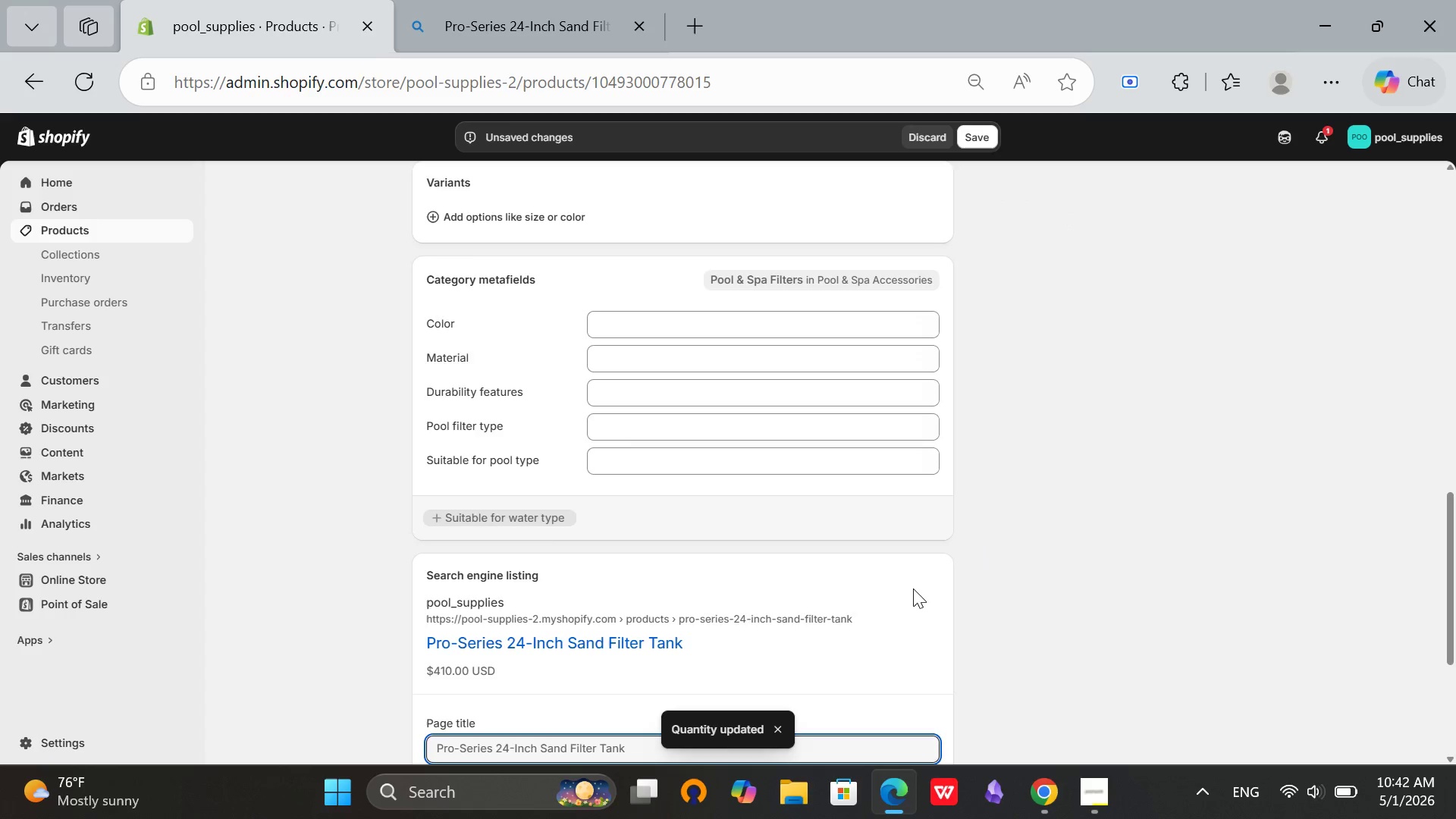 
scroll: coordinate [913, 588], scroll_direction: down, amount: 2.0
 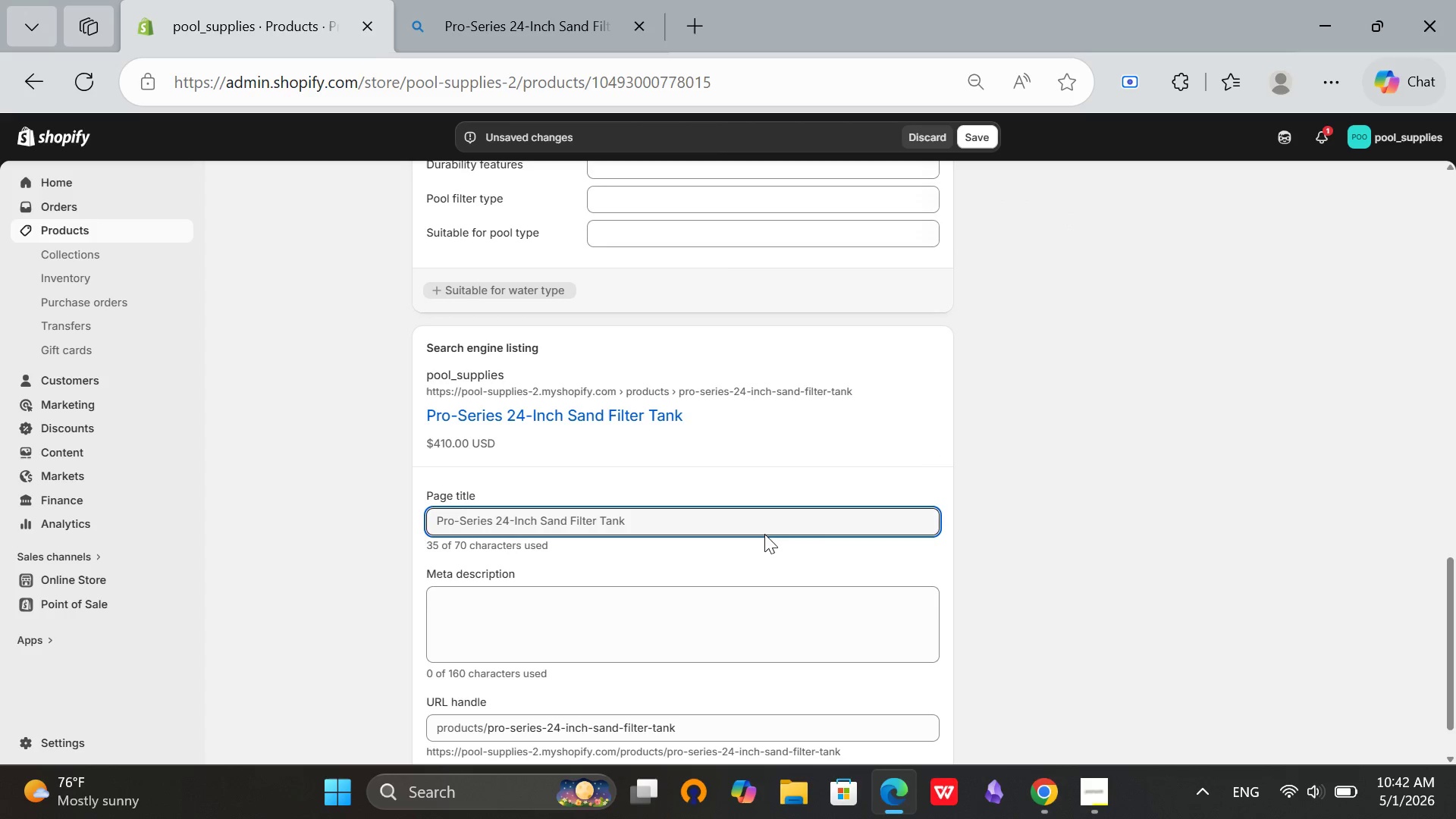 
left_click([764, 523])
 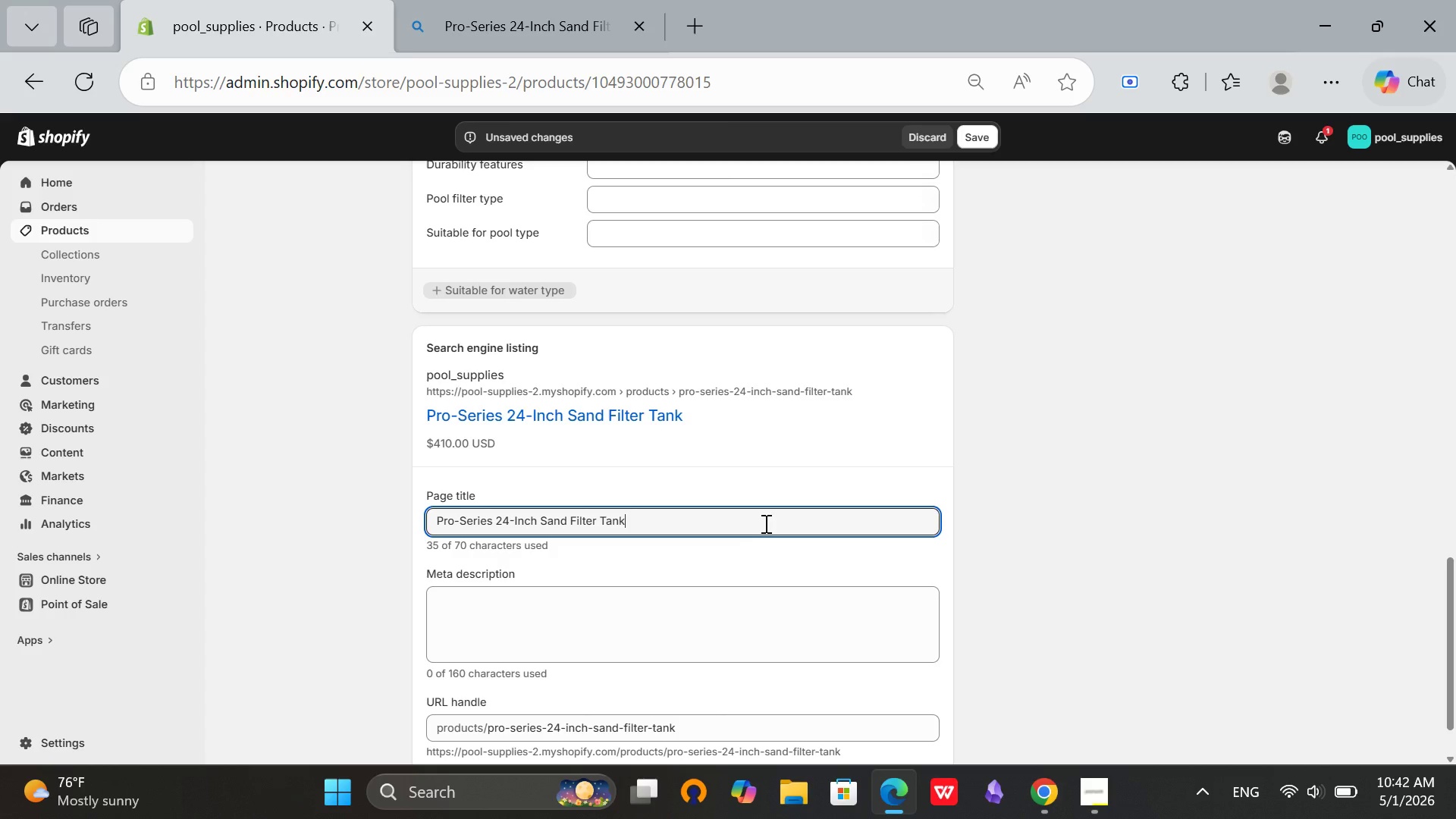 
key(Control+A)
 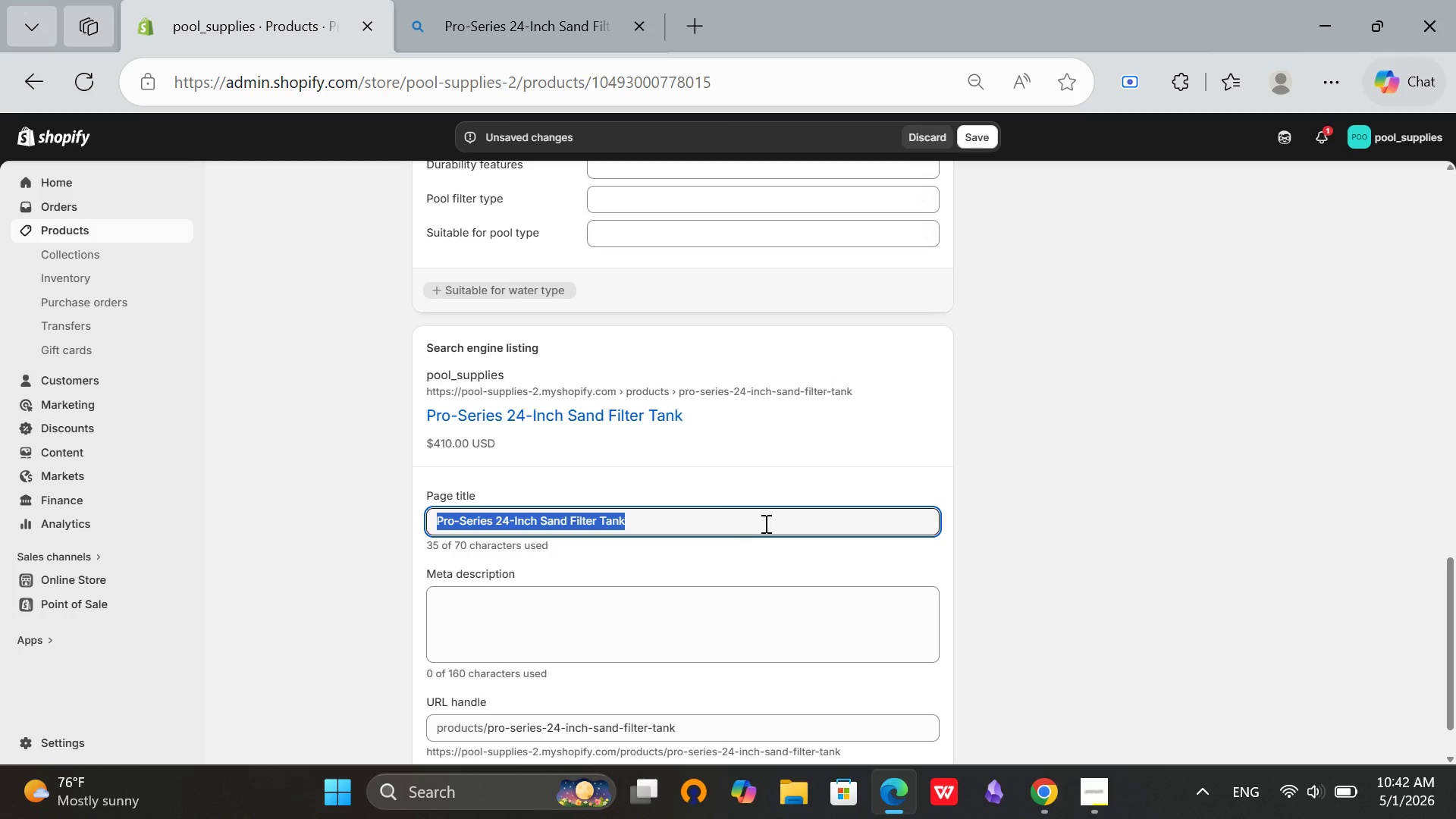 
key(Backspace)
 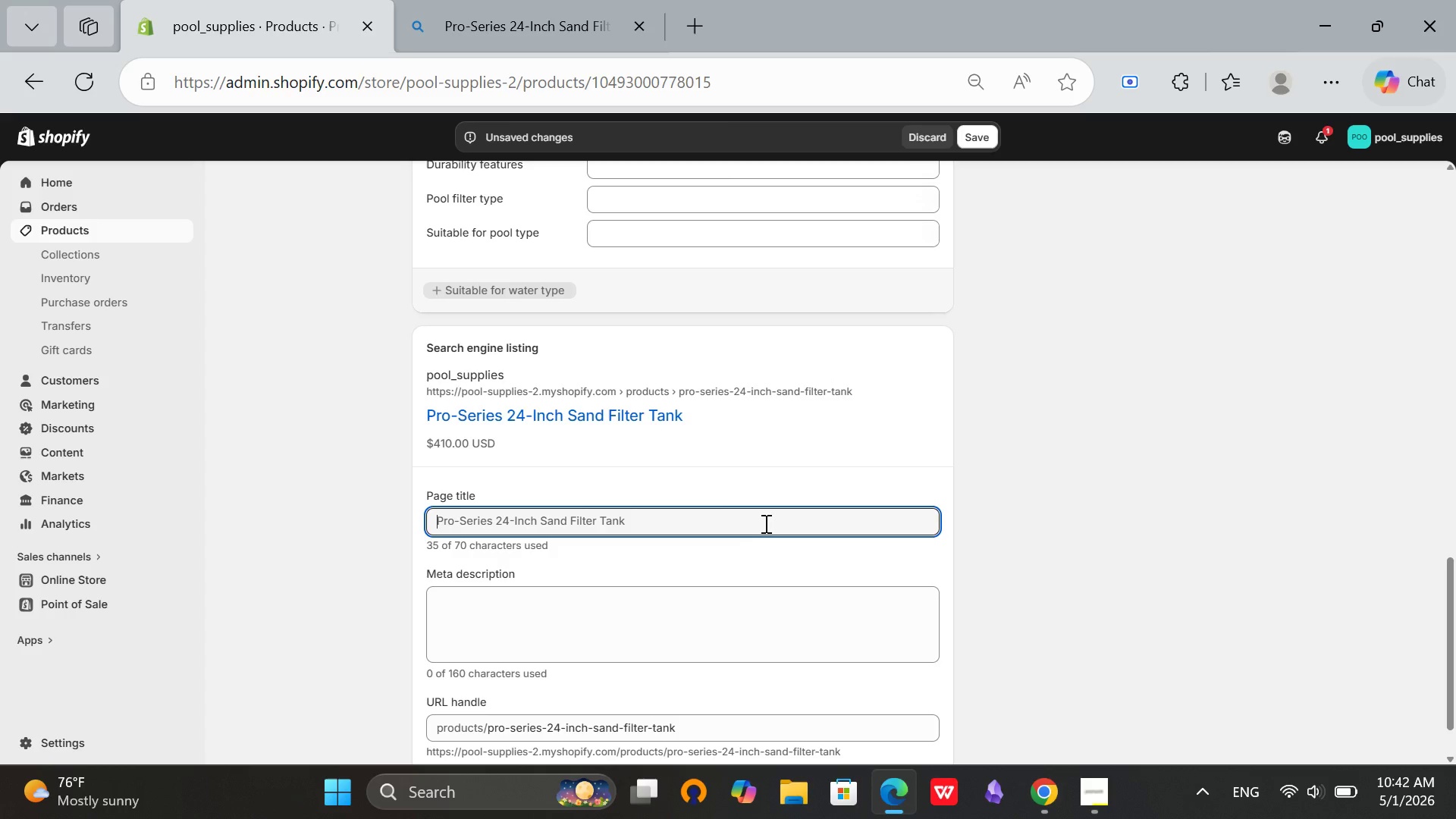 
key(VolumeUp)
 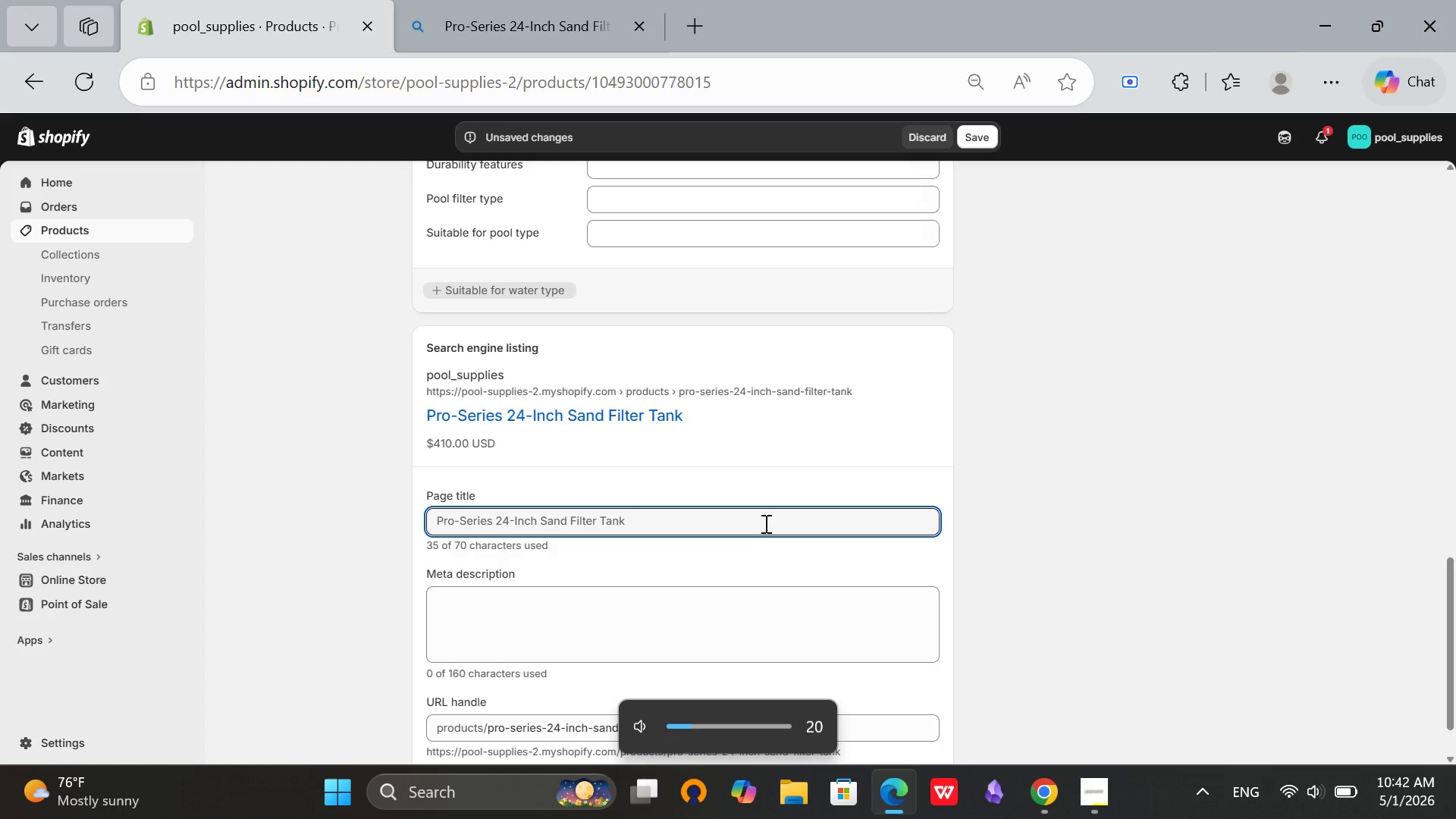 
key(VolumeUp)
 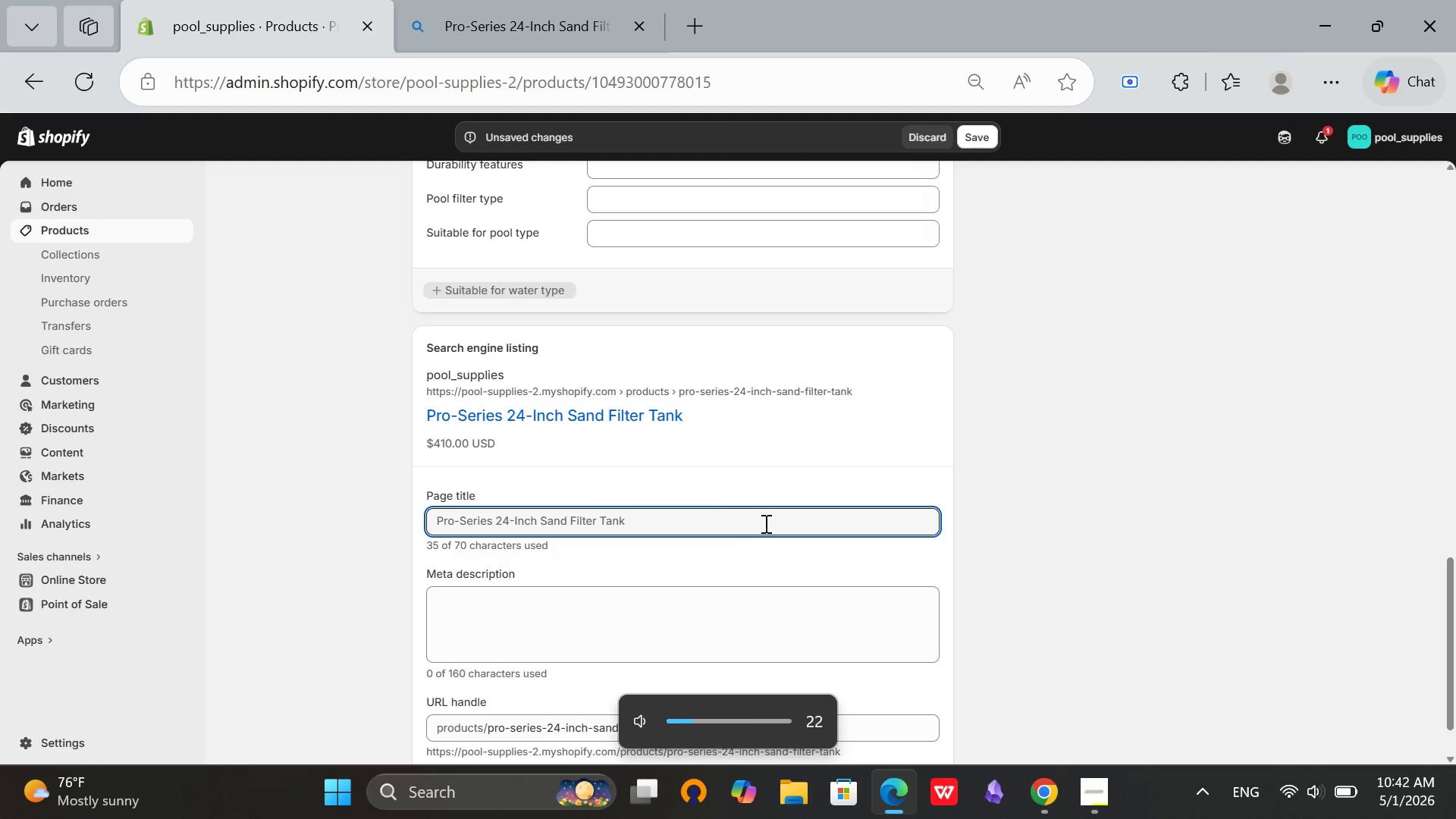 
key(VolumeUp)
 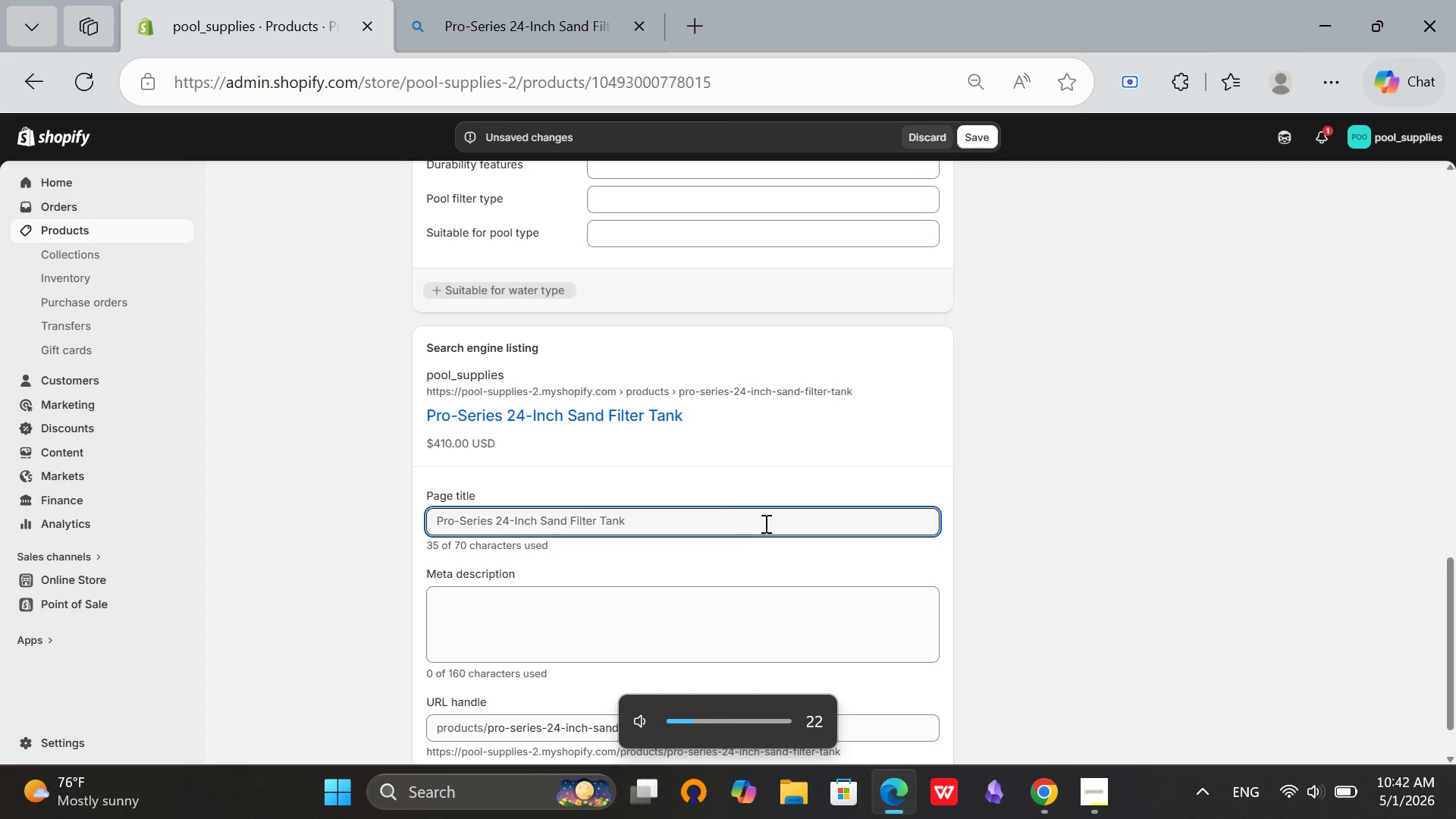 
key(VolumeDown)
 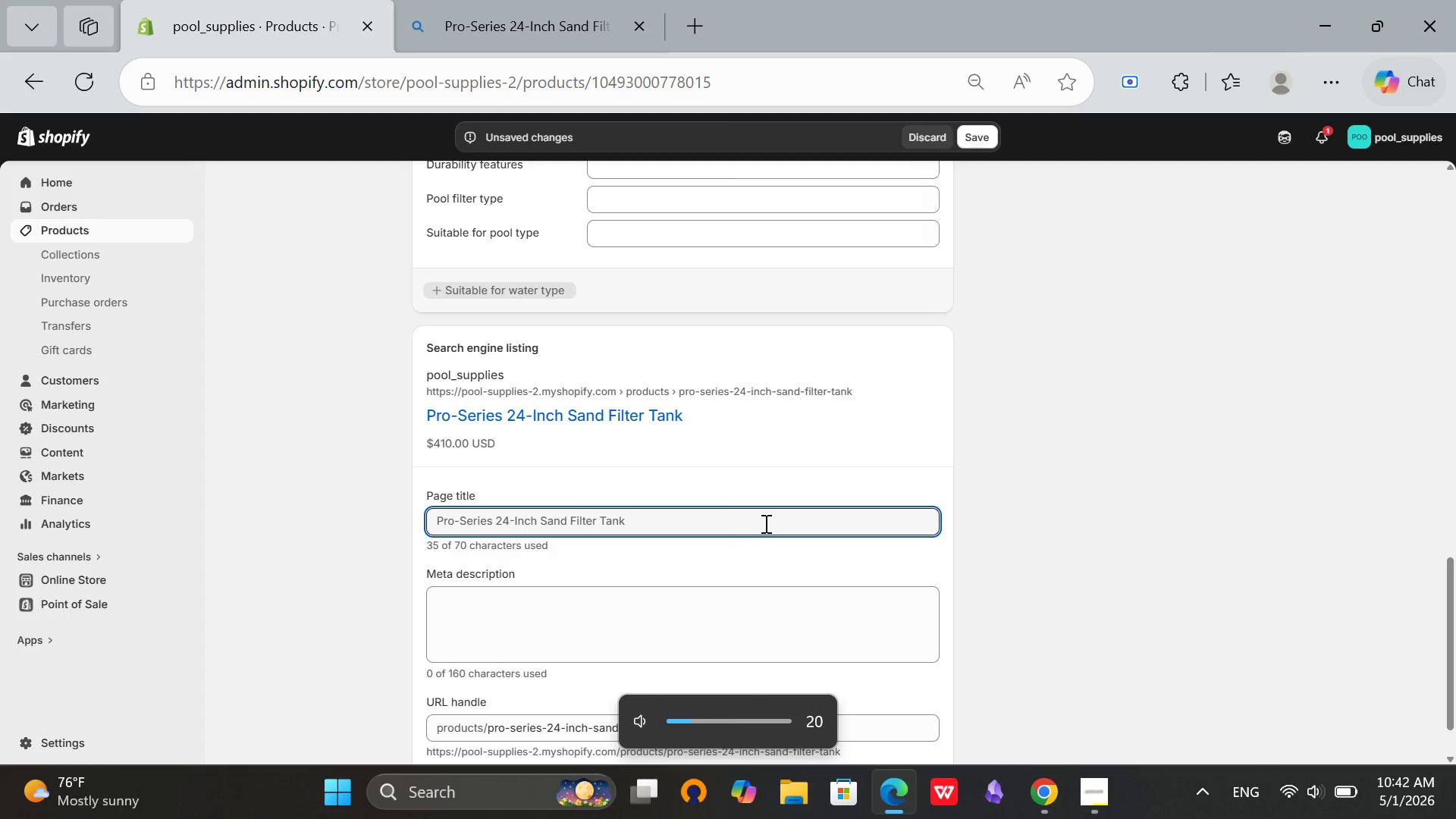 
key(VolumeDown)
 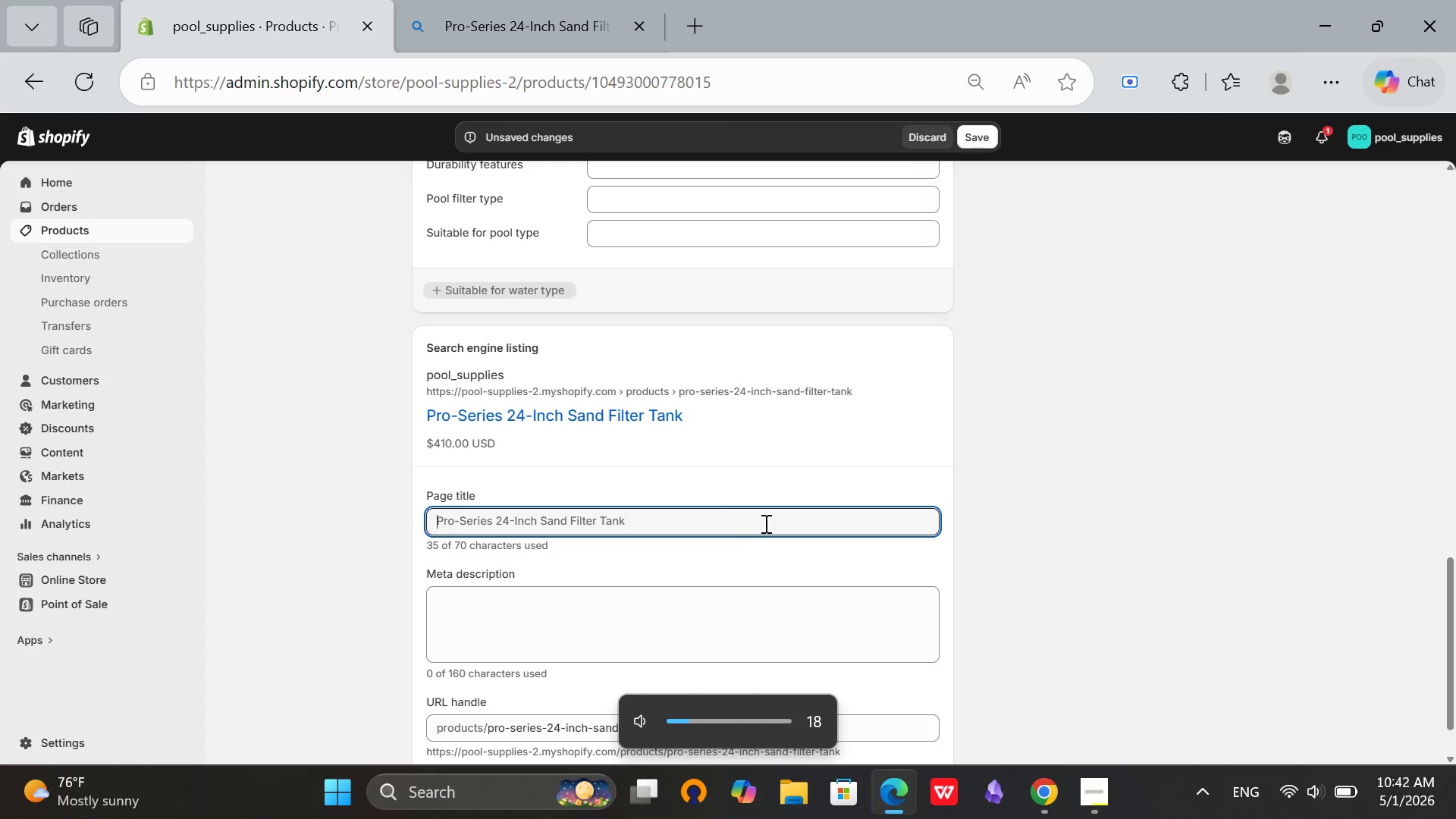 
key(VolumeDown)
 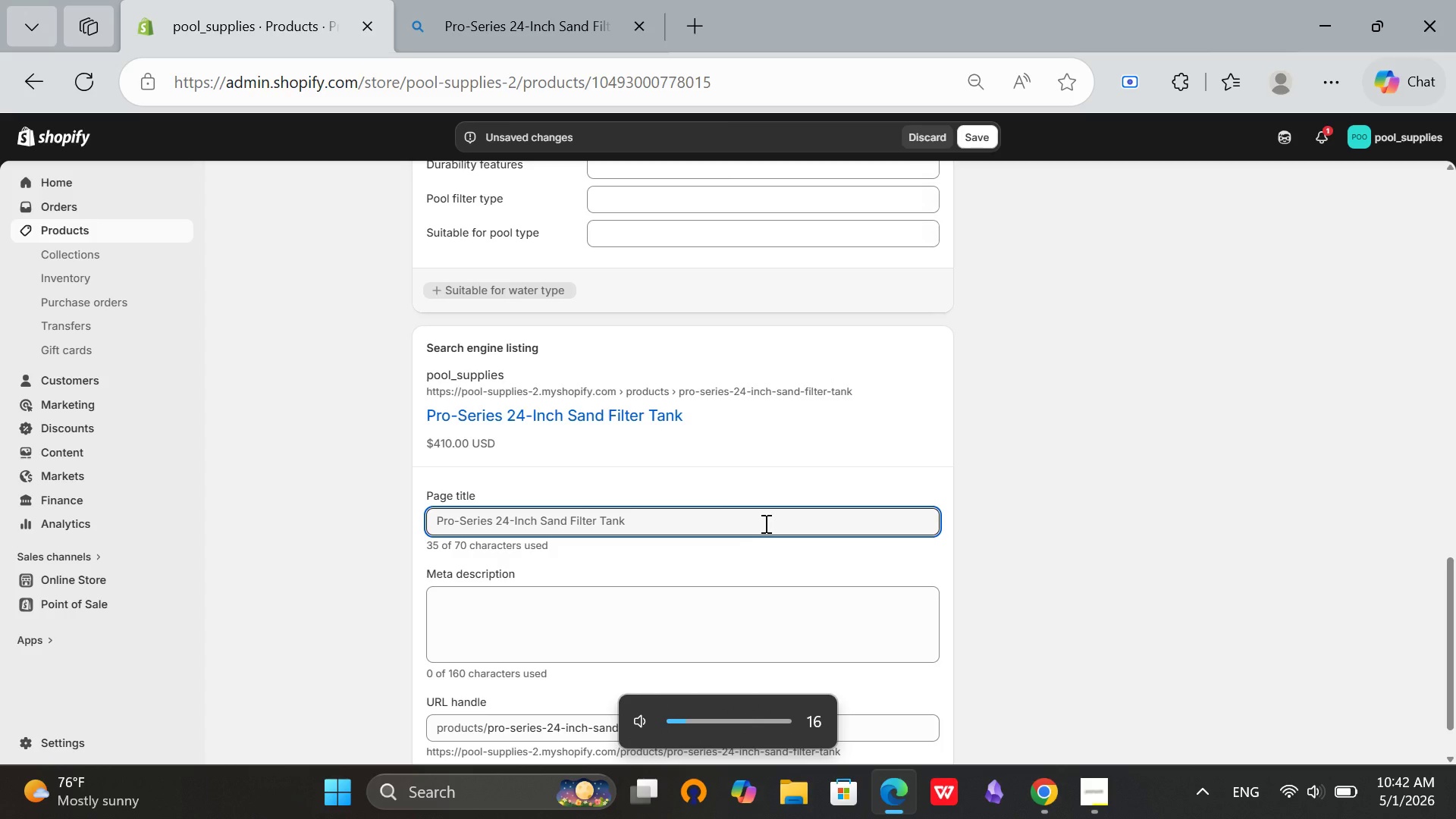 
key(VolumeUp)
 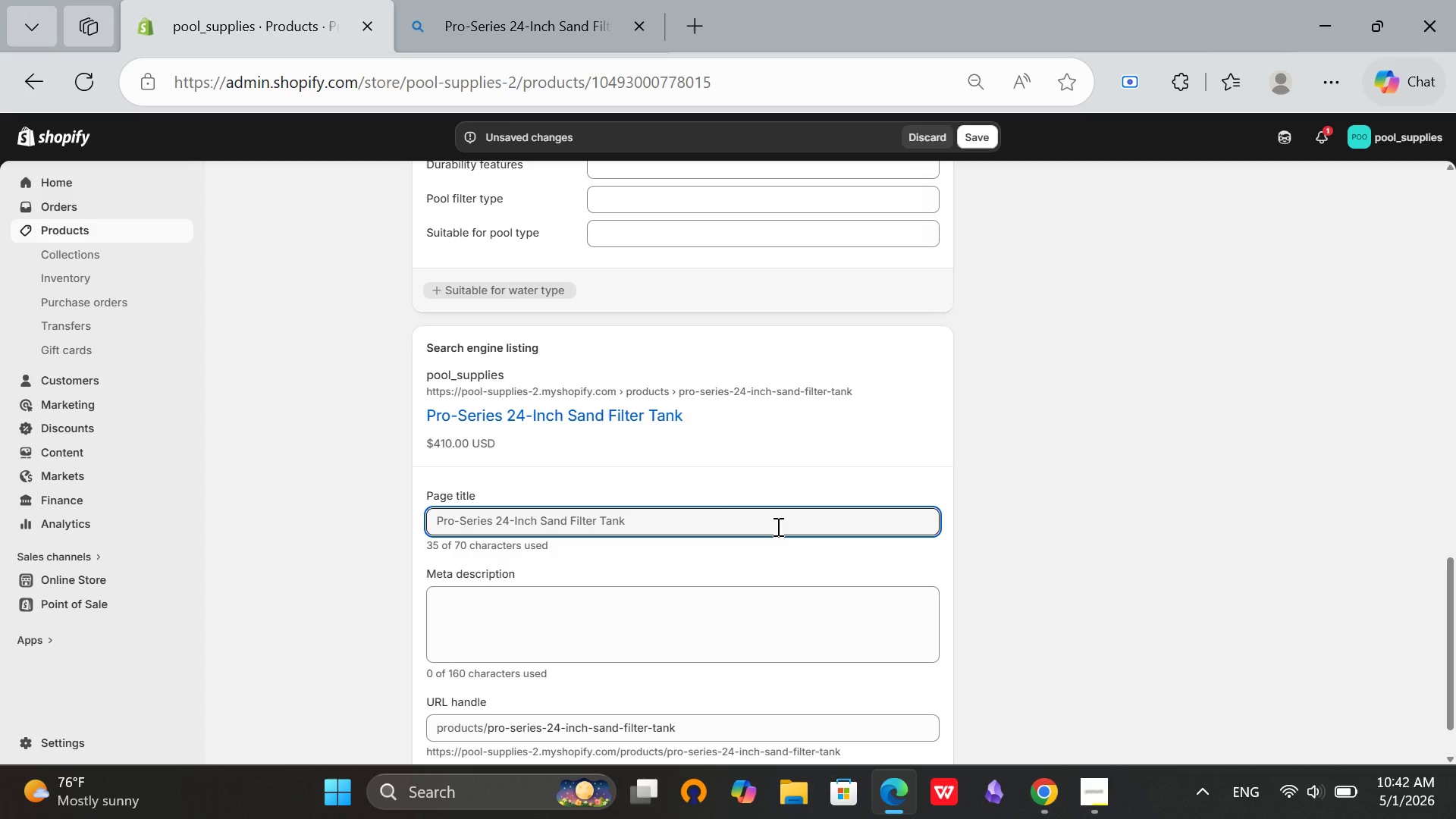 
type(24 Inch Sand Pool Filter Tanl)
key(Backspace)
type(k)
 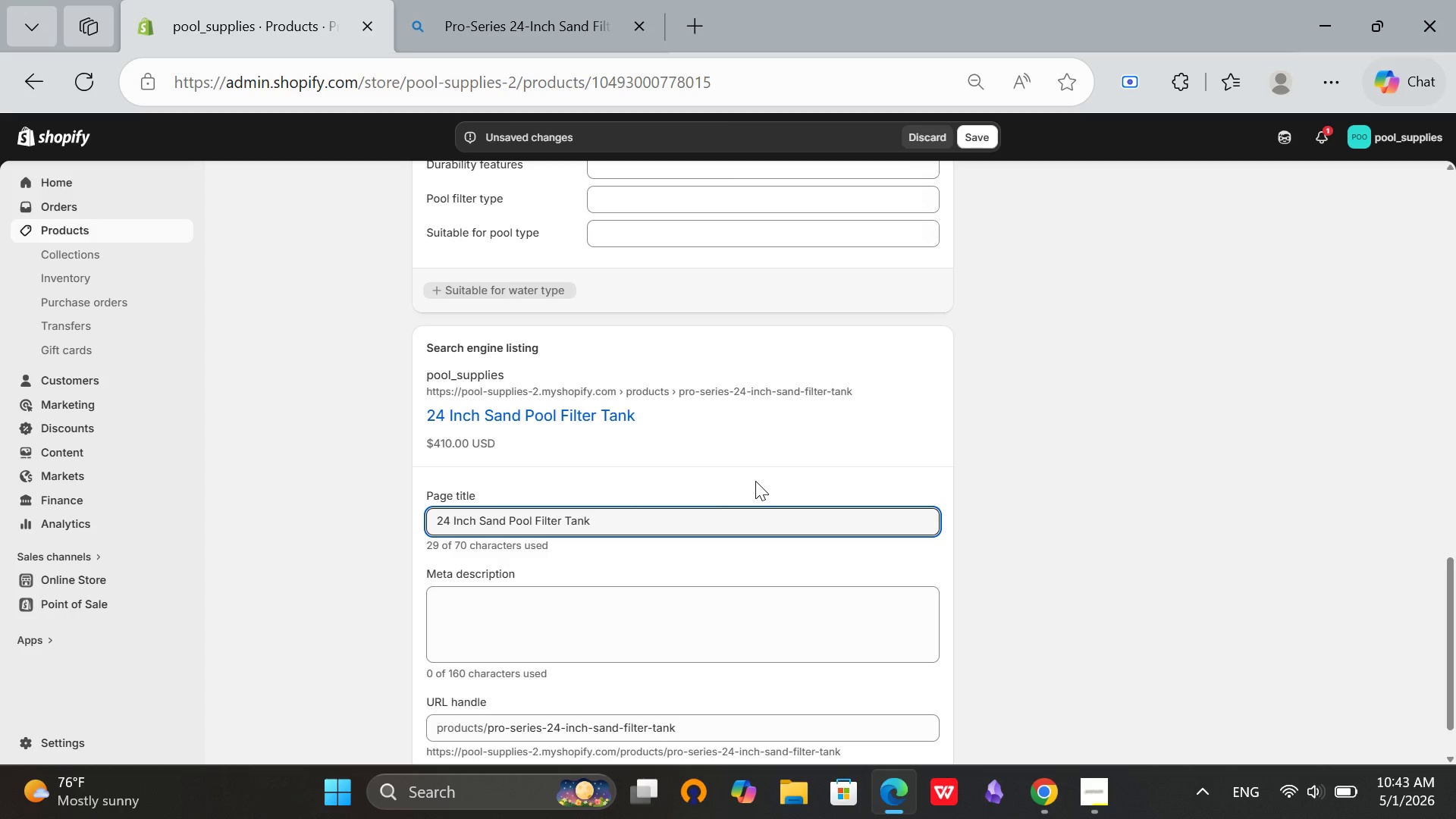 
wait(5.7)
 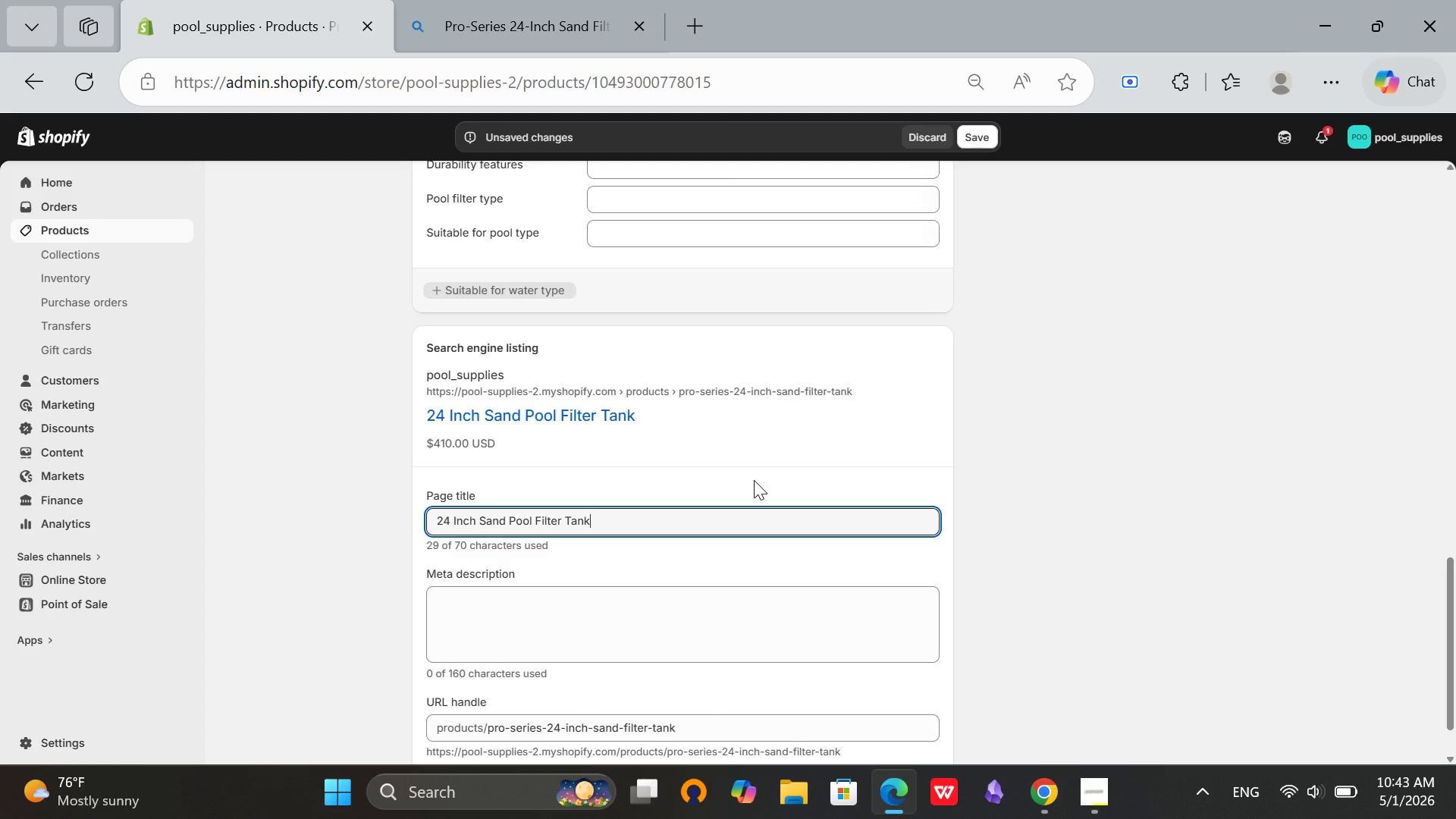 
scroll: coordinate [756, 481], scroll_direction: up, amount: 11.0
 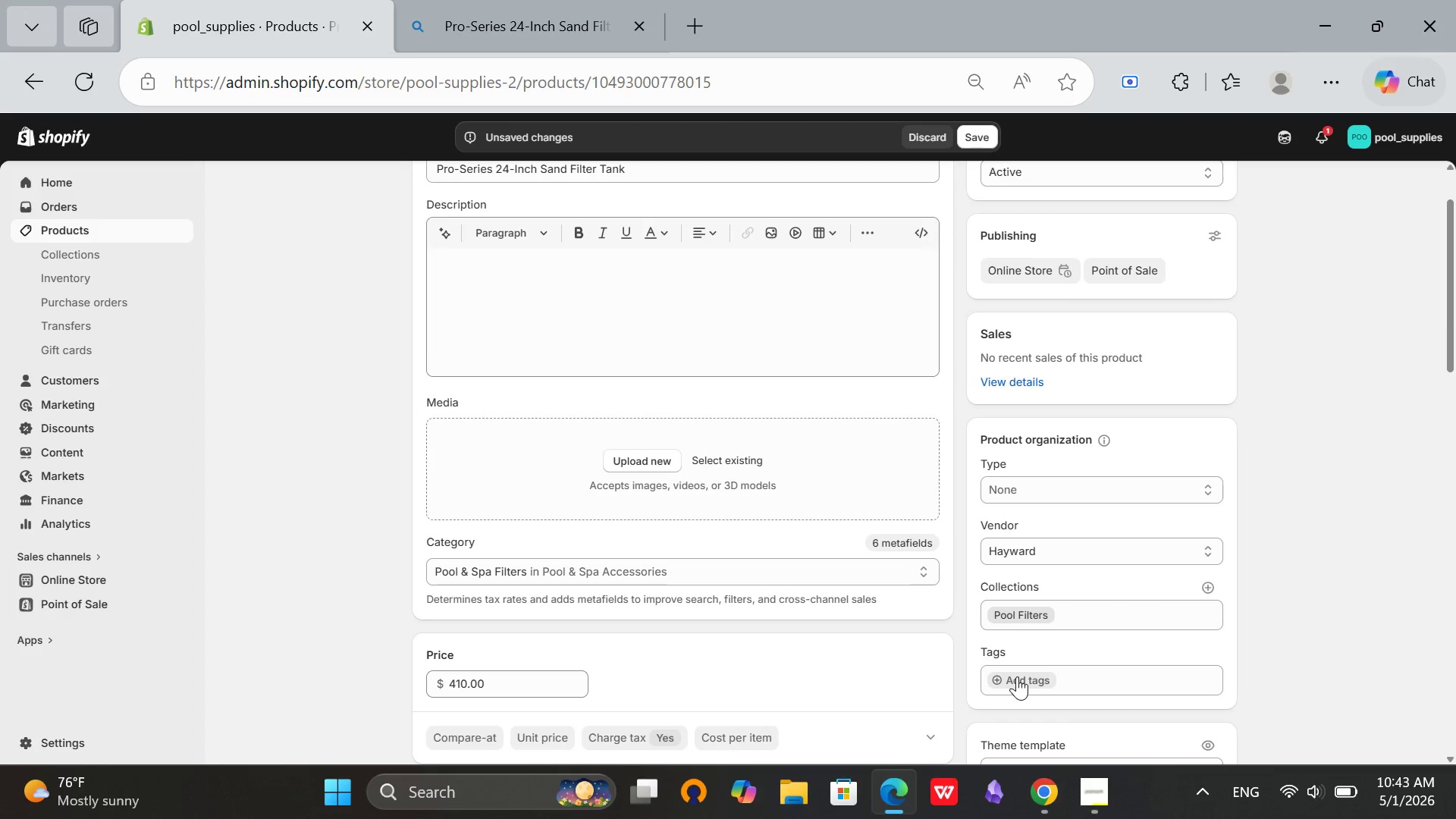 
left_click([1017, 676])
 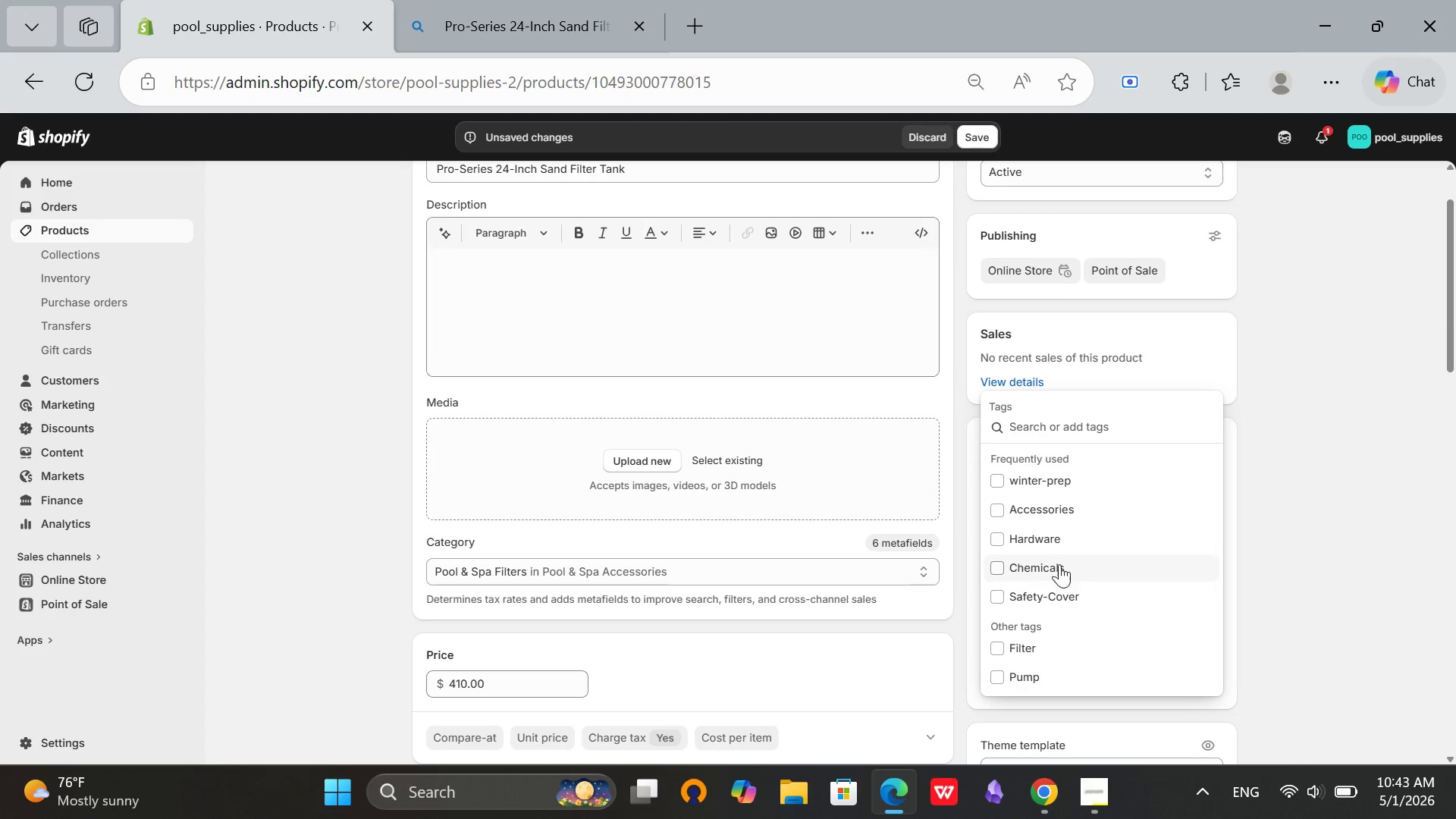 
left_click([1049, 475])
 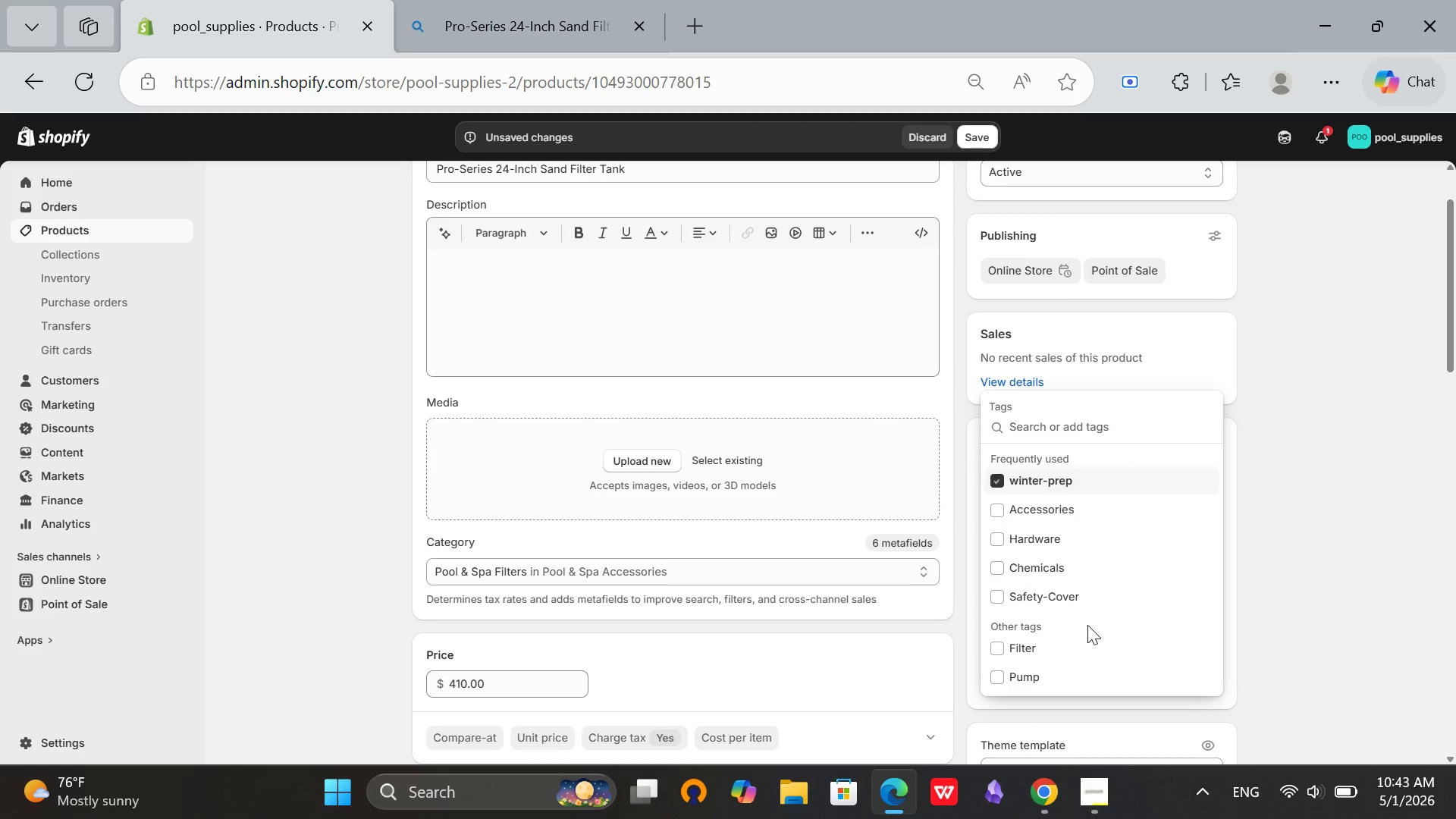 
scroll: coordinate [1091, 623], scroll_direction: down, amount: 2.0
 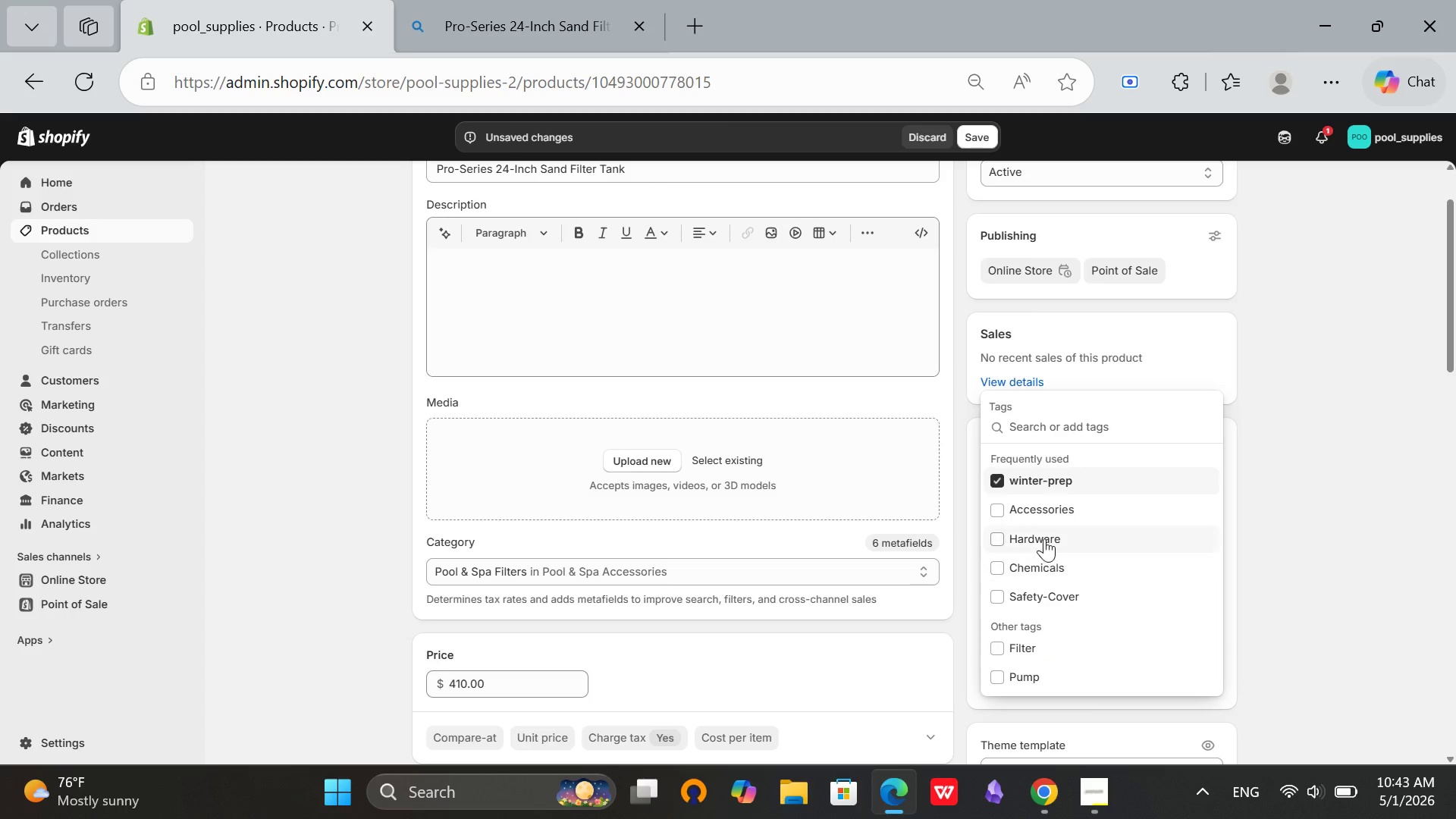 
left_click([1043, 532])
 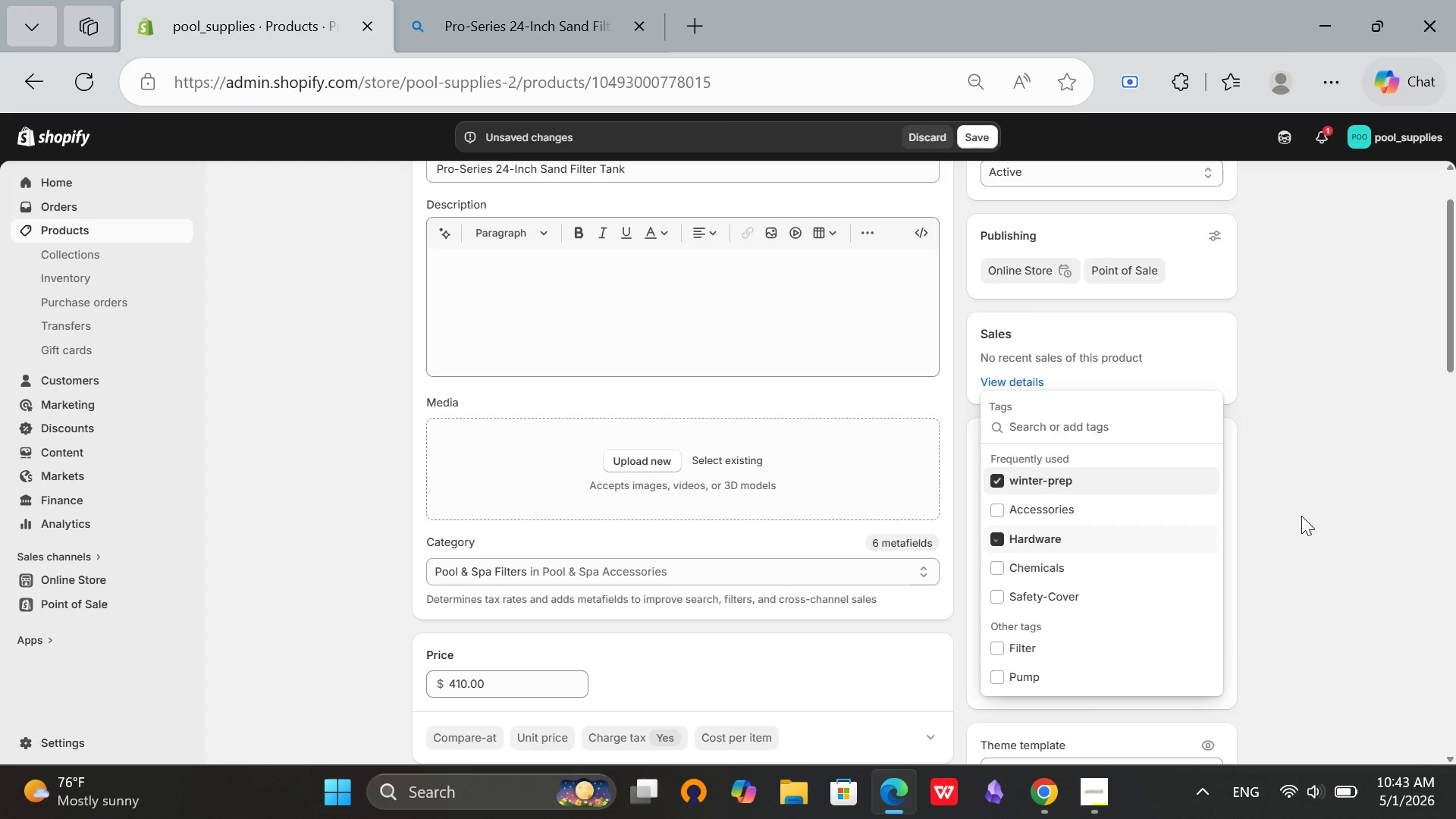 
left_click([1306, 516])
 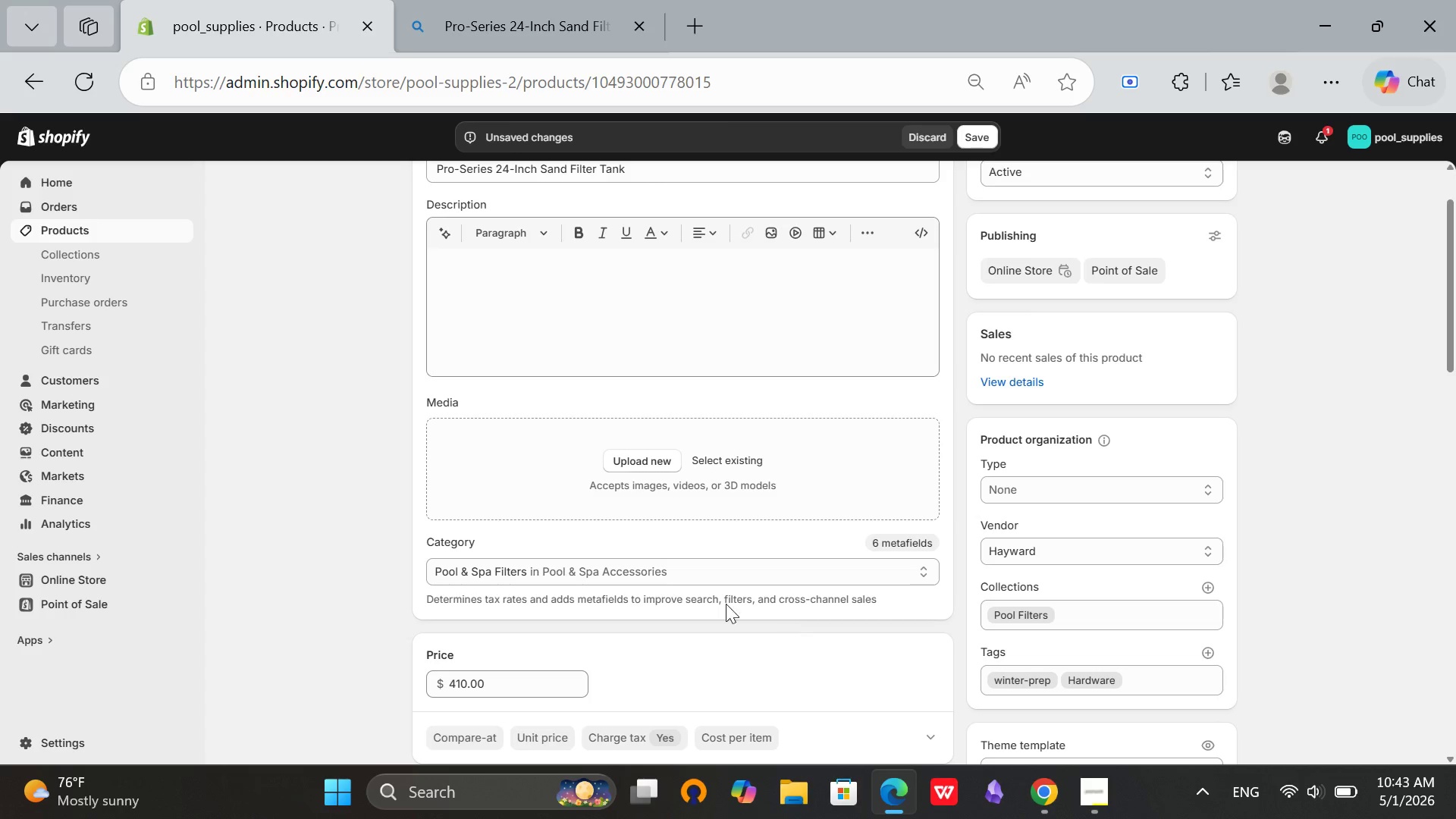 
scroll: coordinate [636, 598], scroll_direction: down, amount: 4.0
 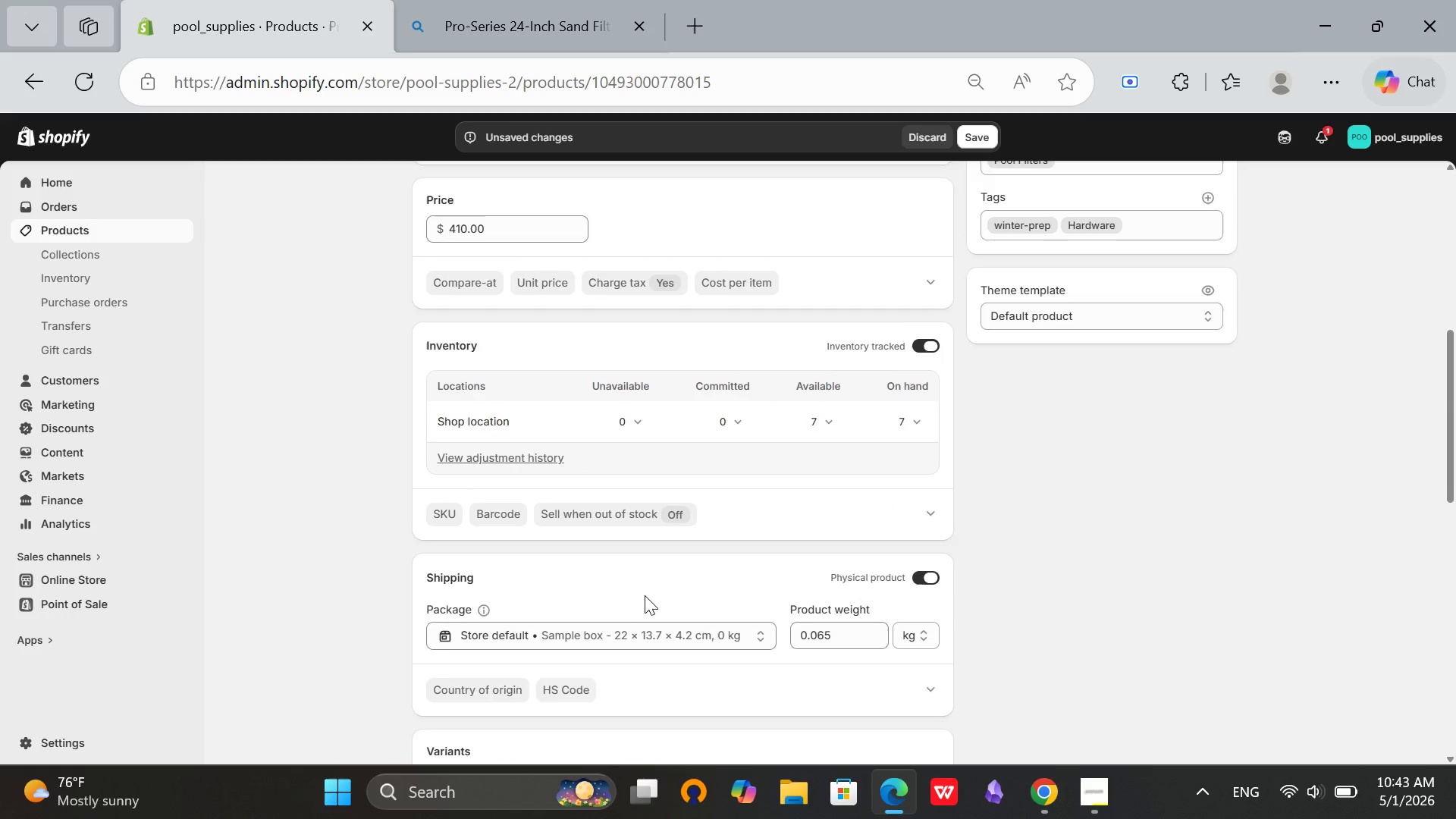 
scroll: coordinate [809, 559], scroll_direction: up, amount: 10.0
 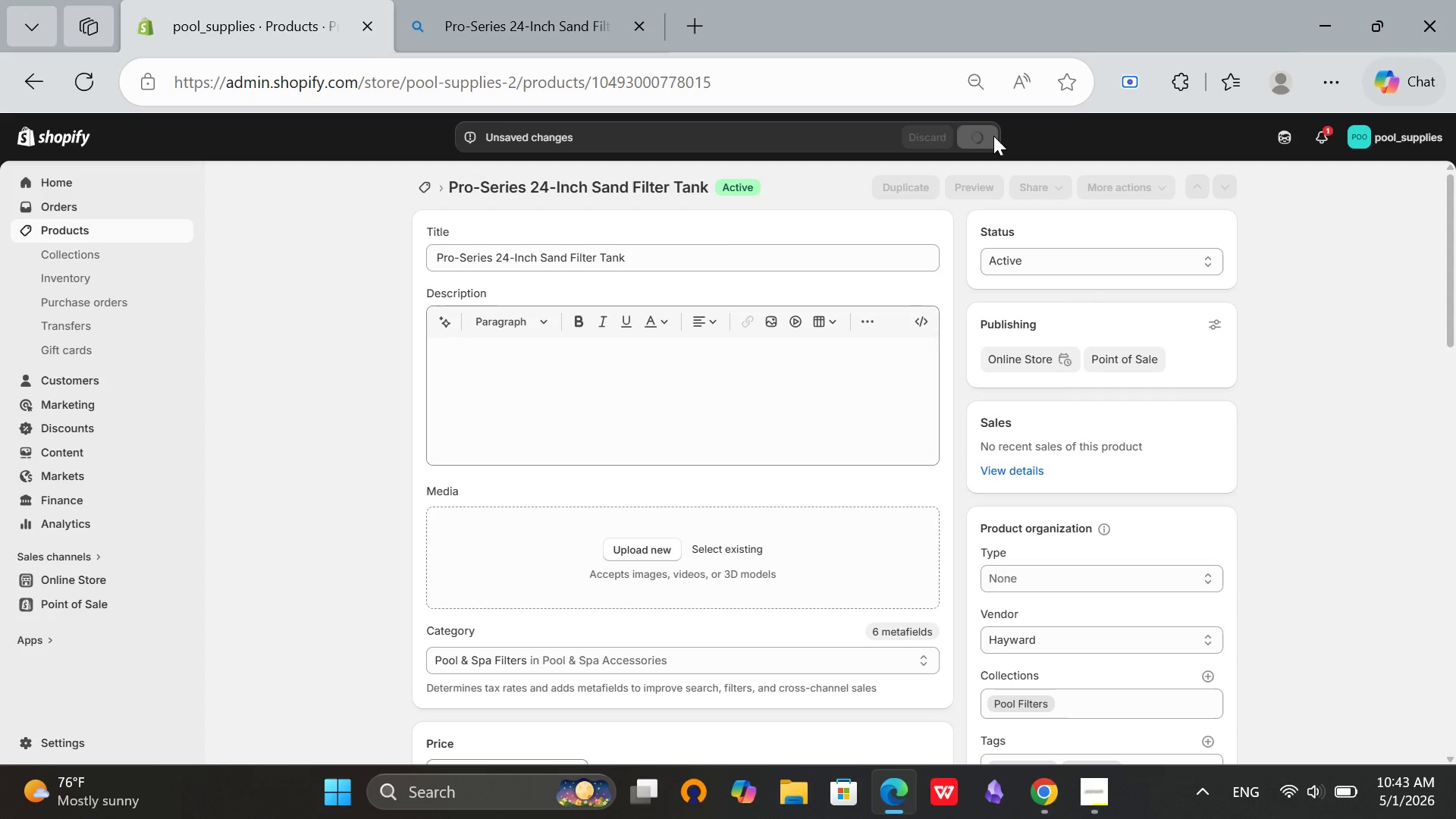 
wait(7.58)
 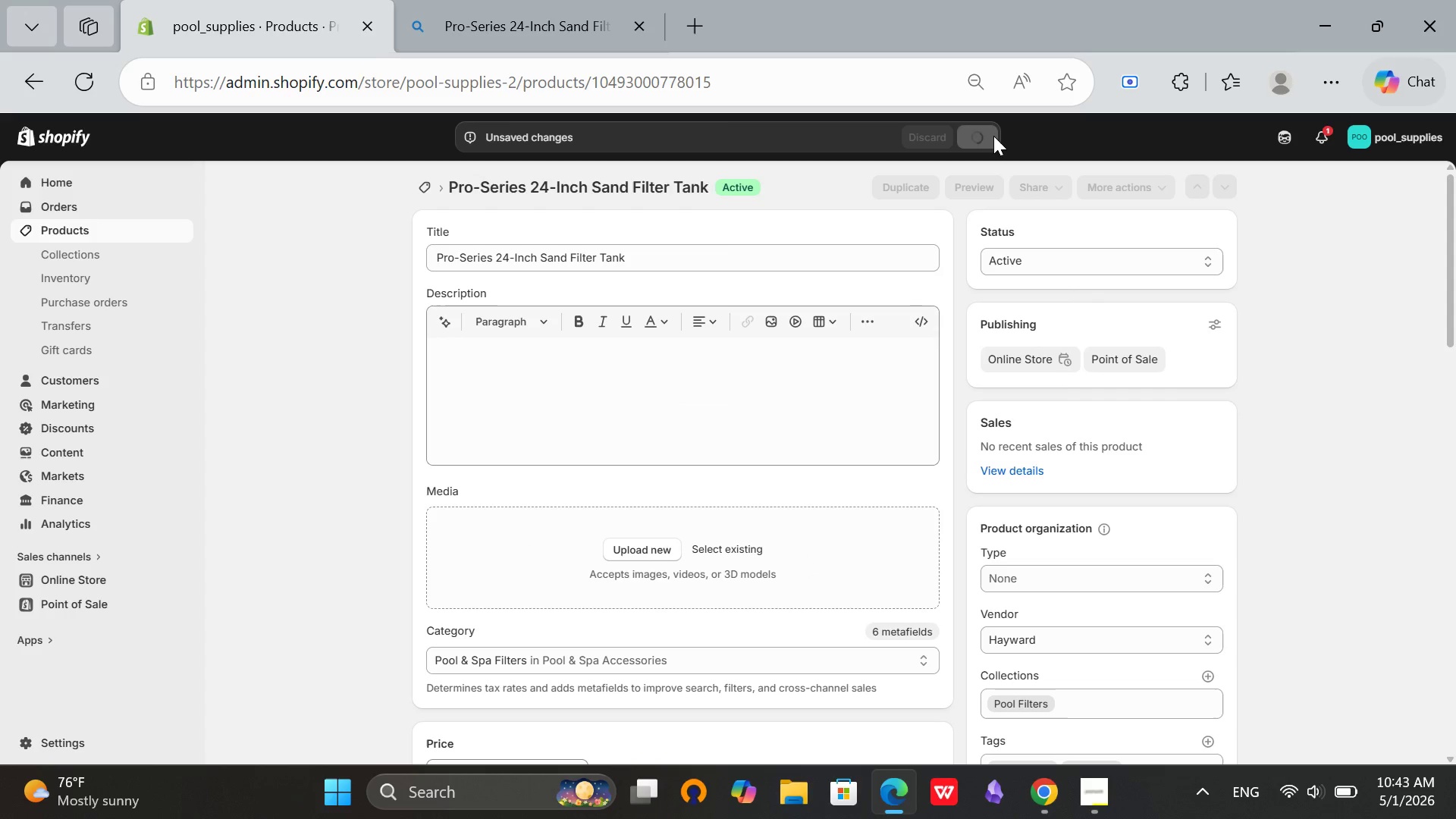 
left_click([653, 256])
 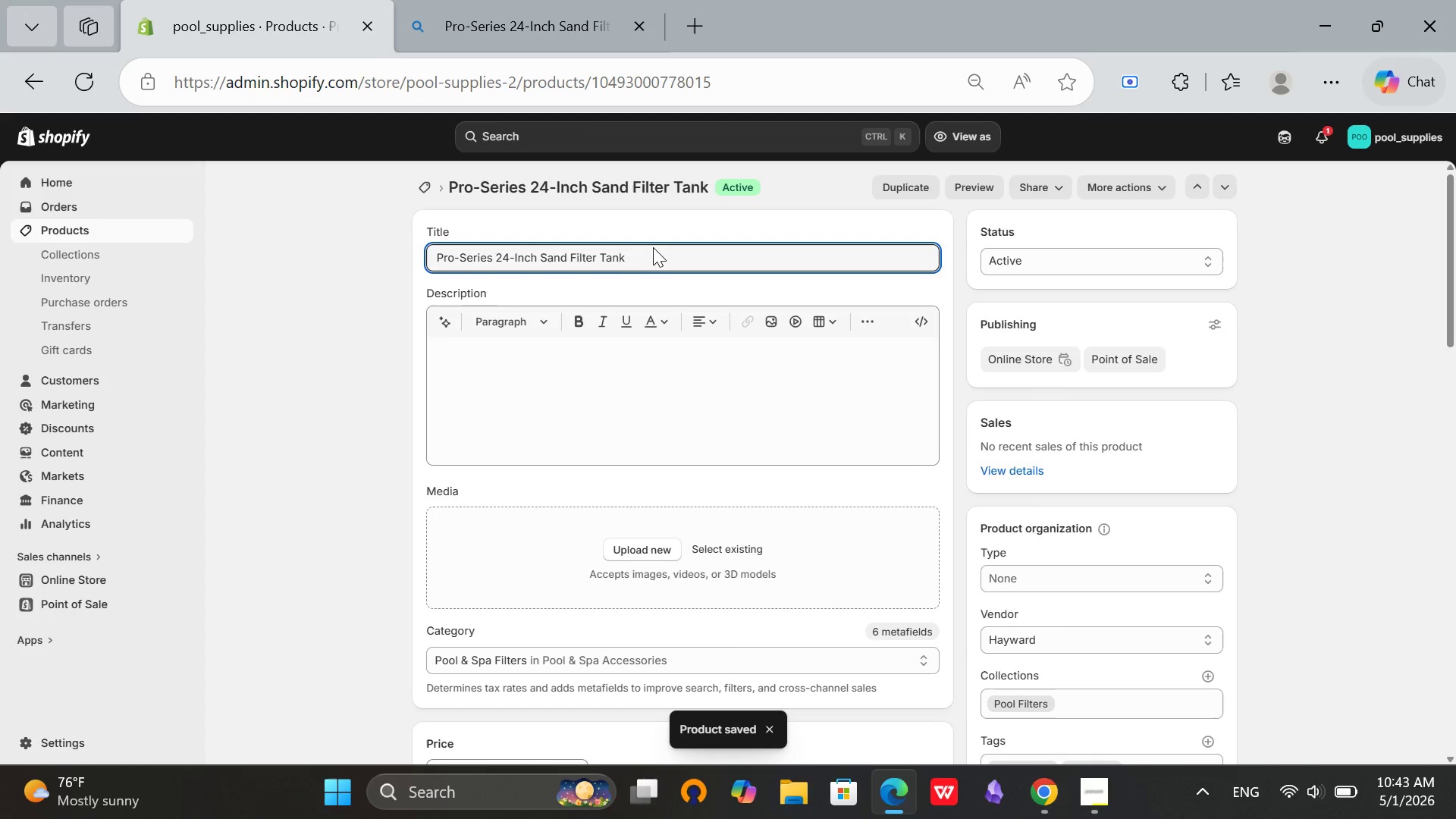 
key(Control+ControlLeft)
 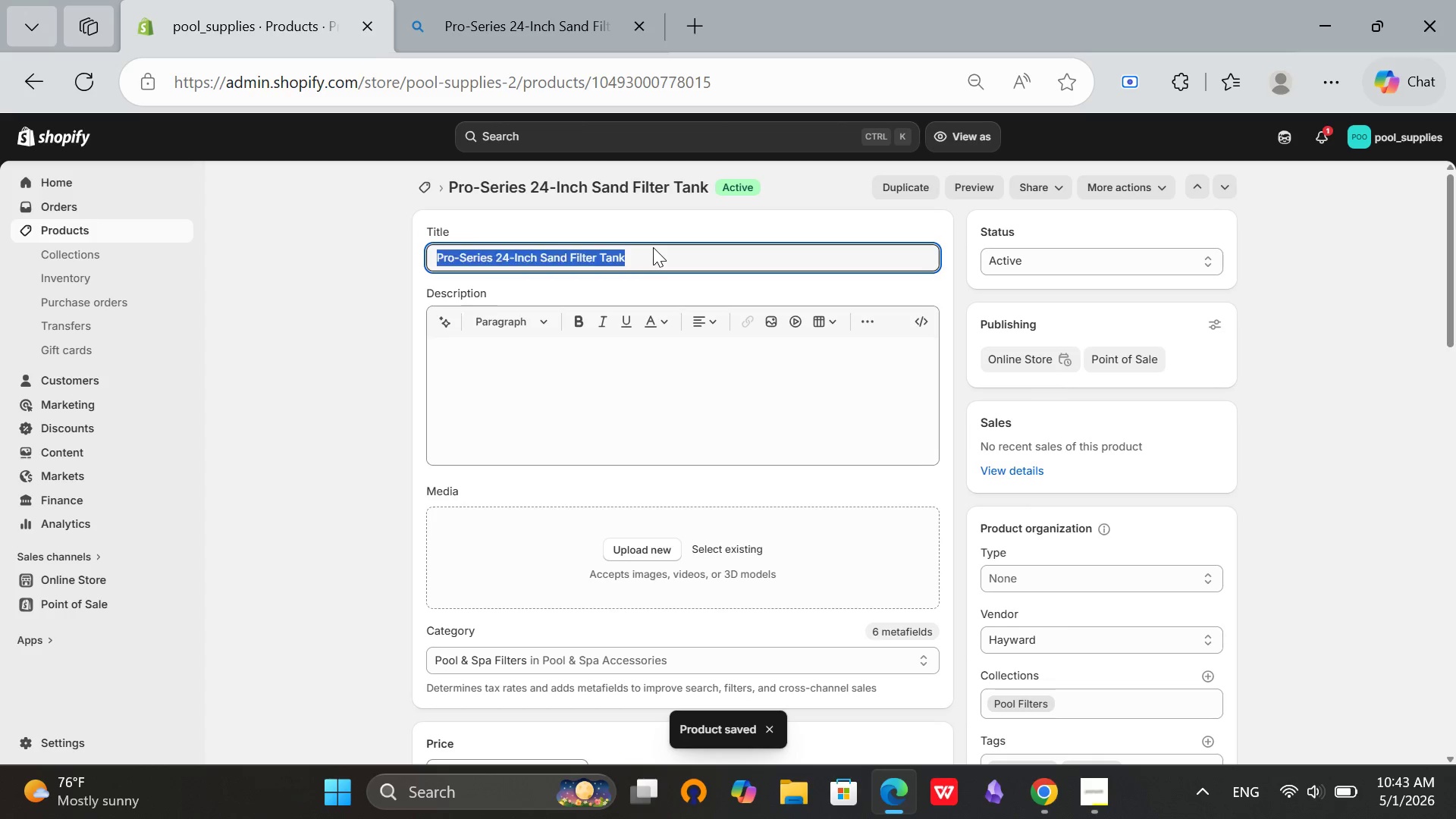 
key(Control+A)
 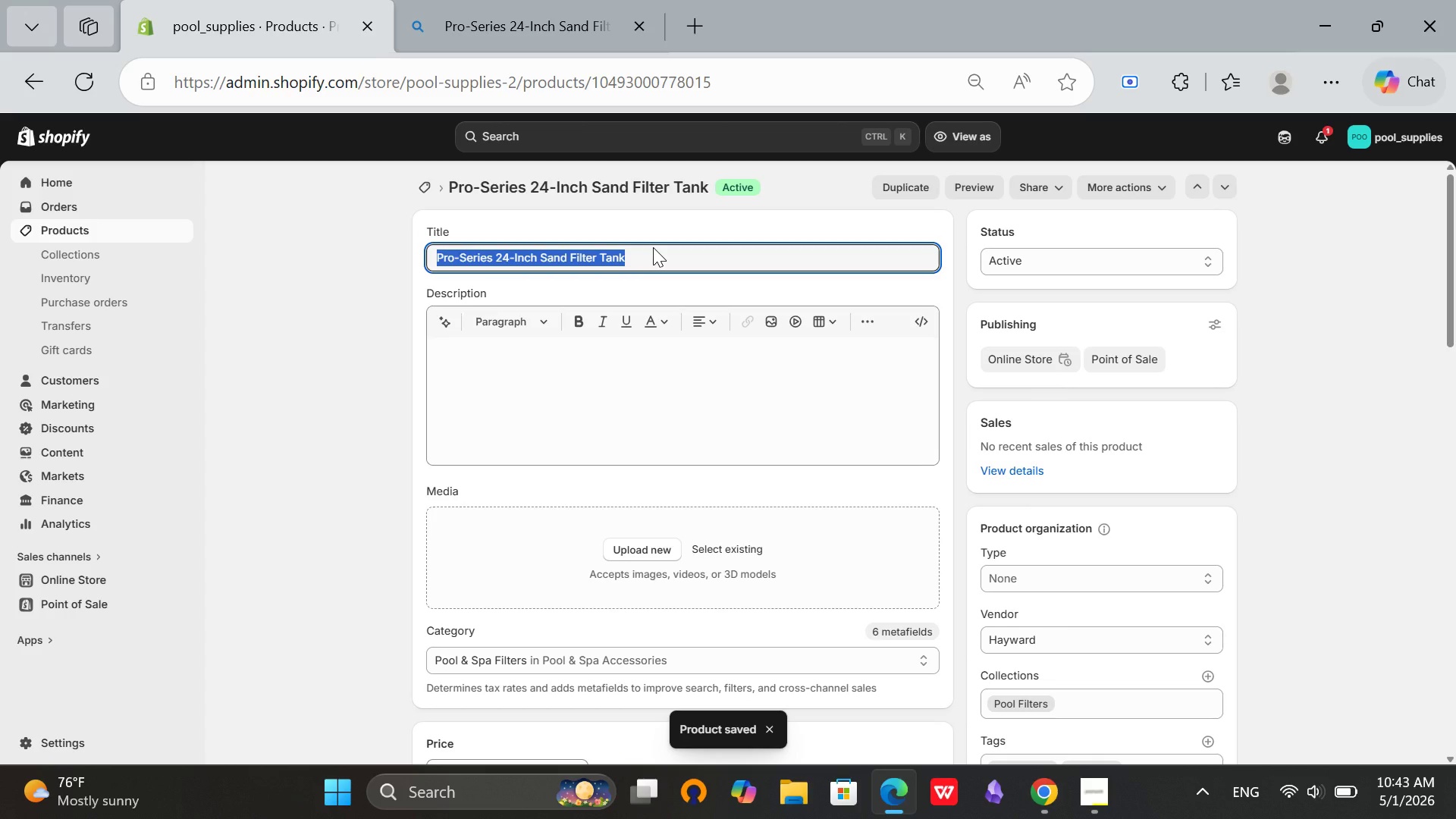 
key(Control+C)
 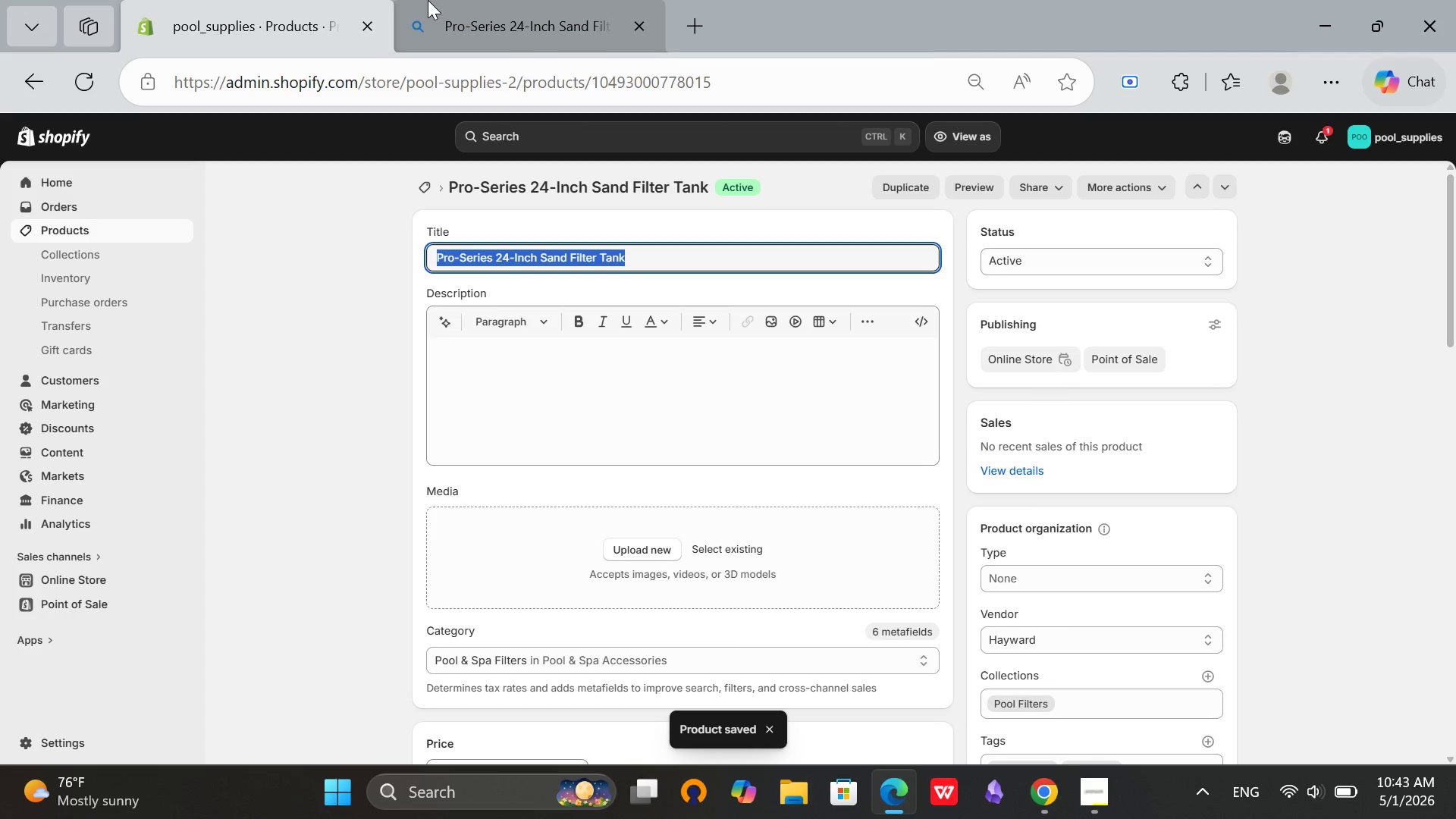 
left_click([428, 0])
 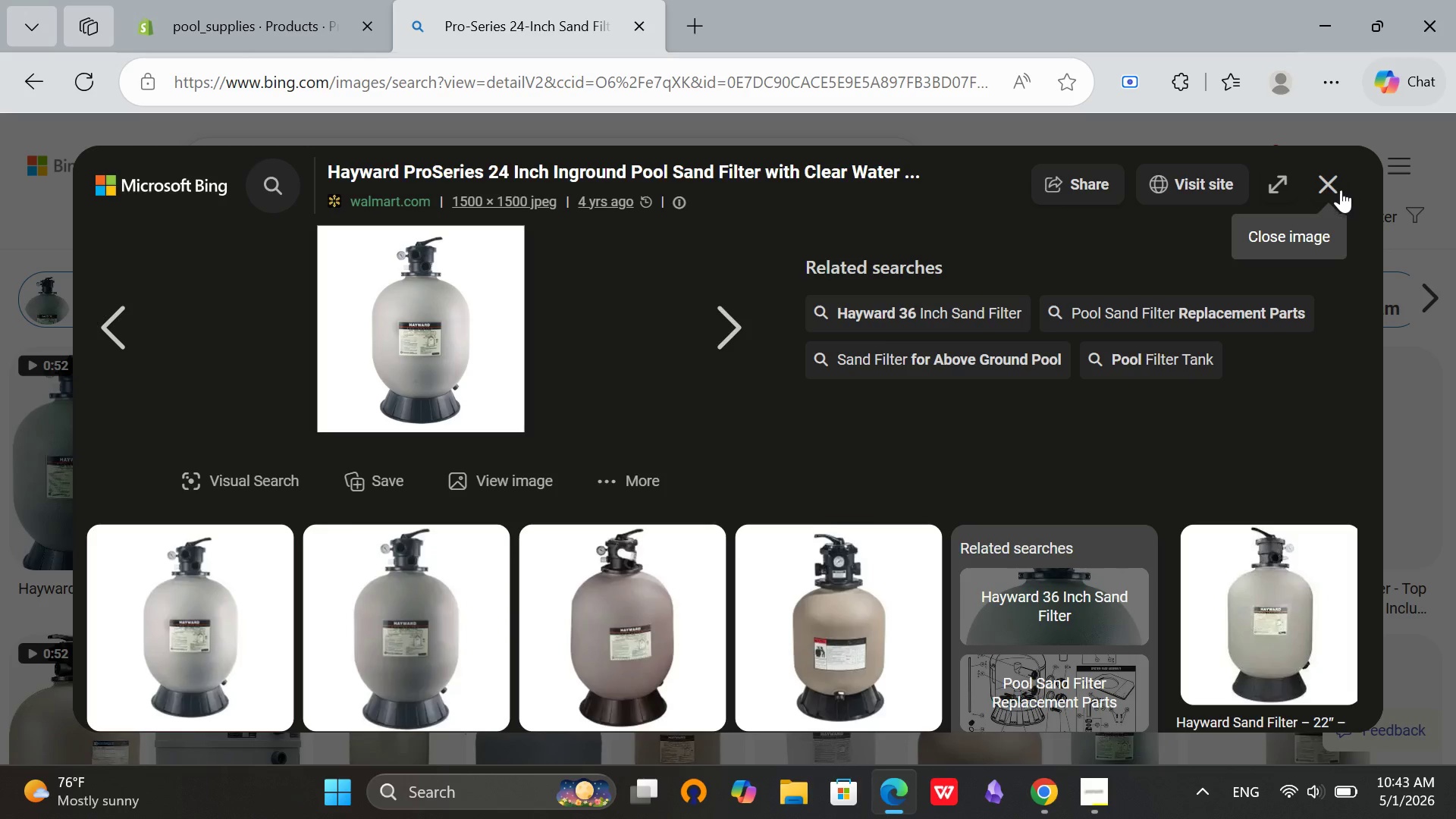 
left_click([1329, 190])
 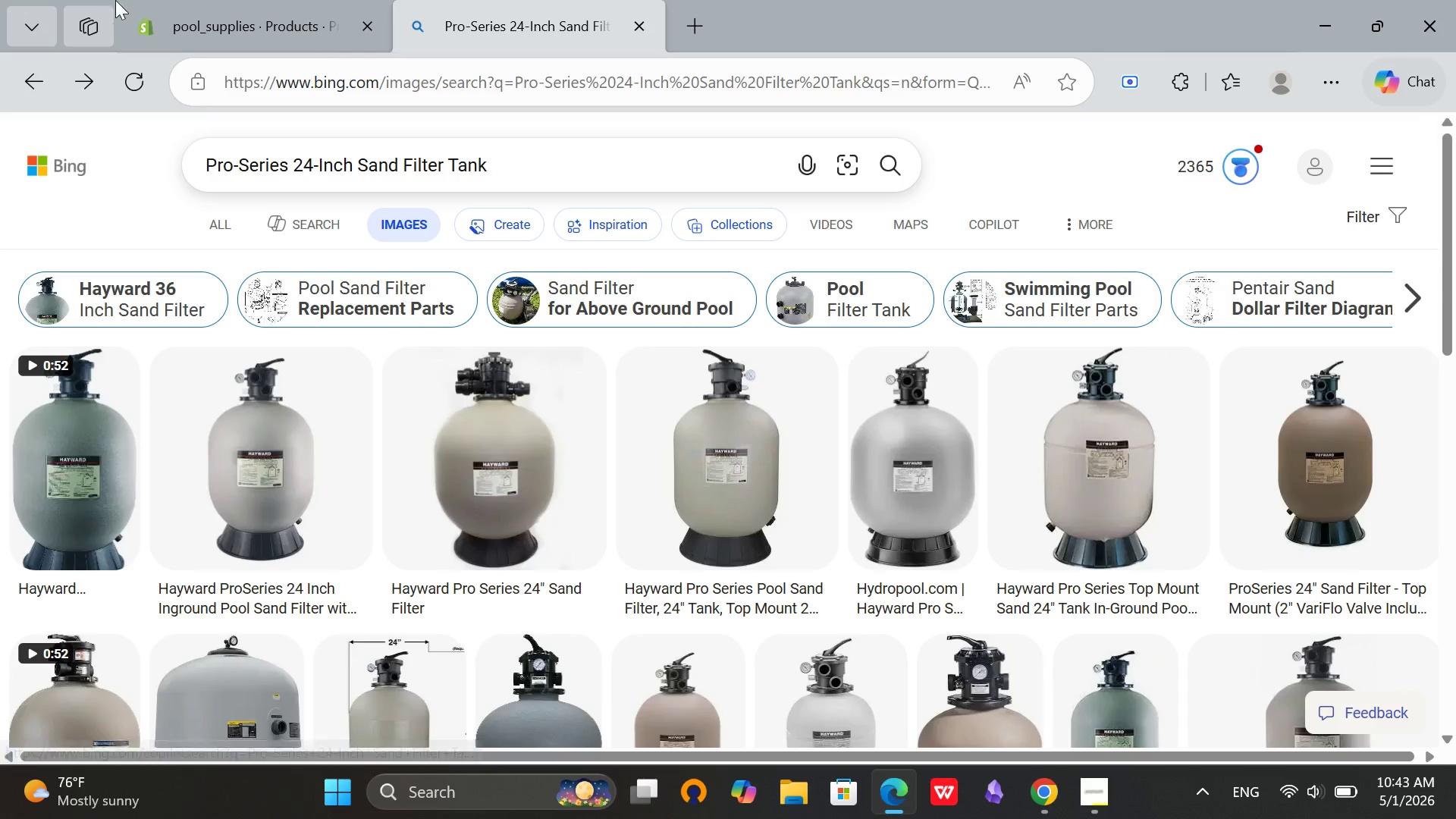 
left_click([208, 0])
 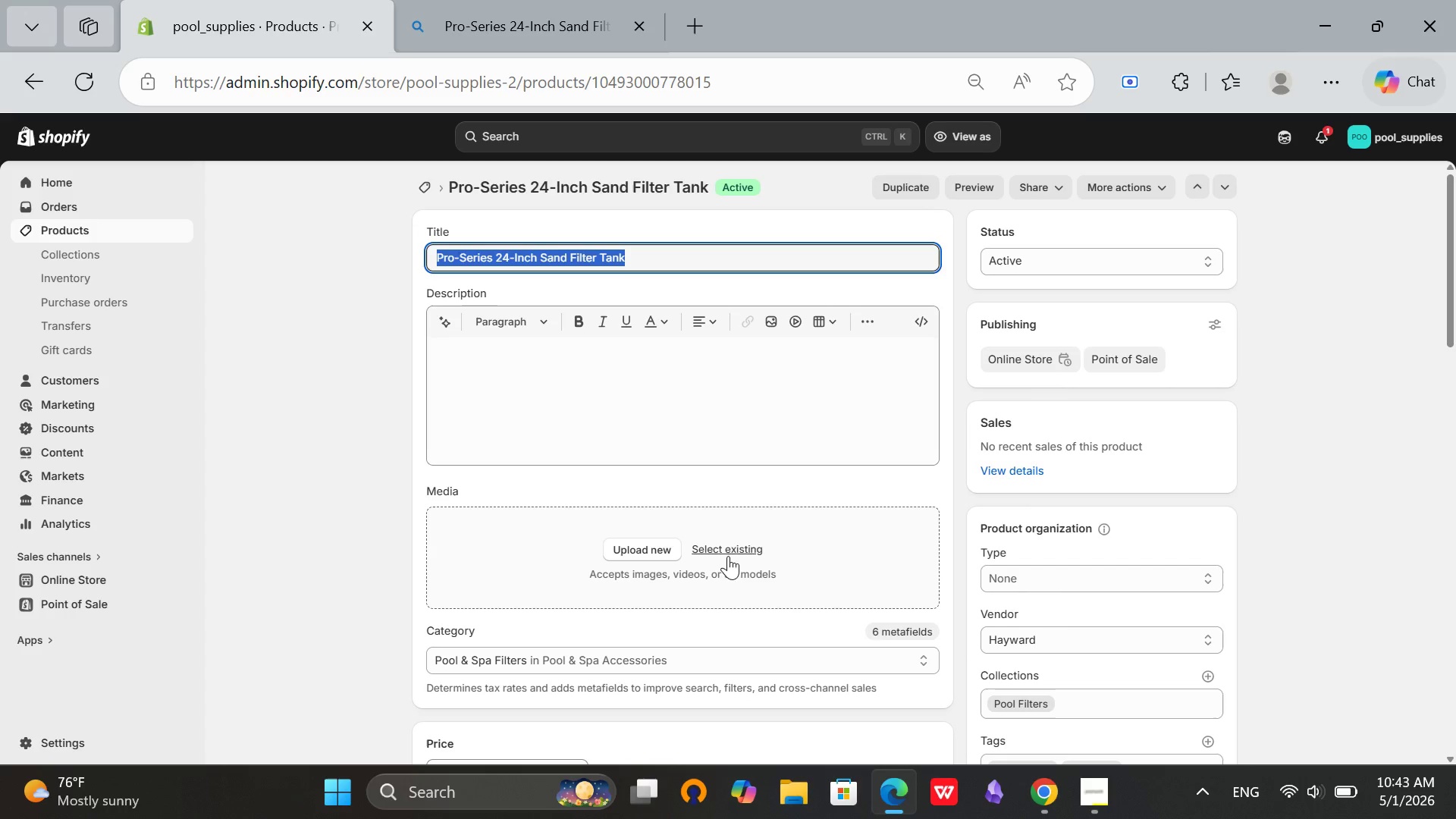 
left_click([731, 544])
 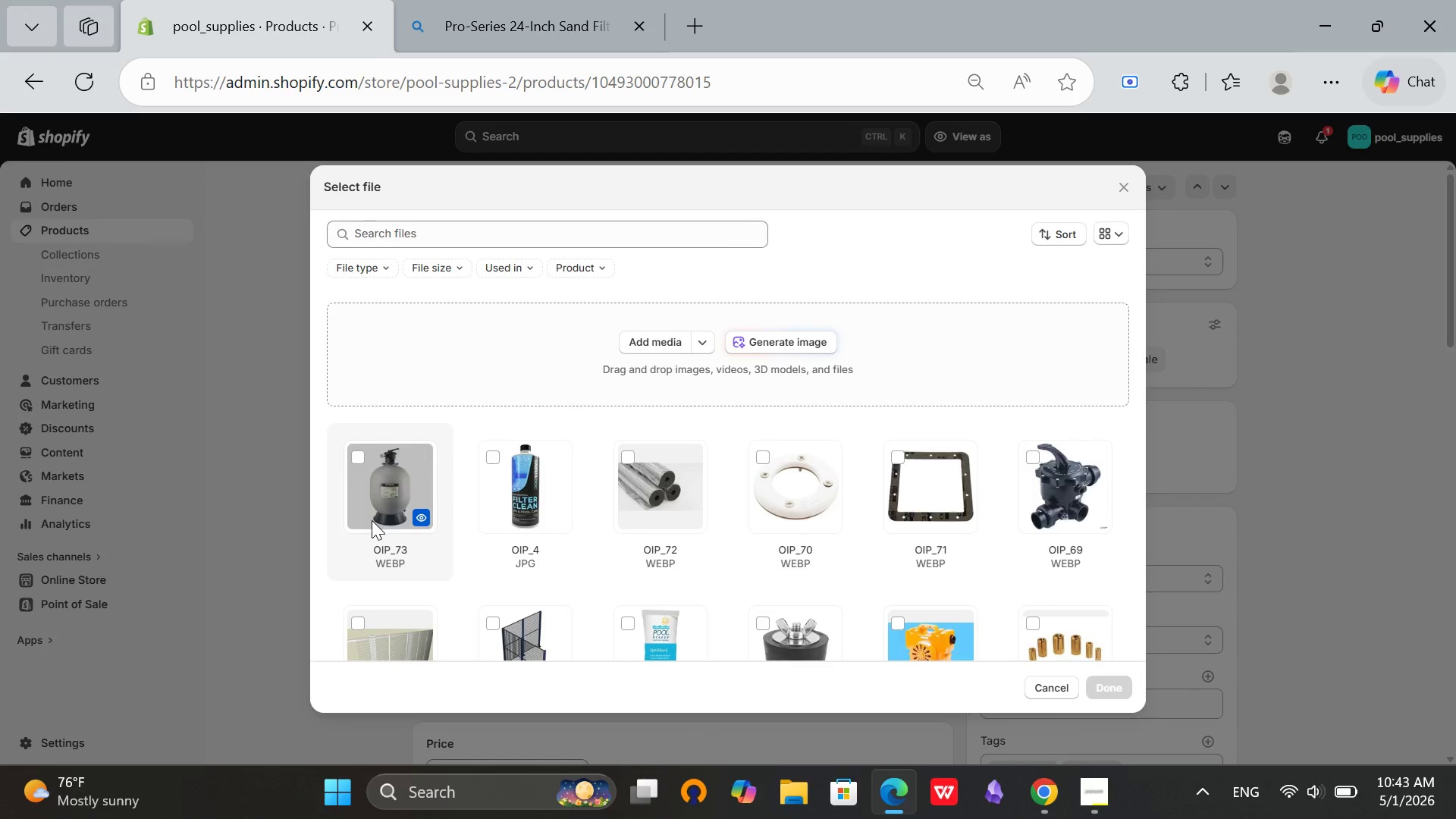 
left_click([358, 457])
 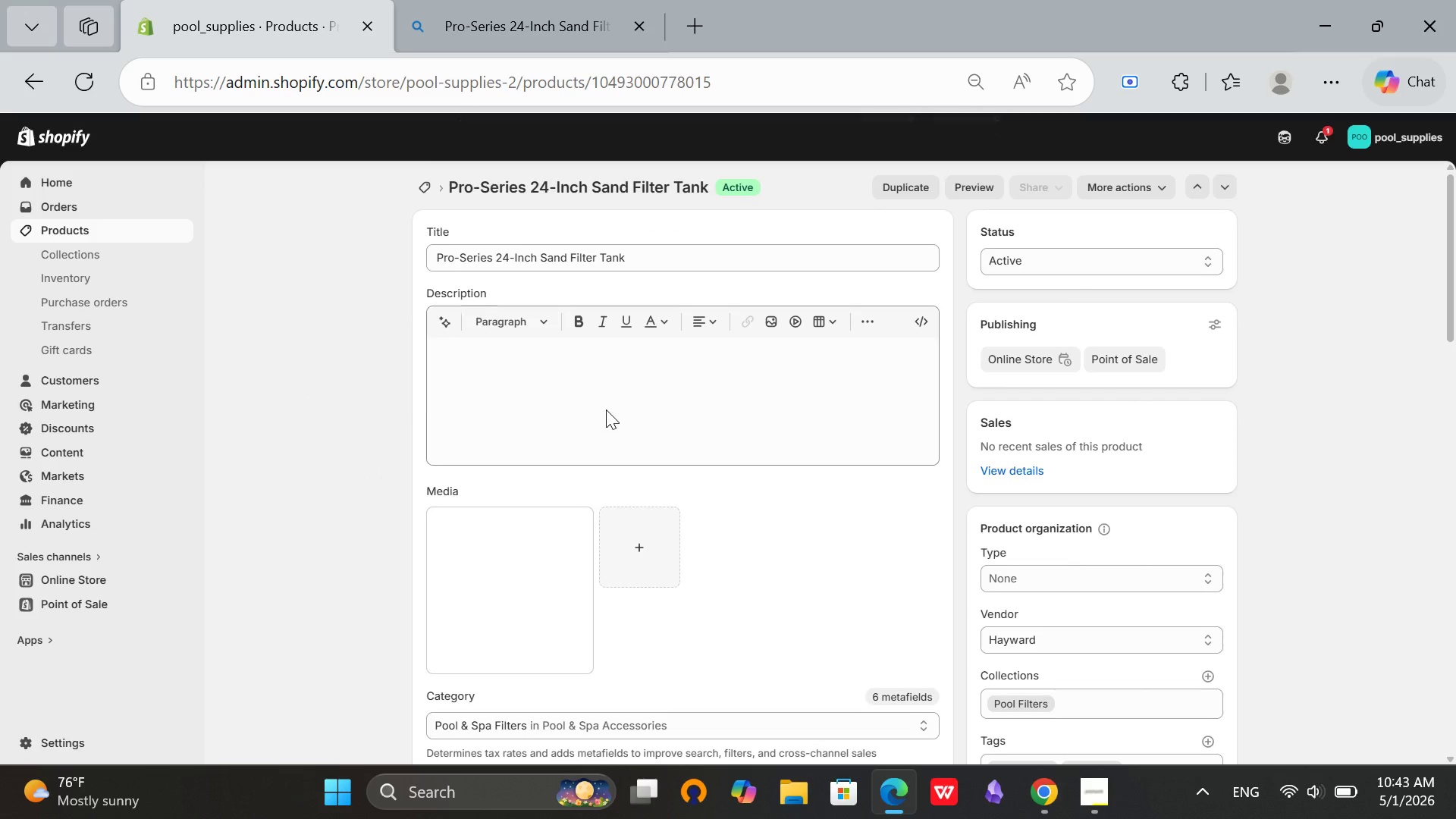 
scroll: coordinate [940, 511], scroll_direction: up, amount: 11.0
 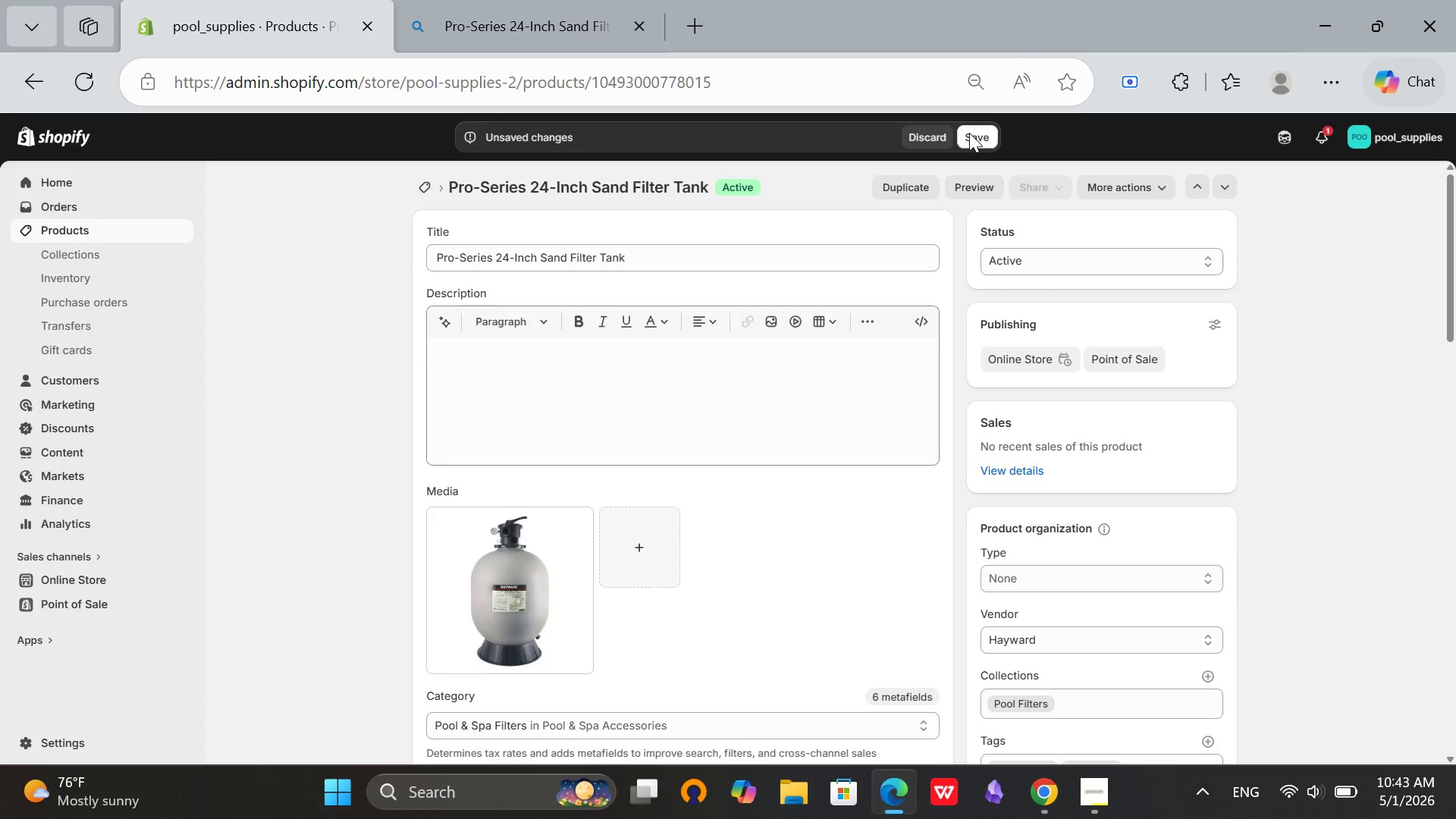 
left_click([969, 133])
 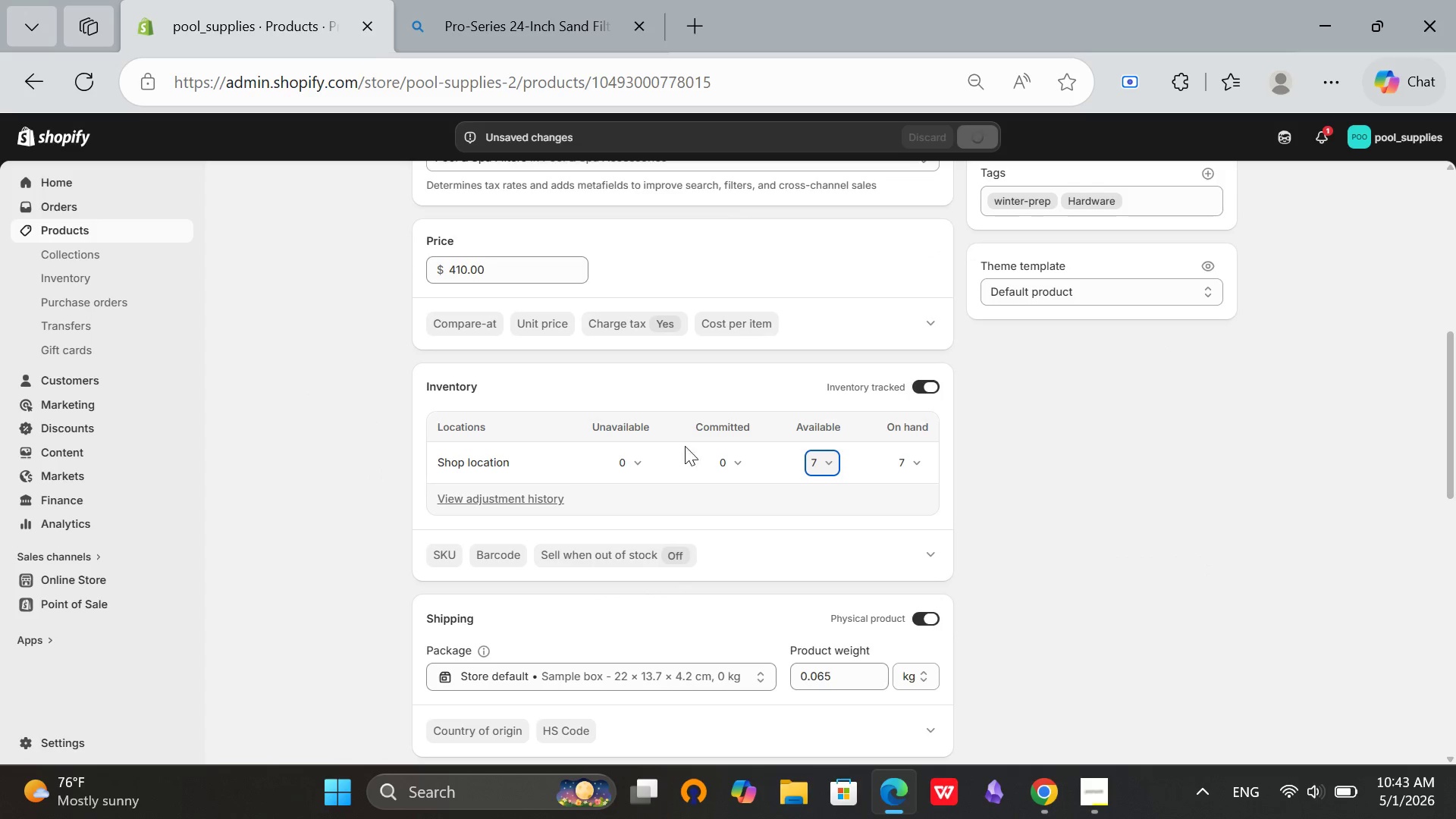 
scroll: coordinate [695, 507], scroll_direction: down, amount: 12.0
 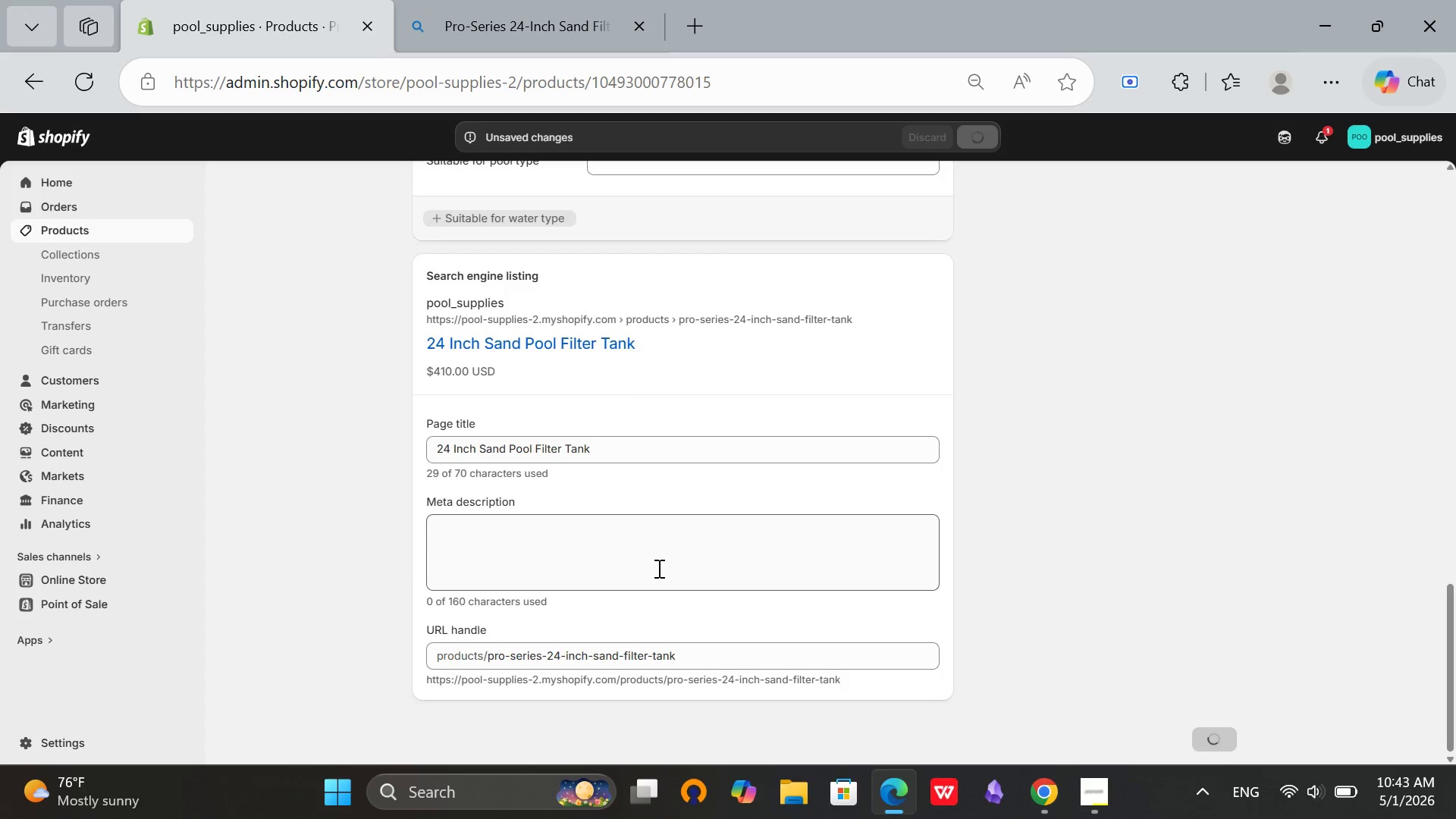 
scroll: coordinate [438, 259], scroll_direction: up, amount: 14.0
 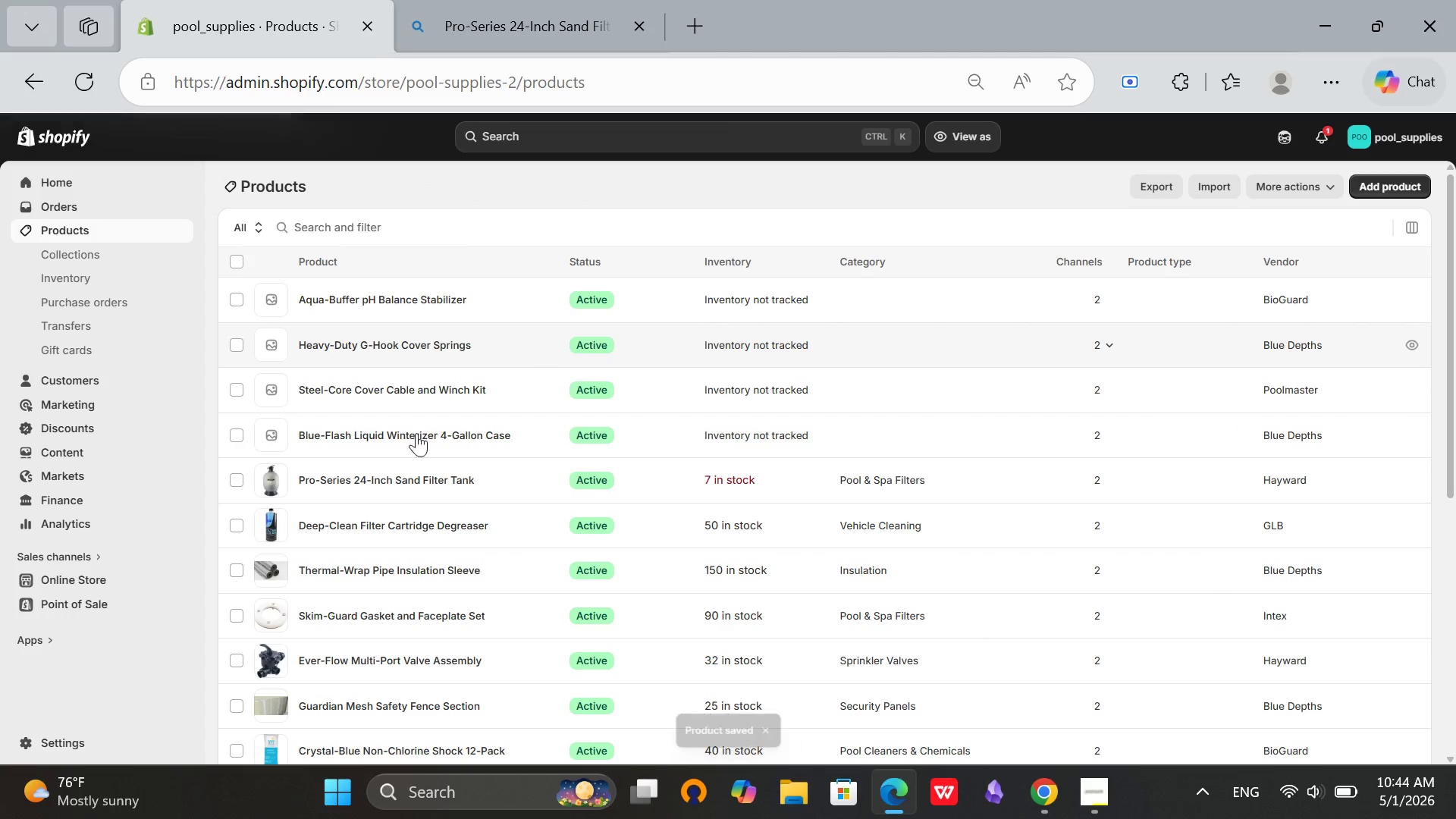 
left_click([346, 435])
 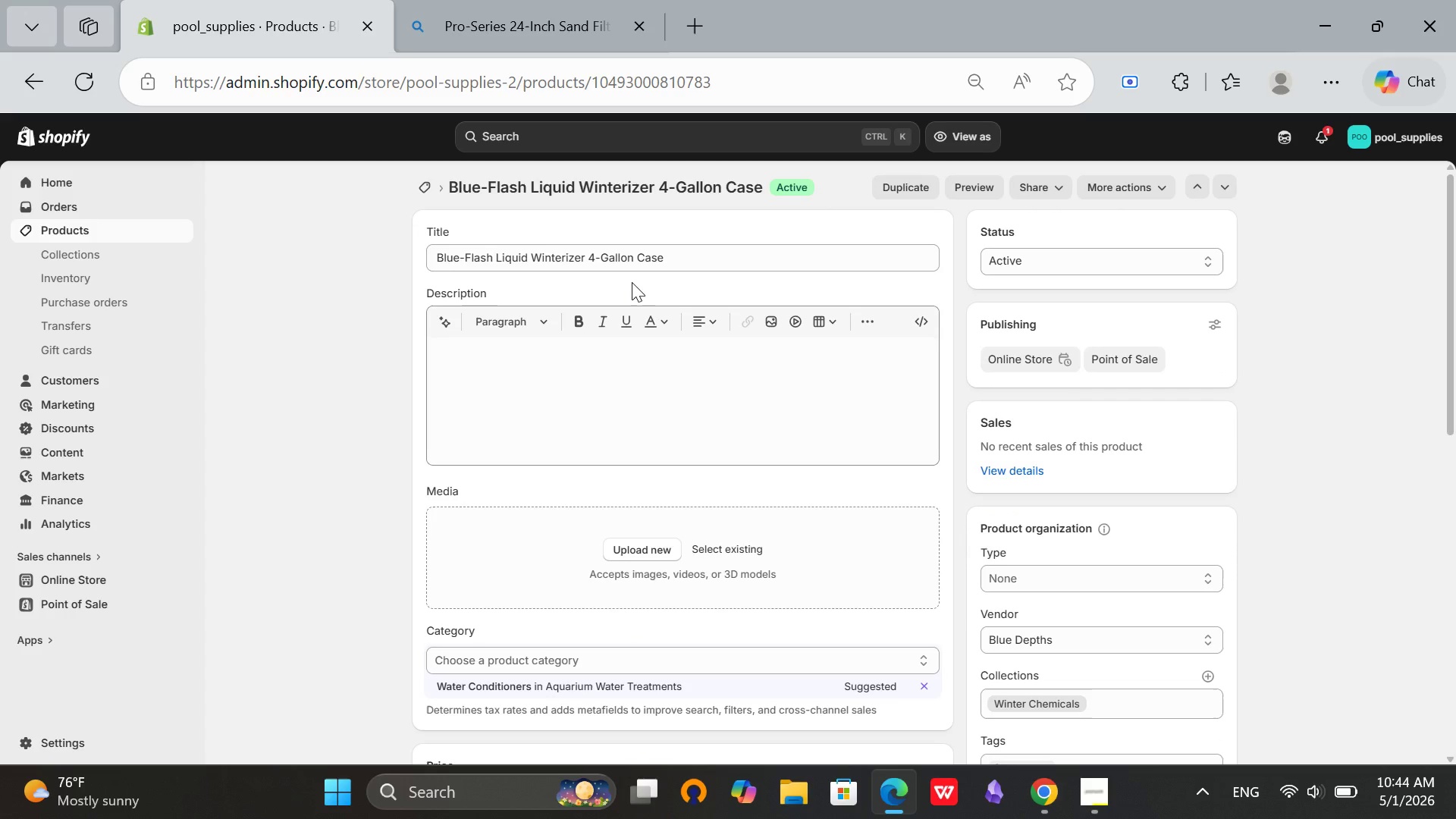 
double_click([730, 253])
 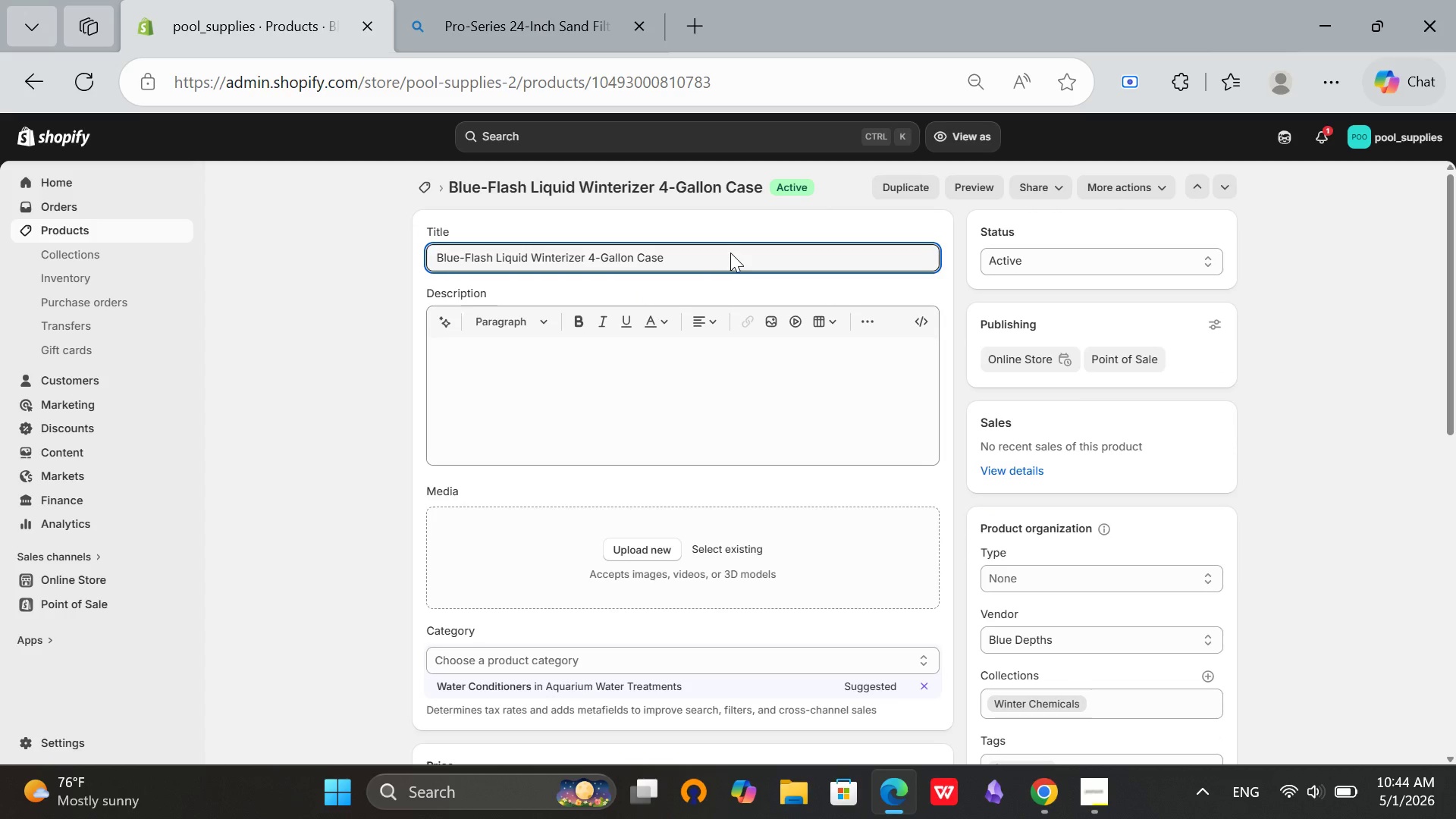 
key(Control+A)
 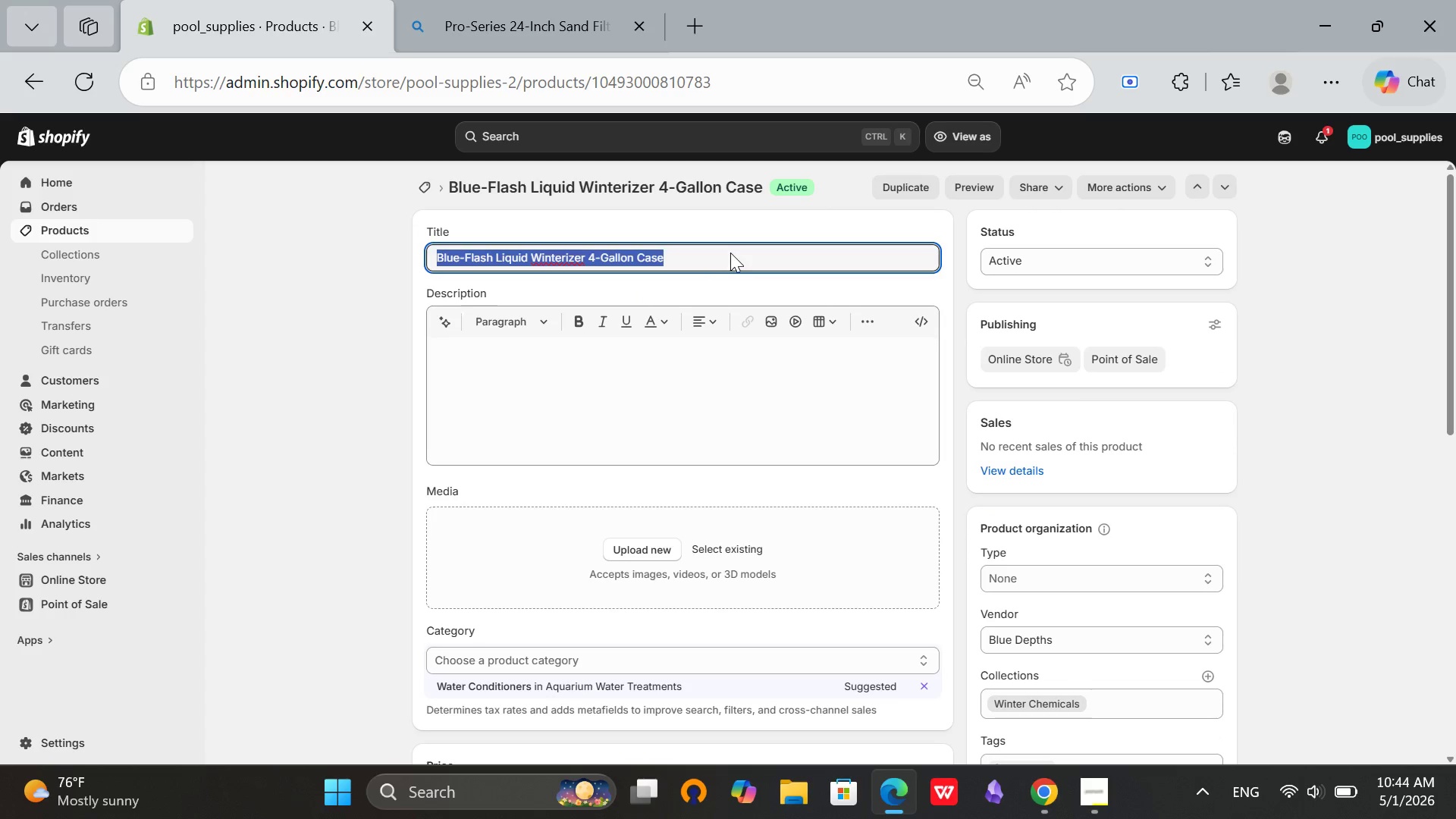 
key(Control+C)
 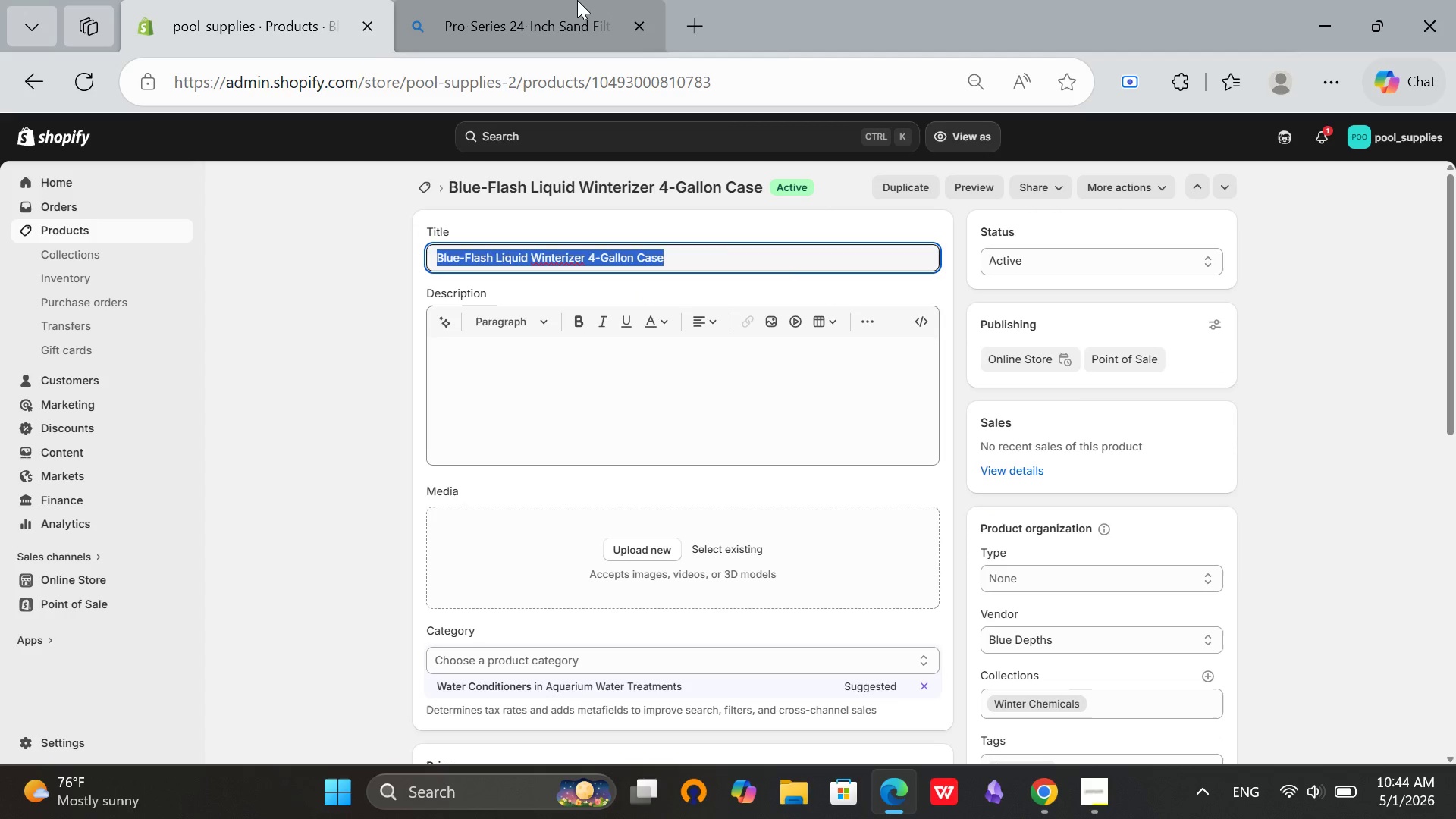 
left_click([574, 0])
 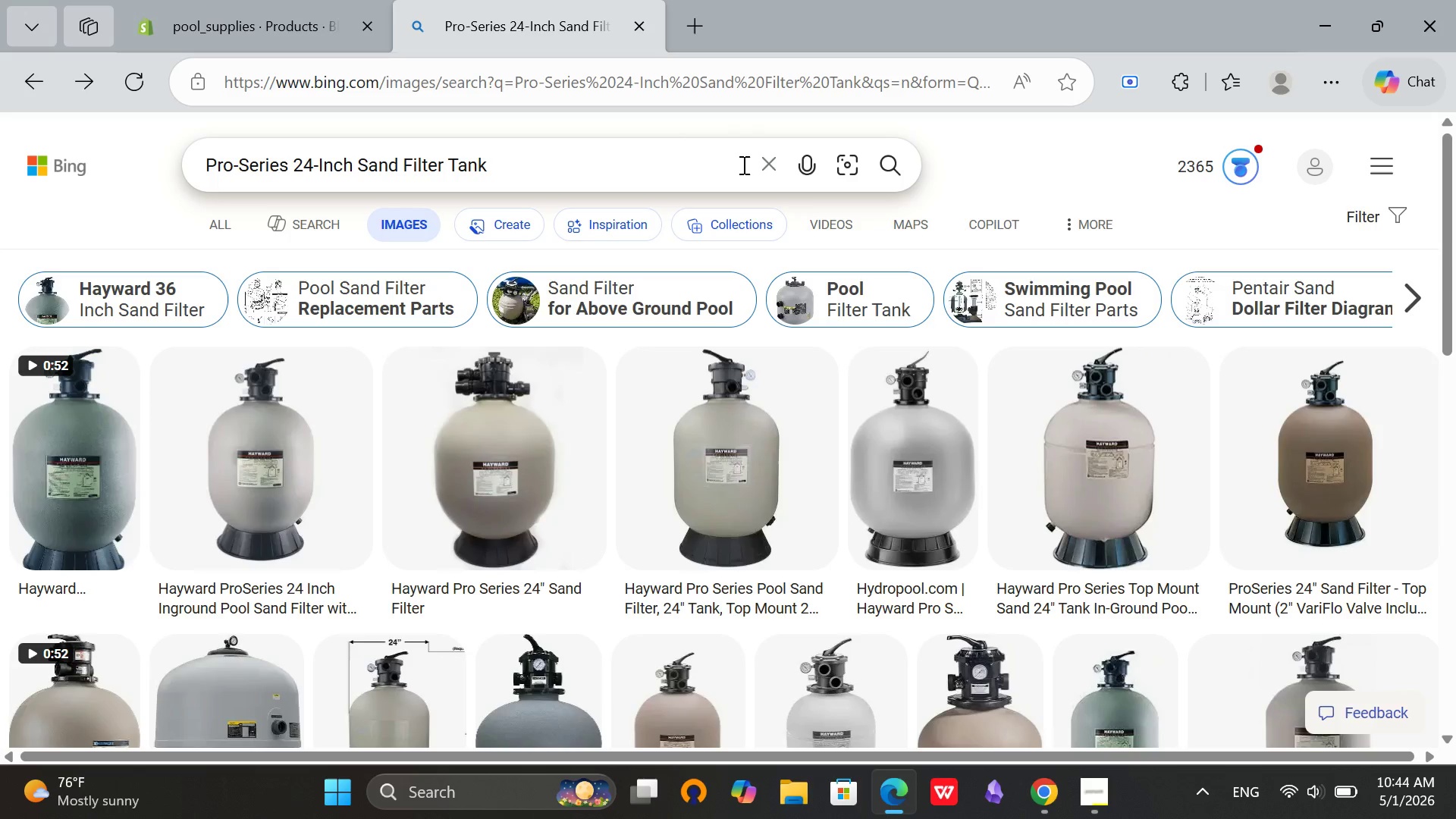 
left_click([761, 168])
 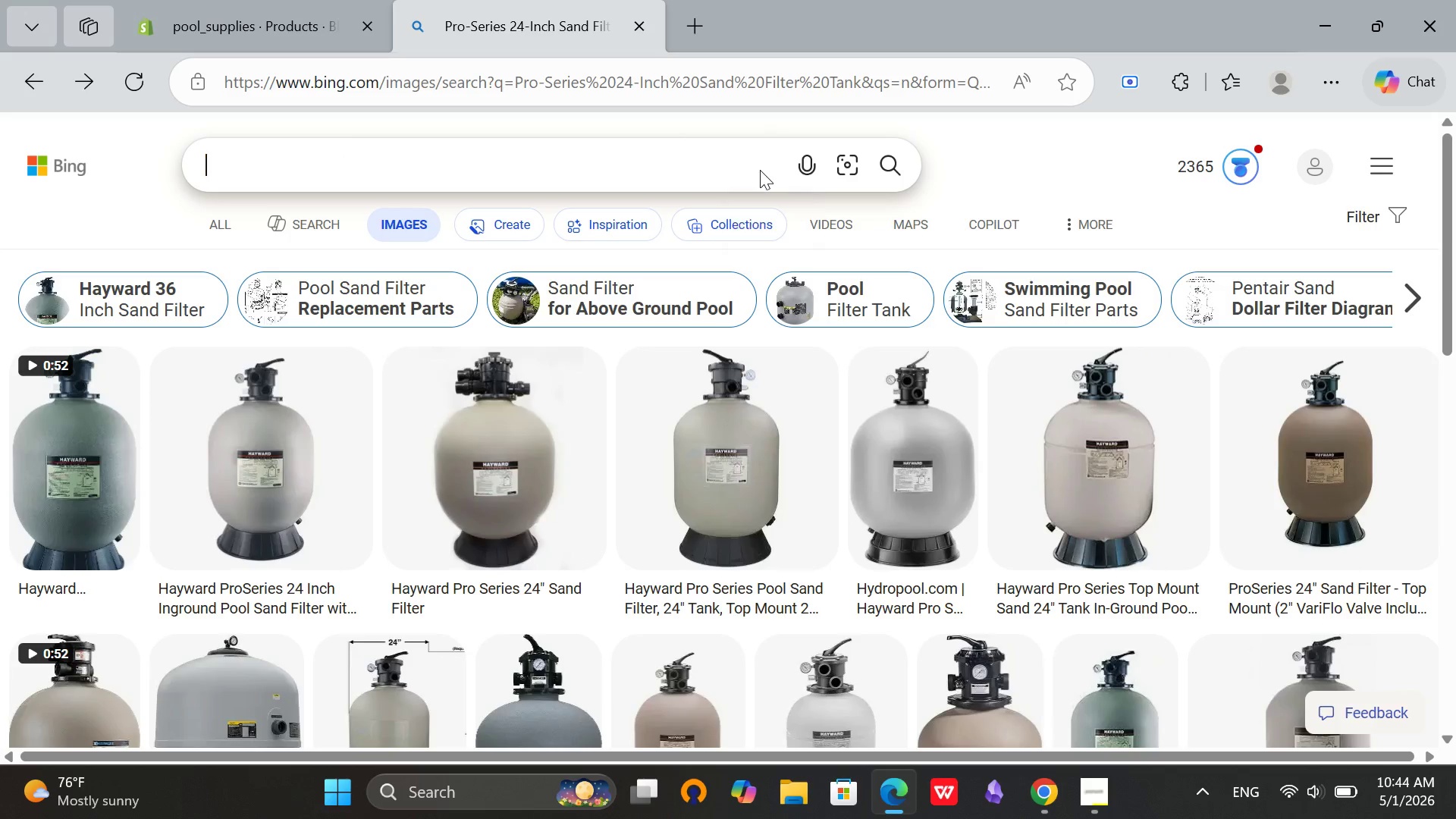 
key(Control+V)
 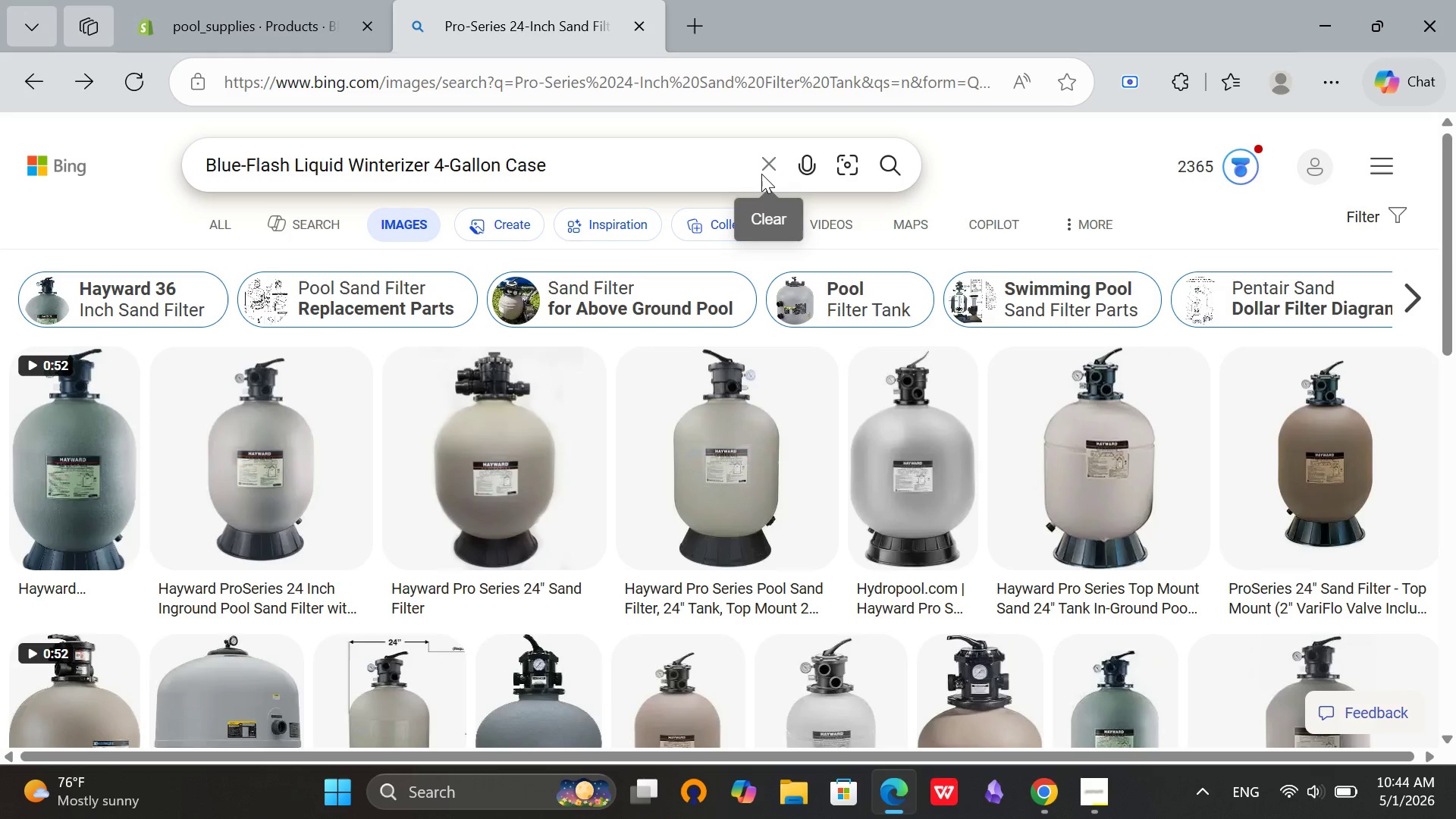 
key(Enter)
 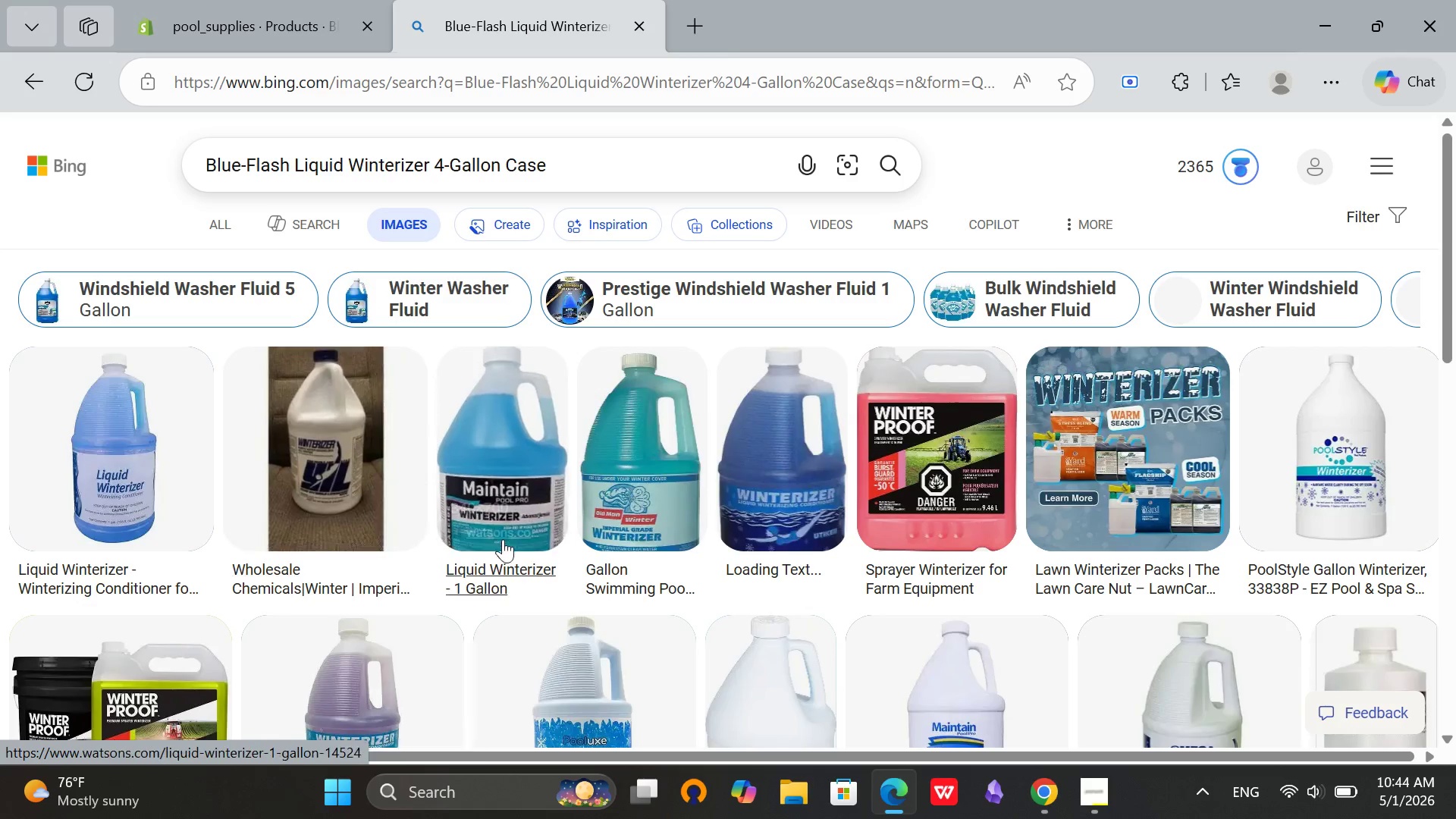 
left_click([119, 422])
 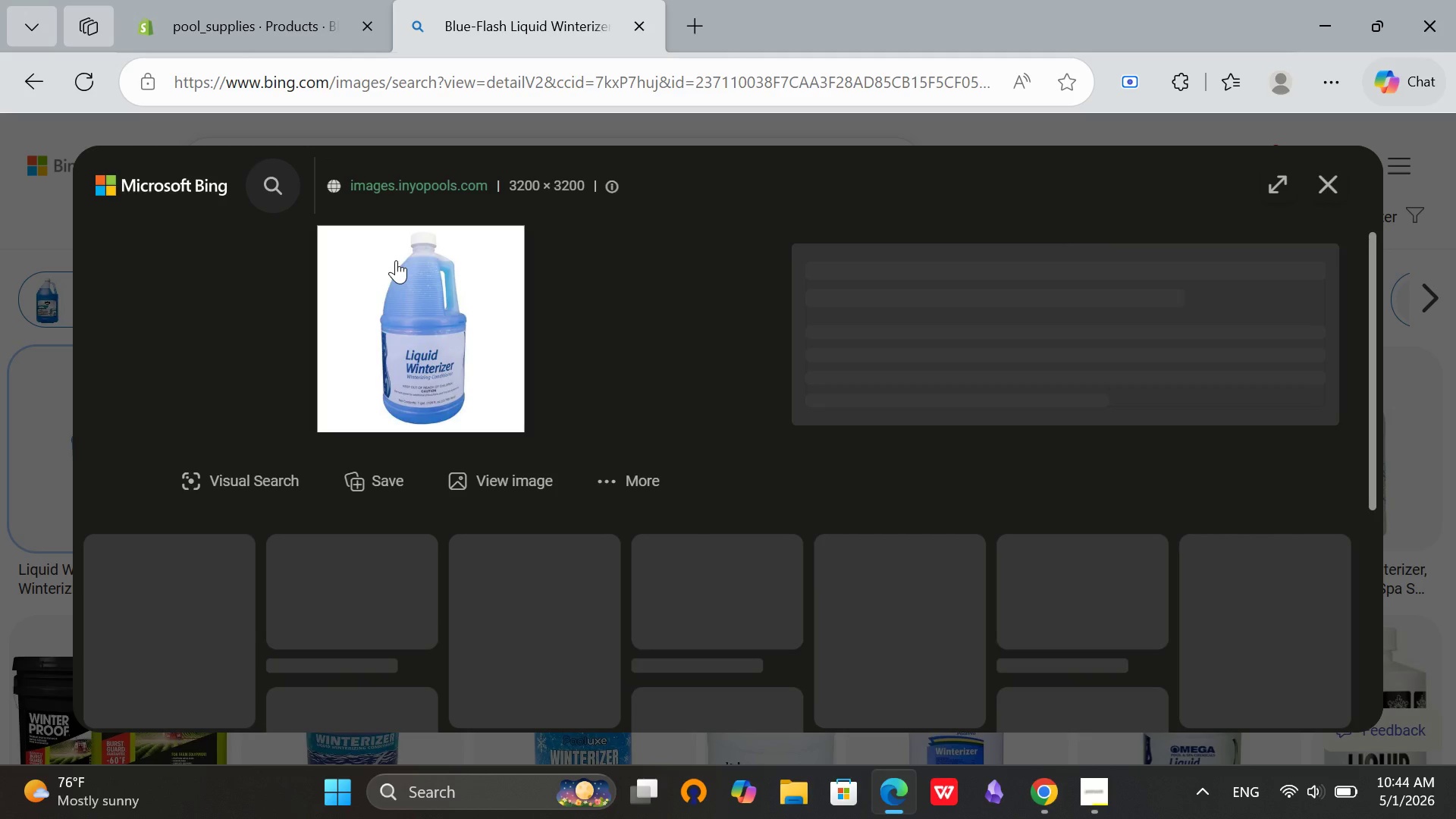 
left_click([483, 308])
 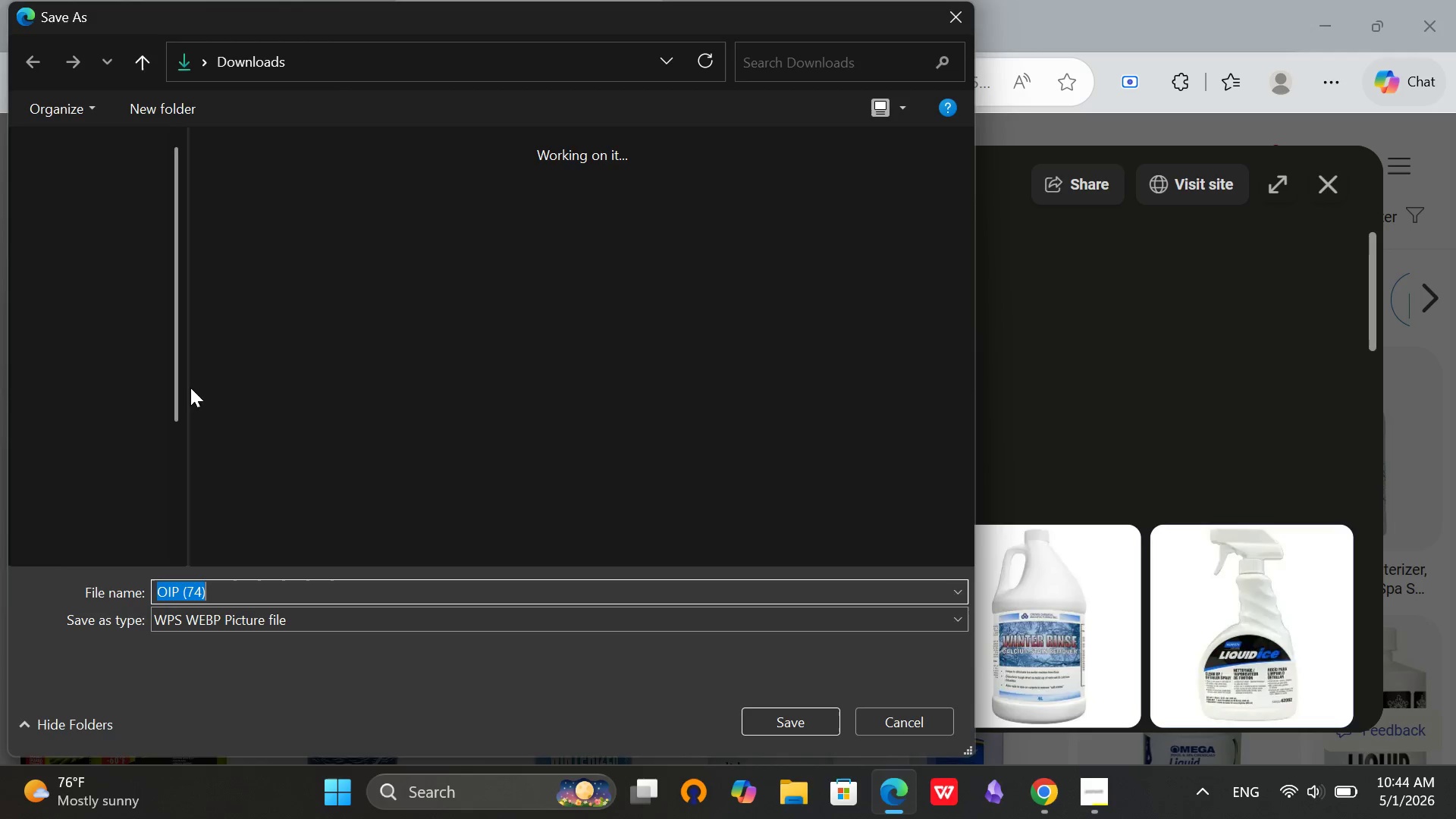 
left_click([103, 351])
 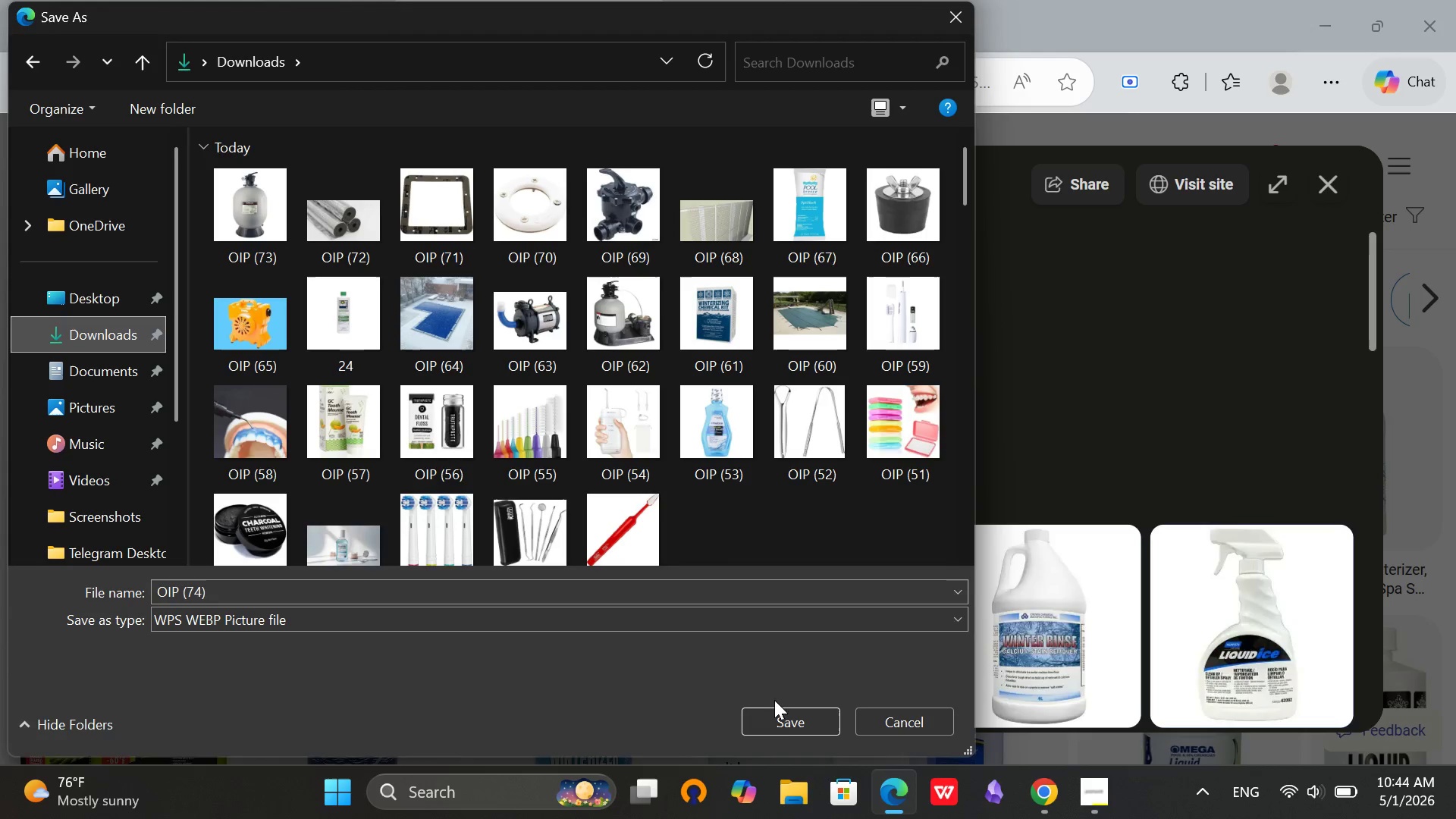 
left_click([780, 711])
 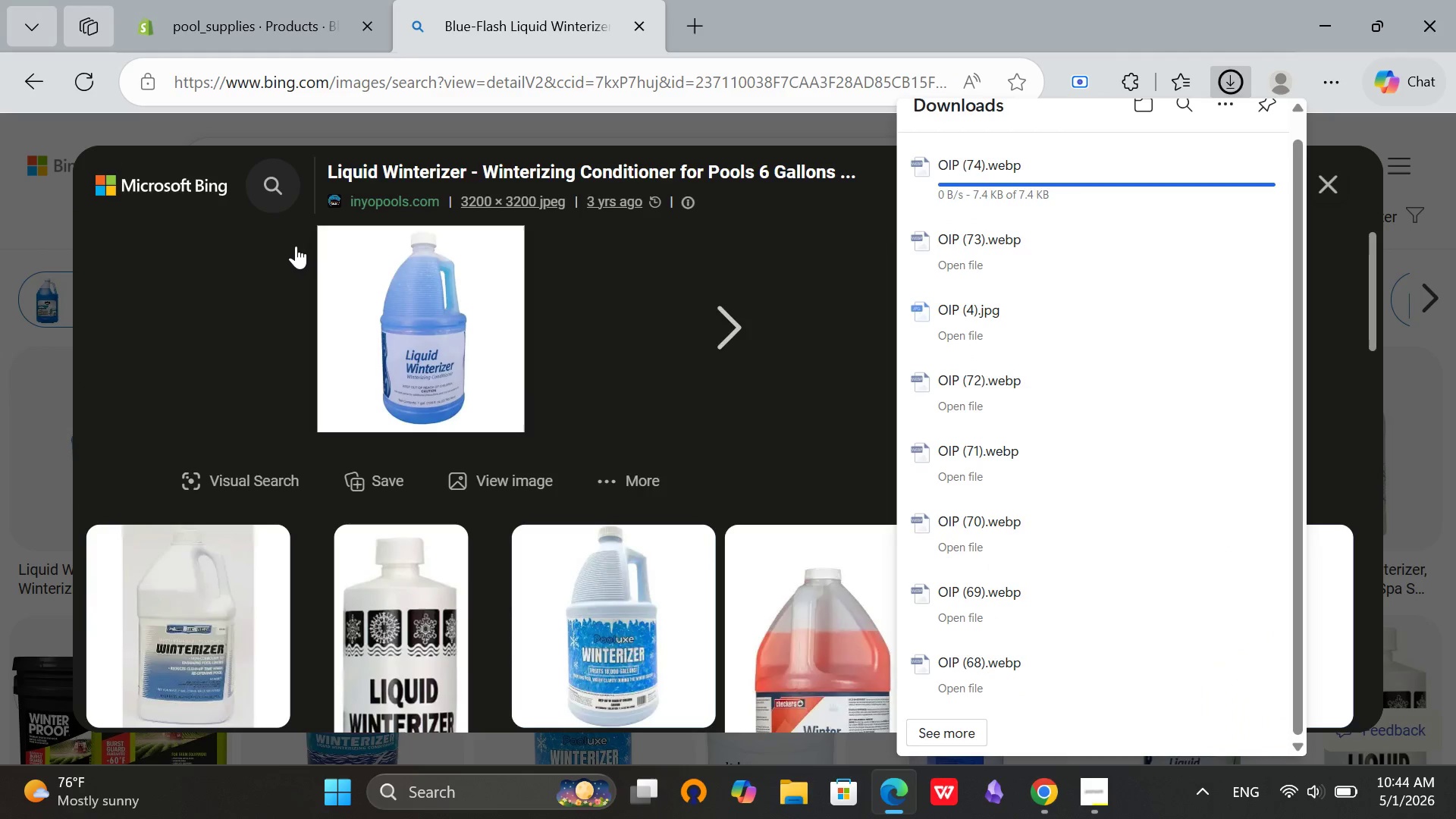 
left_click([243, 17])
 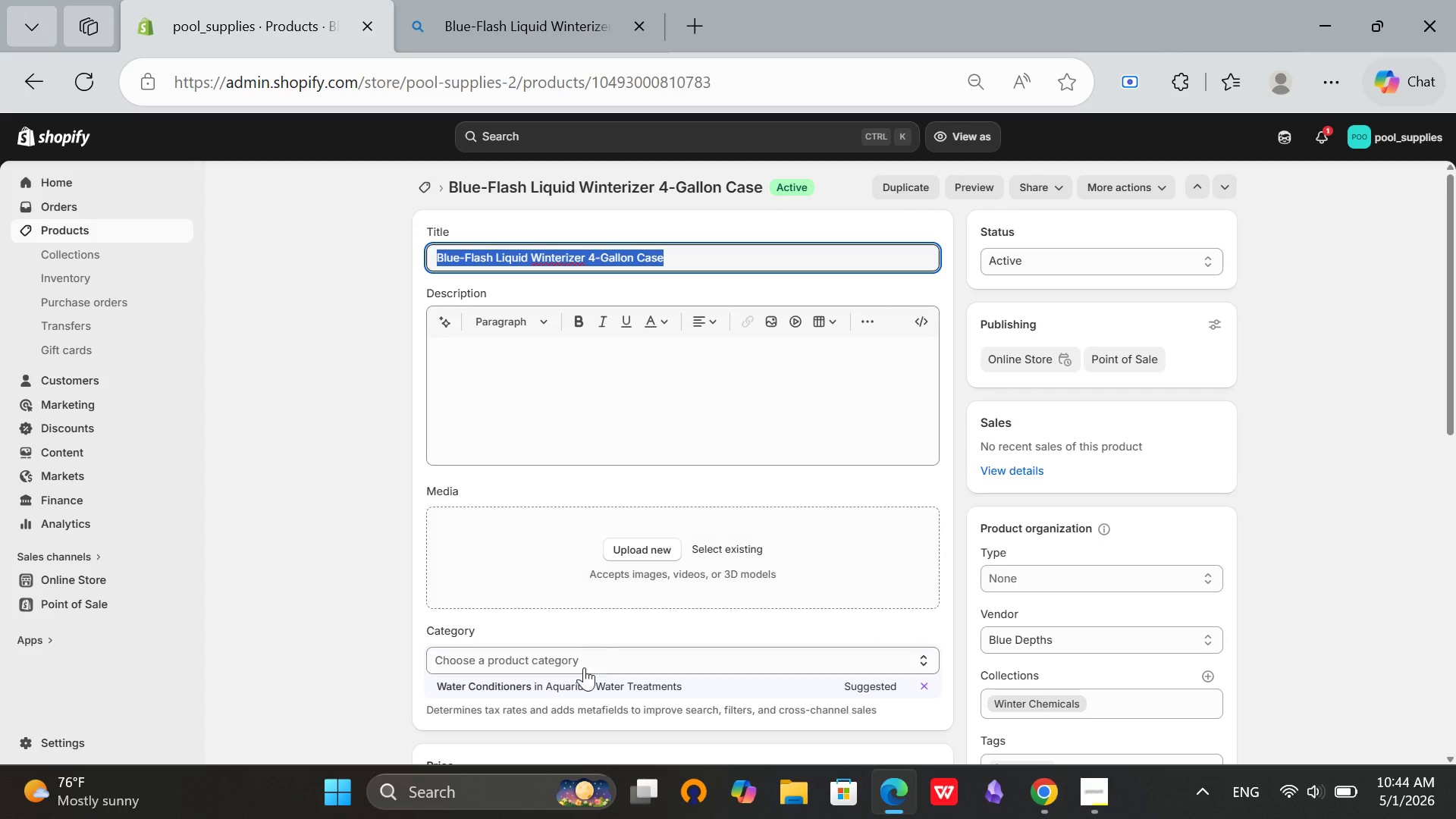 
left_click([579, 687])
 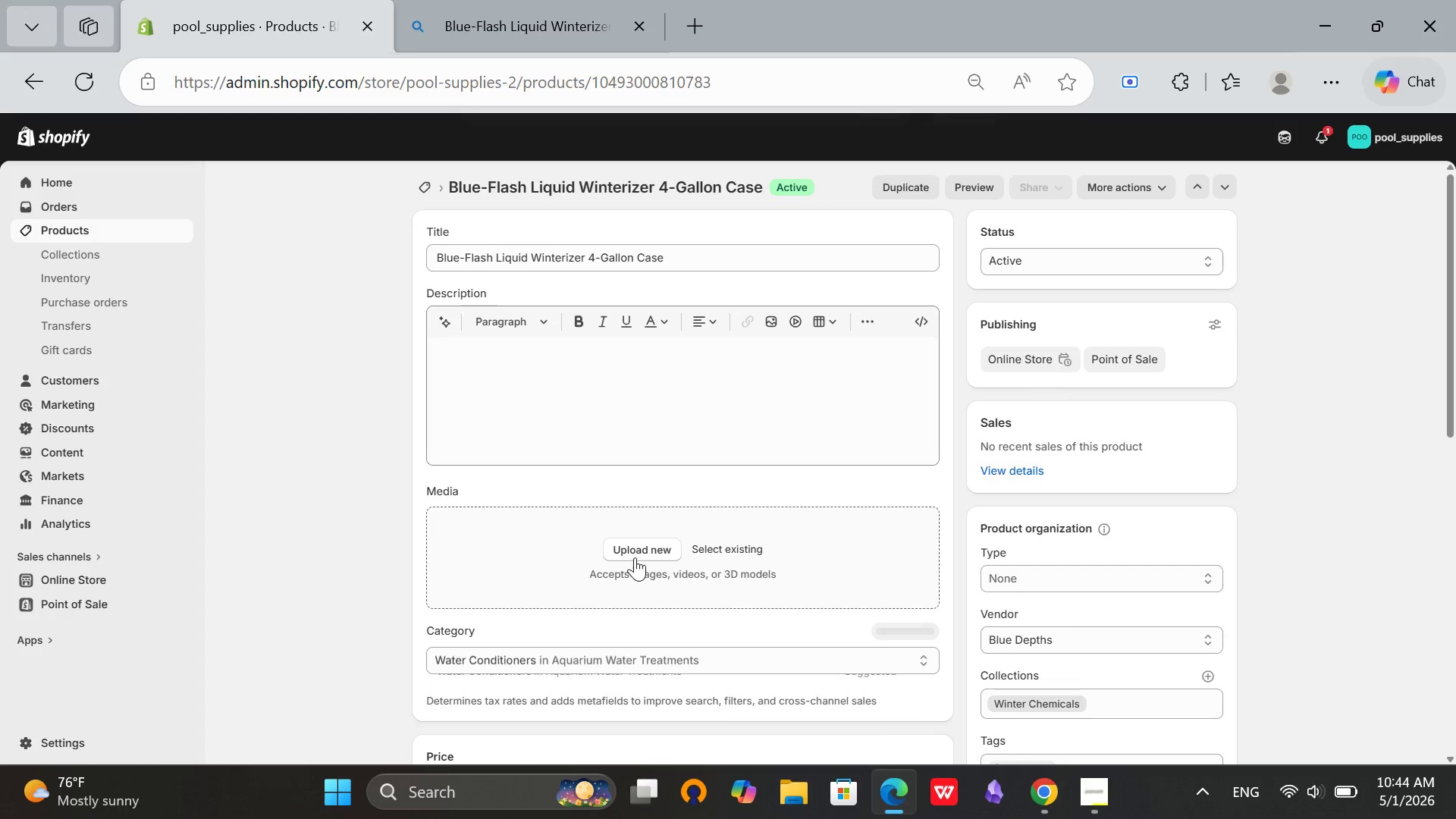 
left_click([637, 552])
 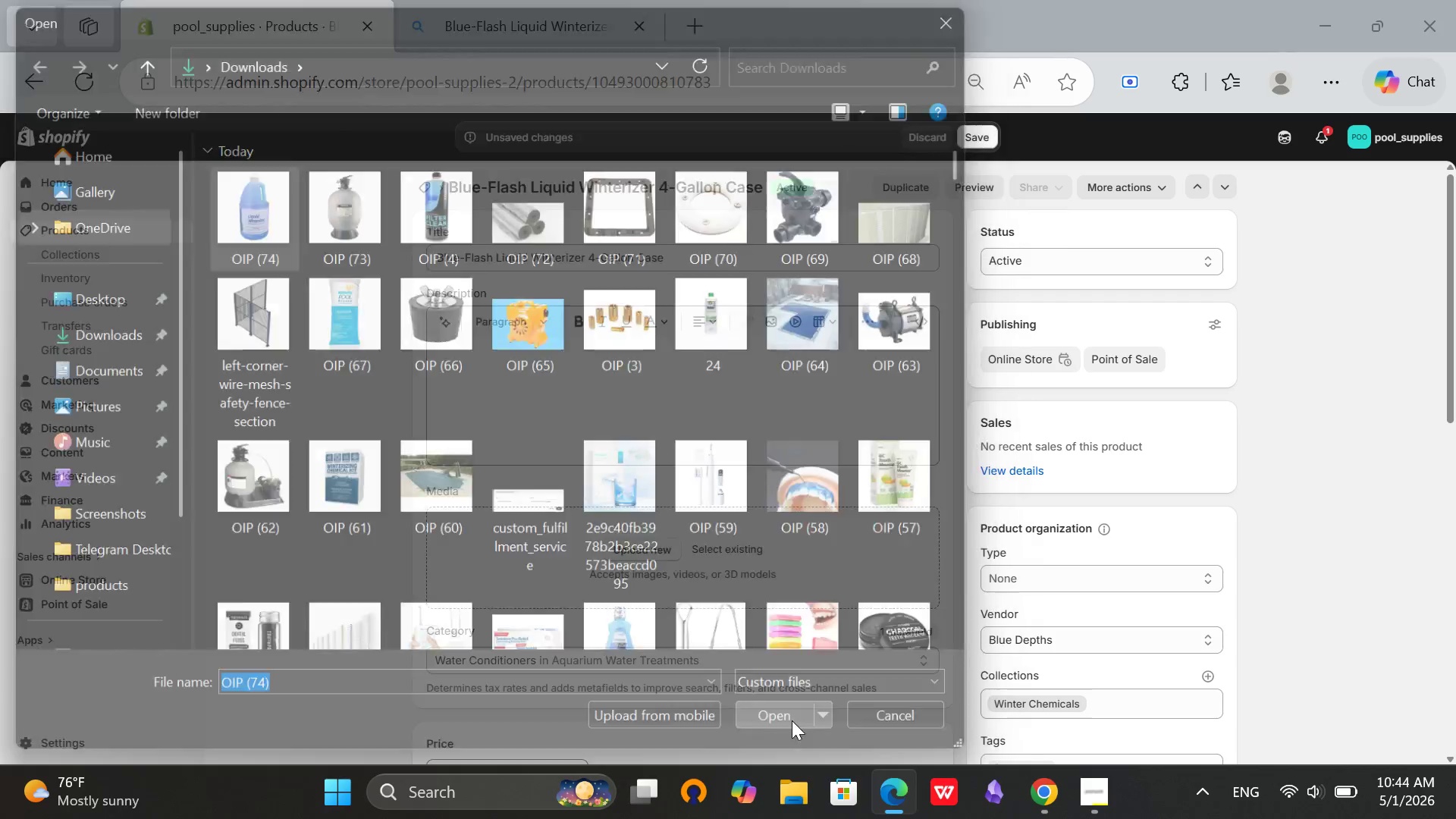 
wait(6.56)
 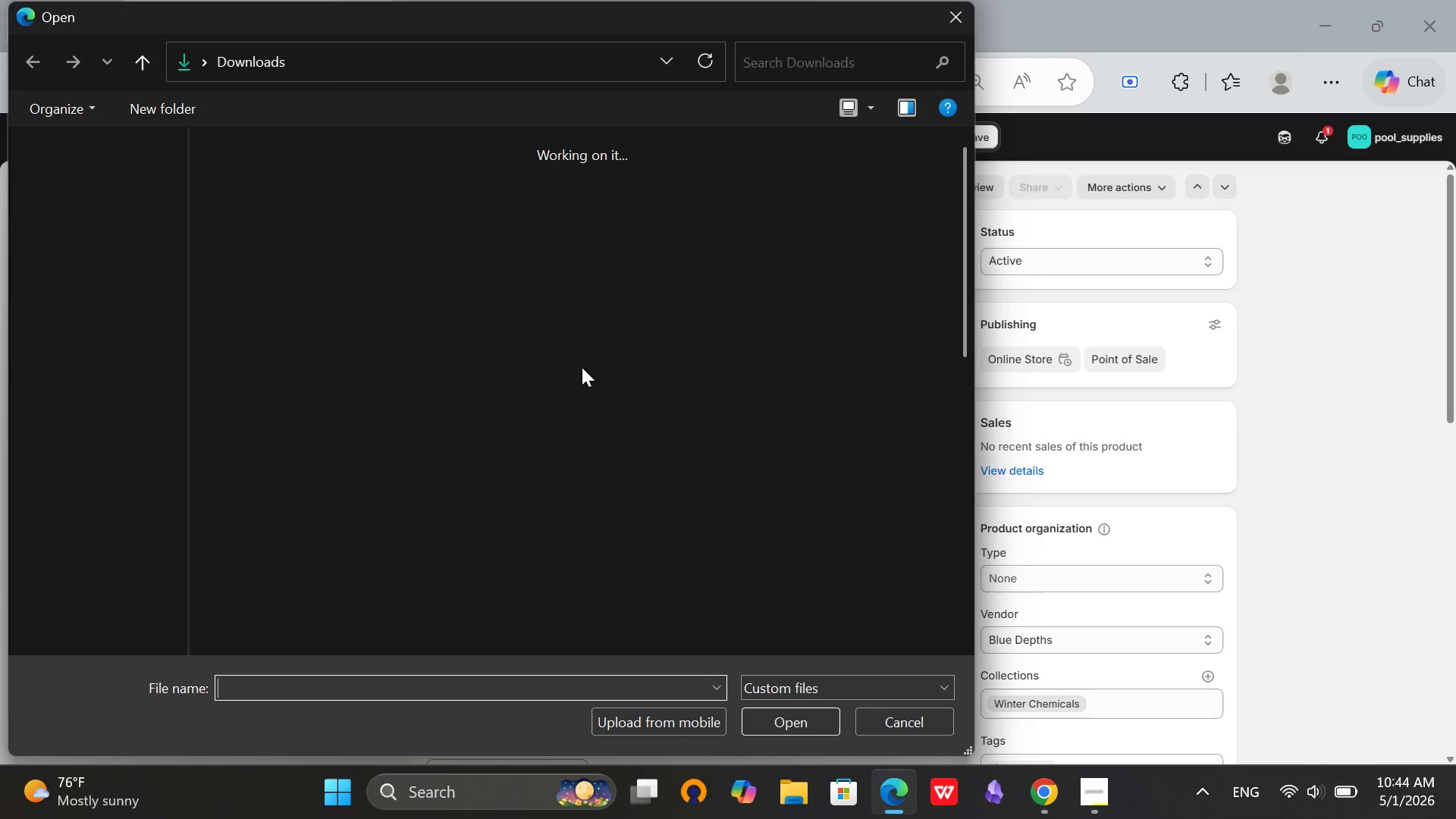 
scroll: coordinate [806, 623], scroll_direction: down, amount: 3.0
 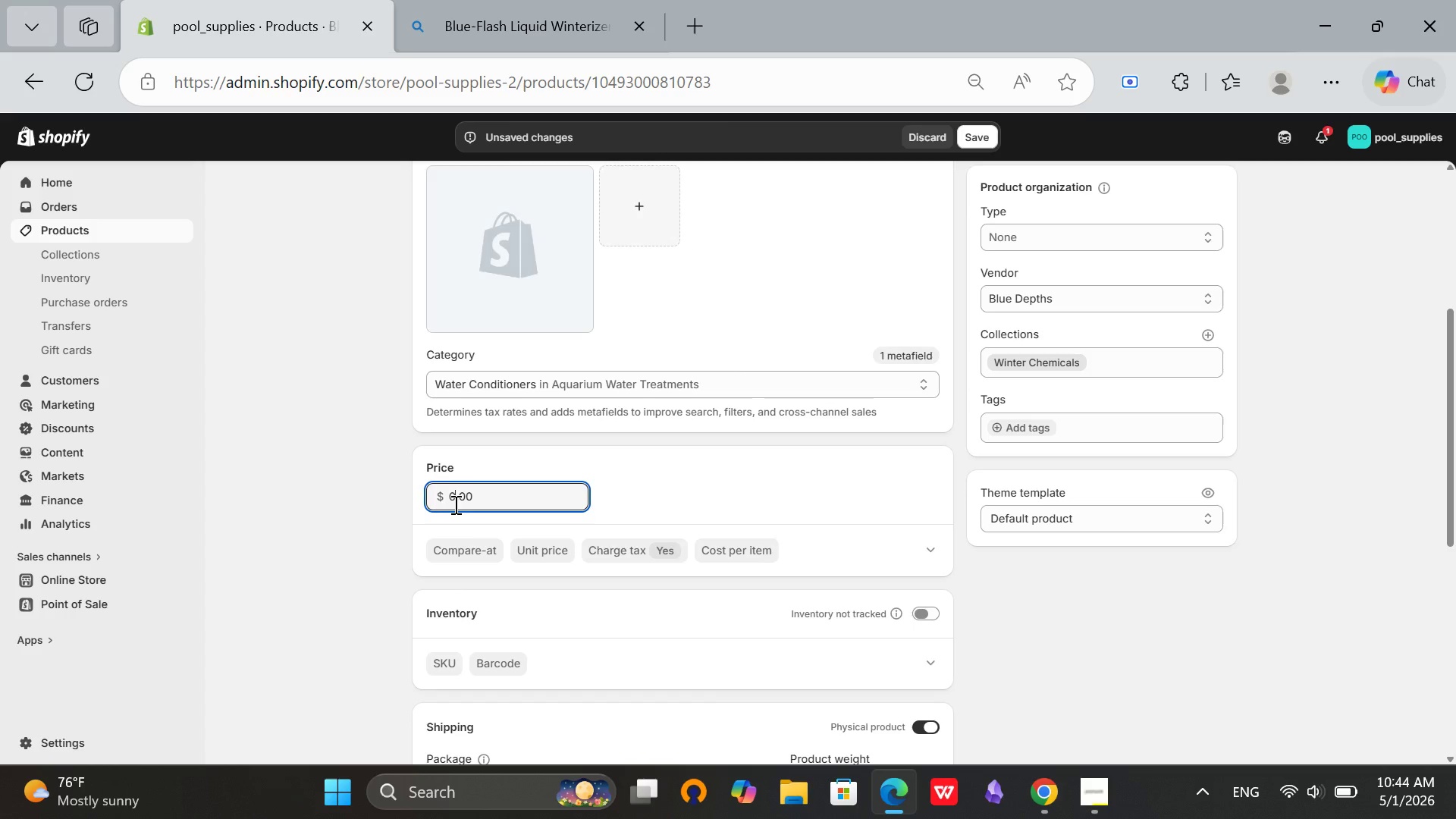 
key(Backspace)
 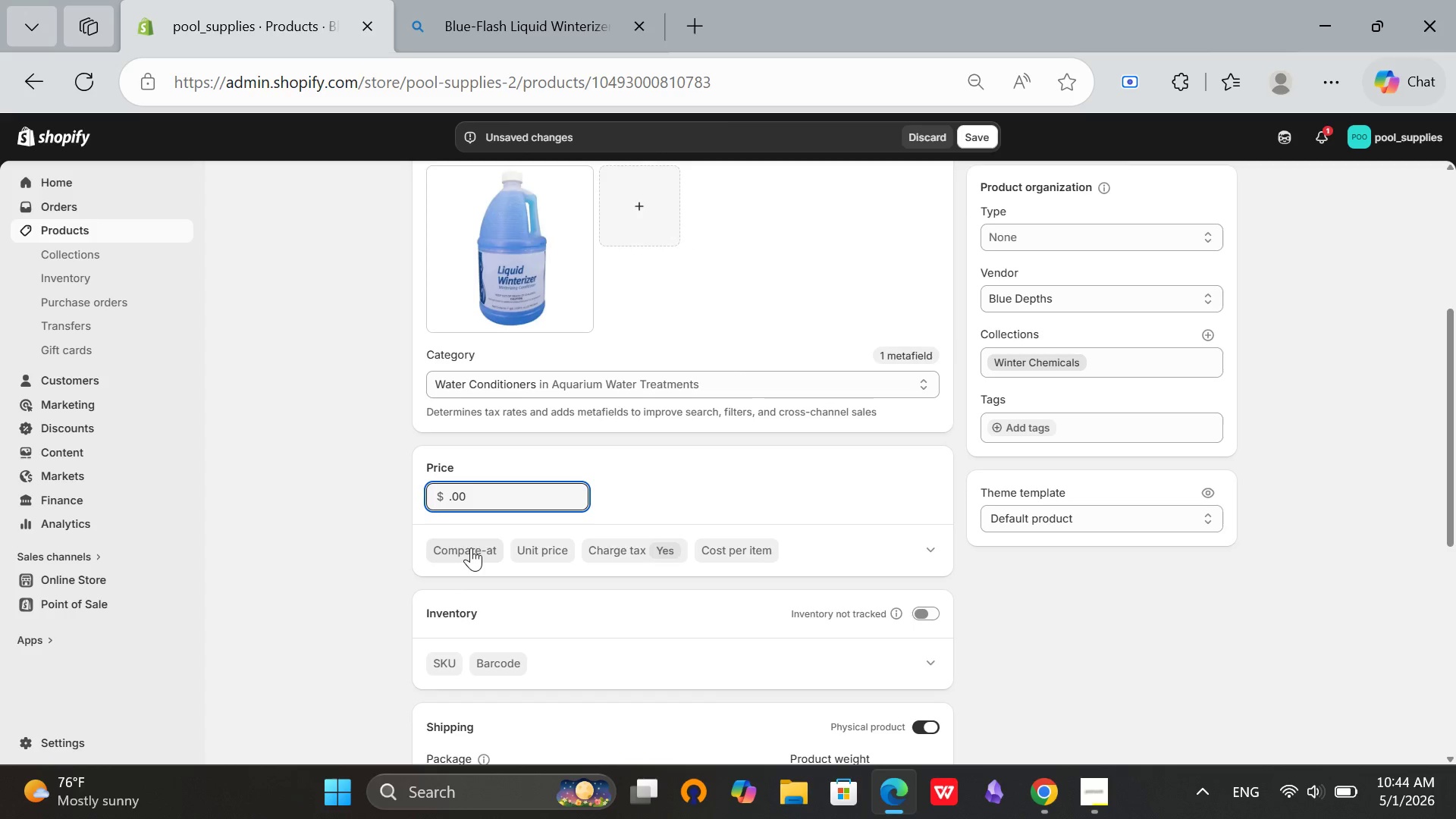 
key(5)
 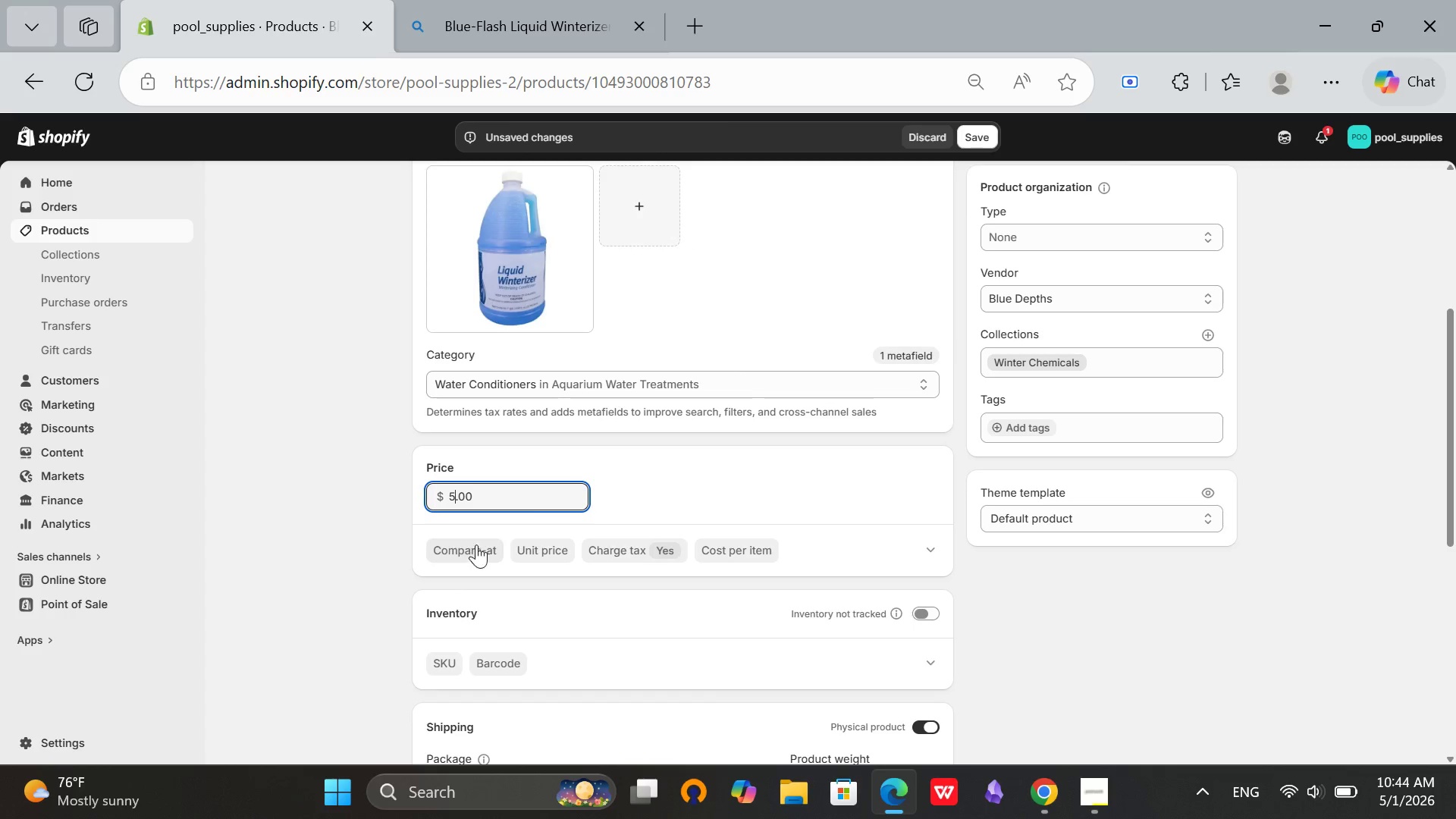 
key(5)
 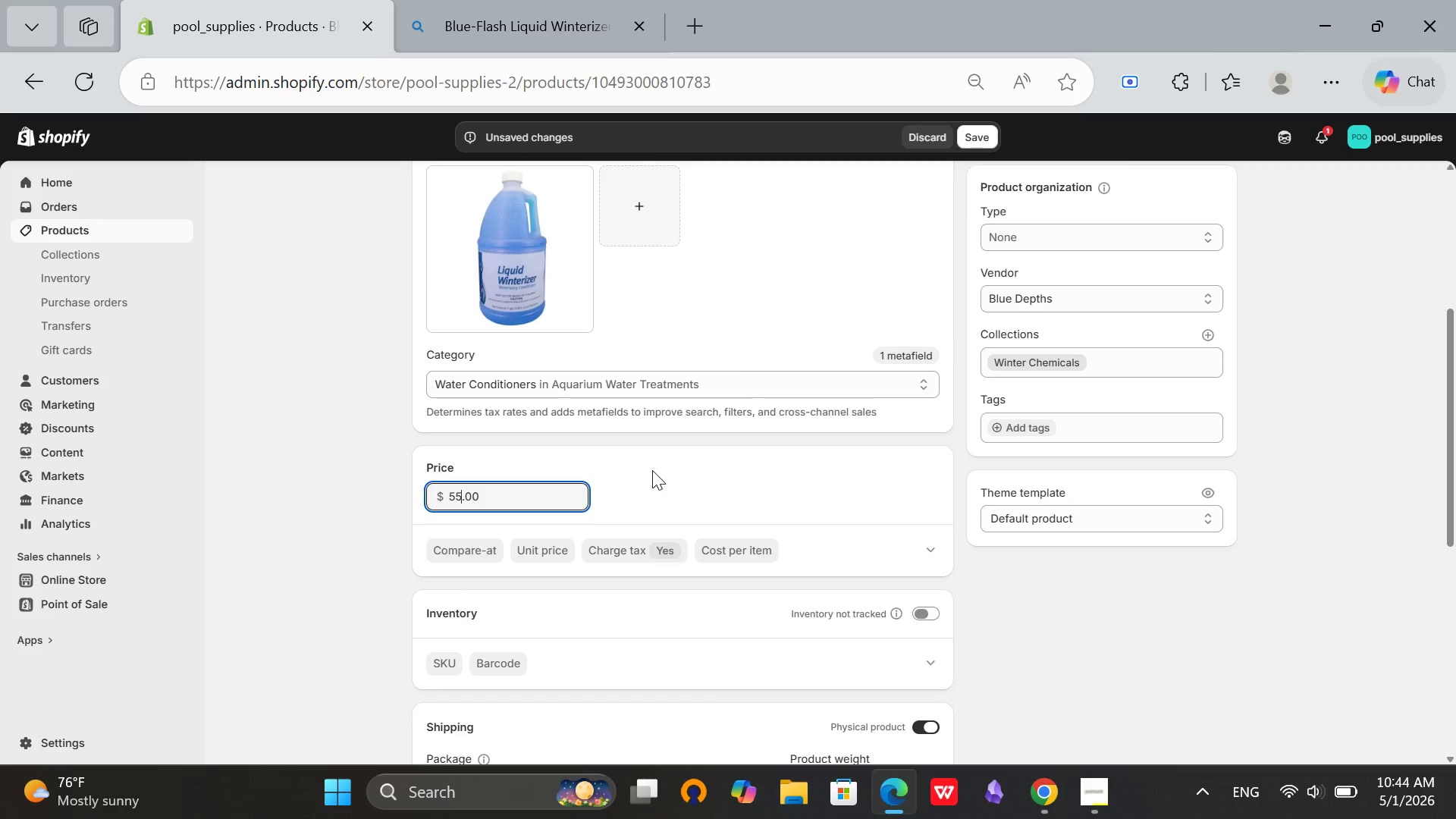 
left_click([656, 471])
 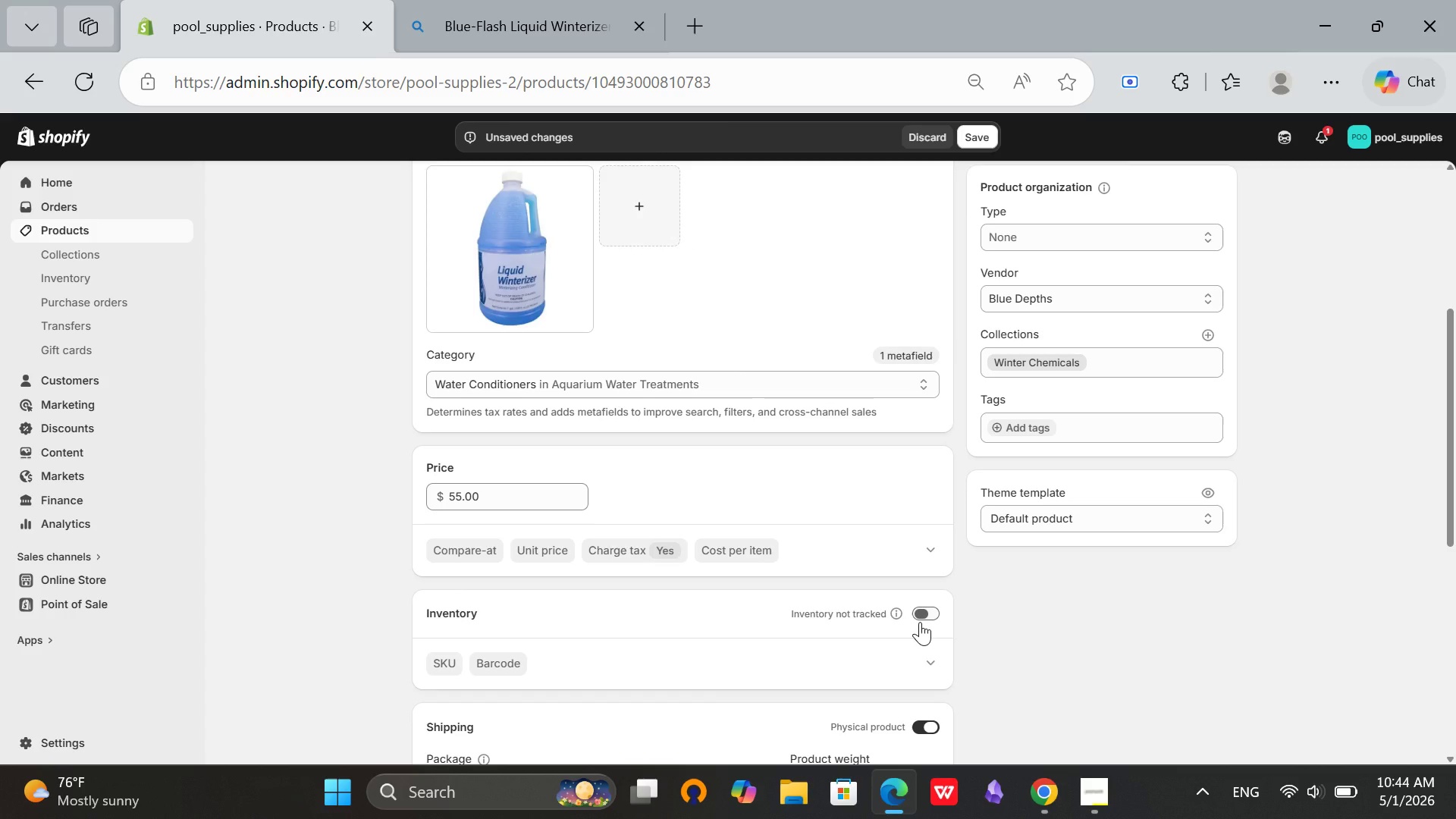 
left_click([920, 622])
 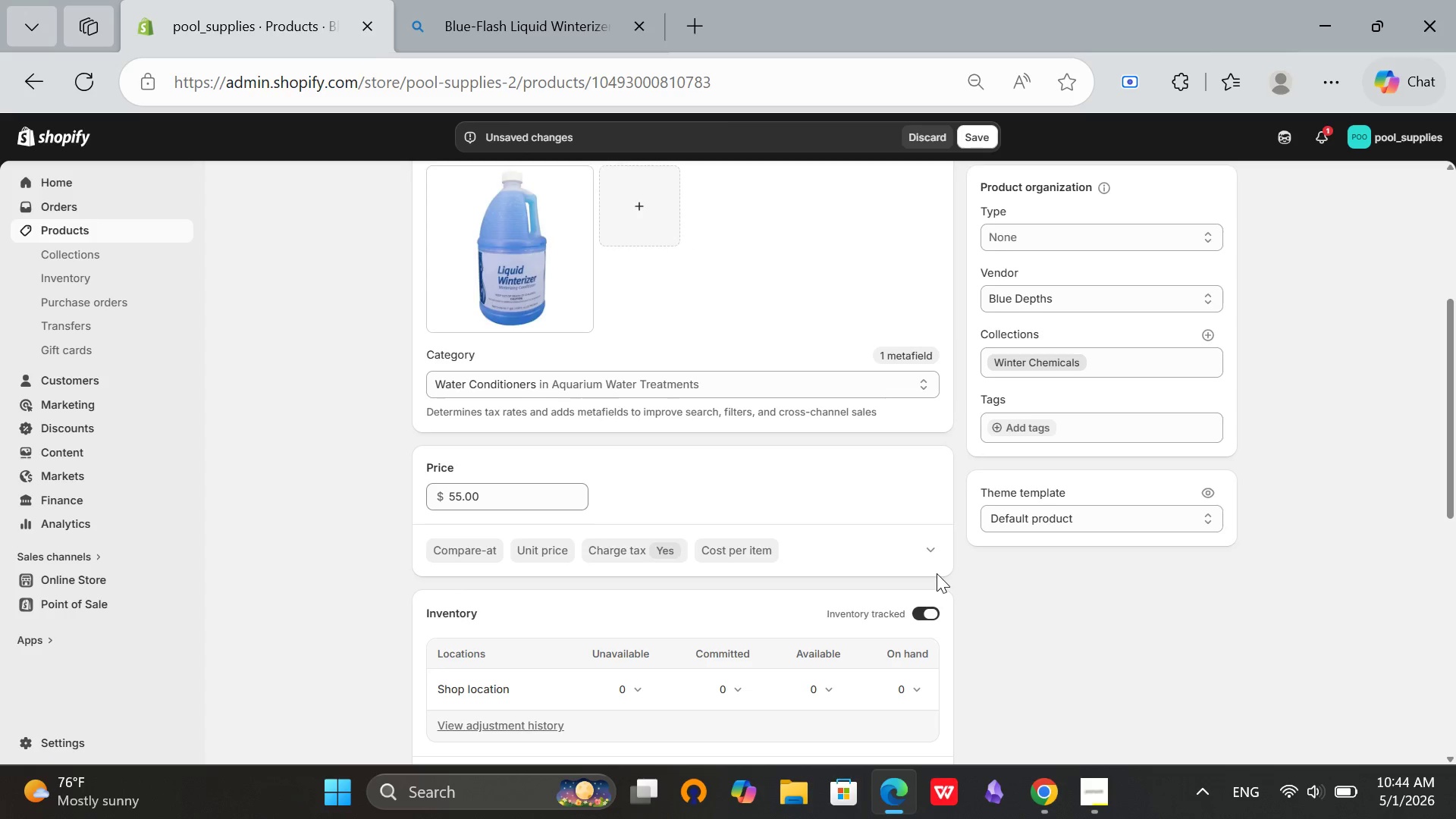 
scroll: coordinate [937, 573], scroll_direction: down, amount: 1.0
 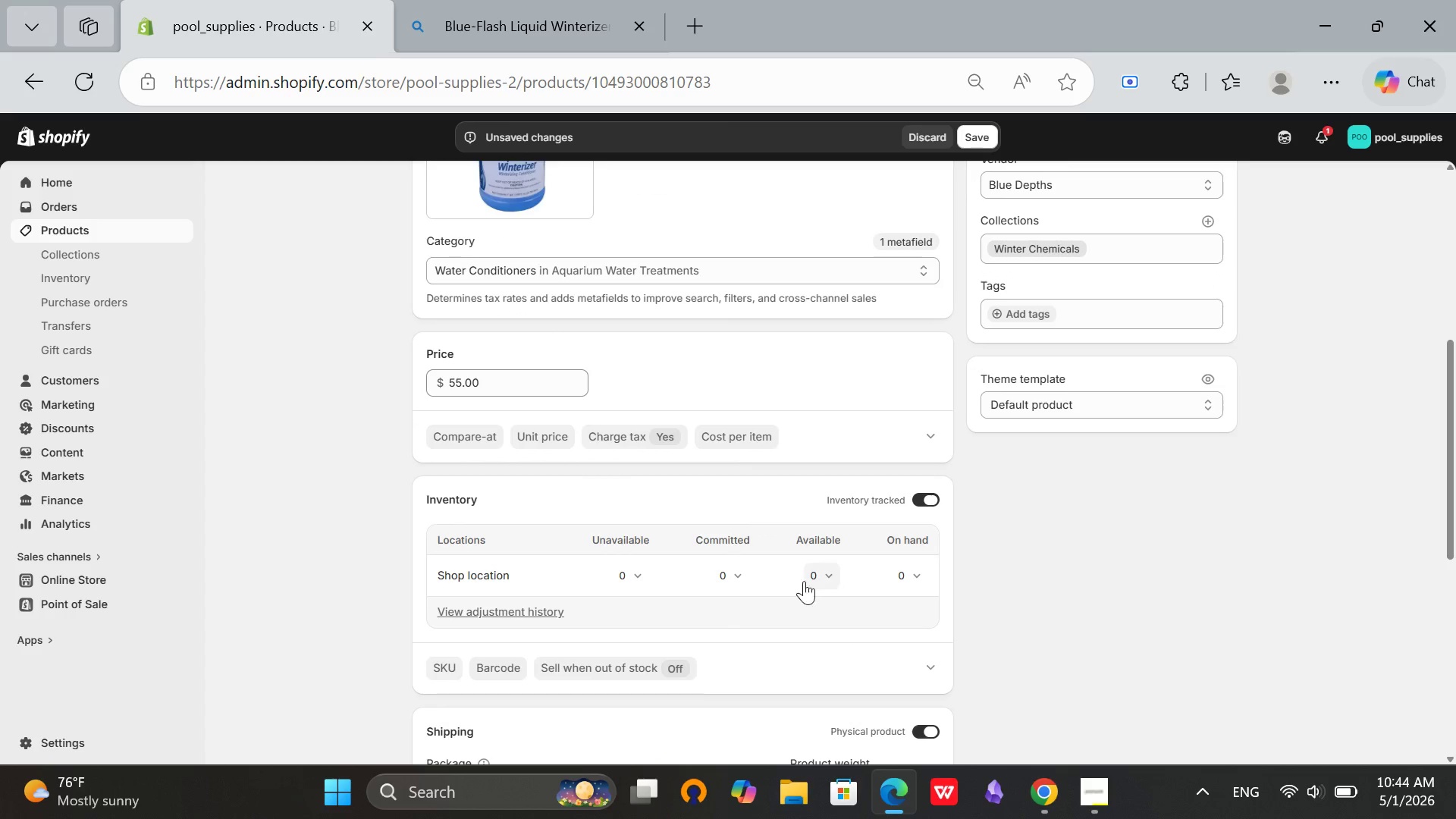 
left_click([808, 582])
 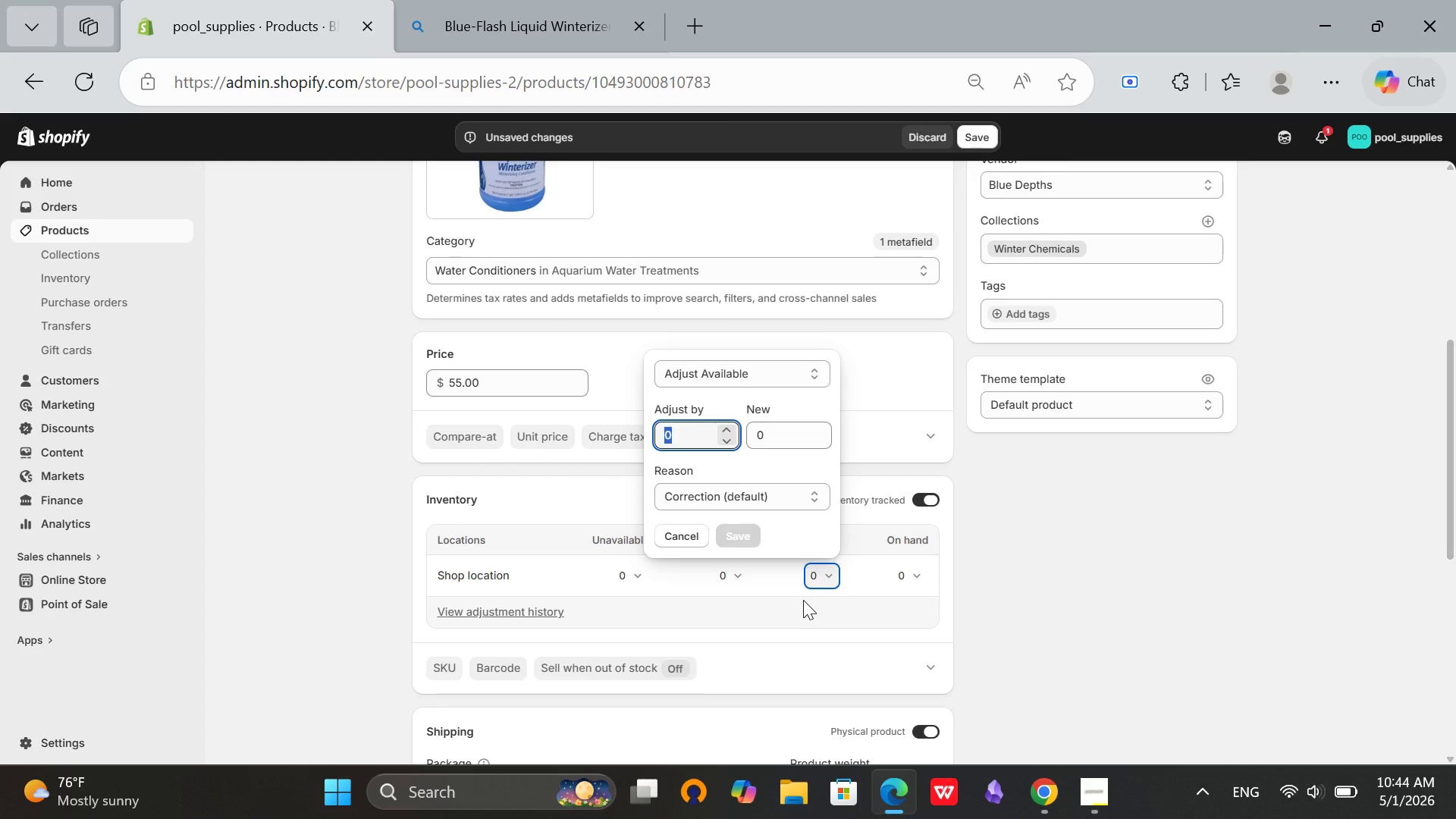 
type(50)
 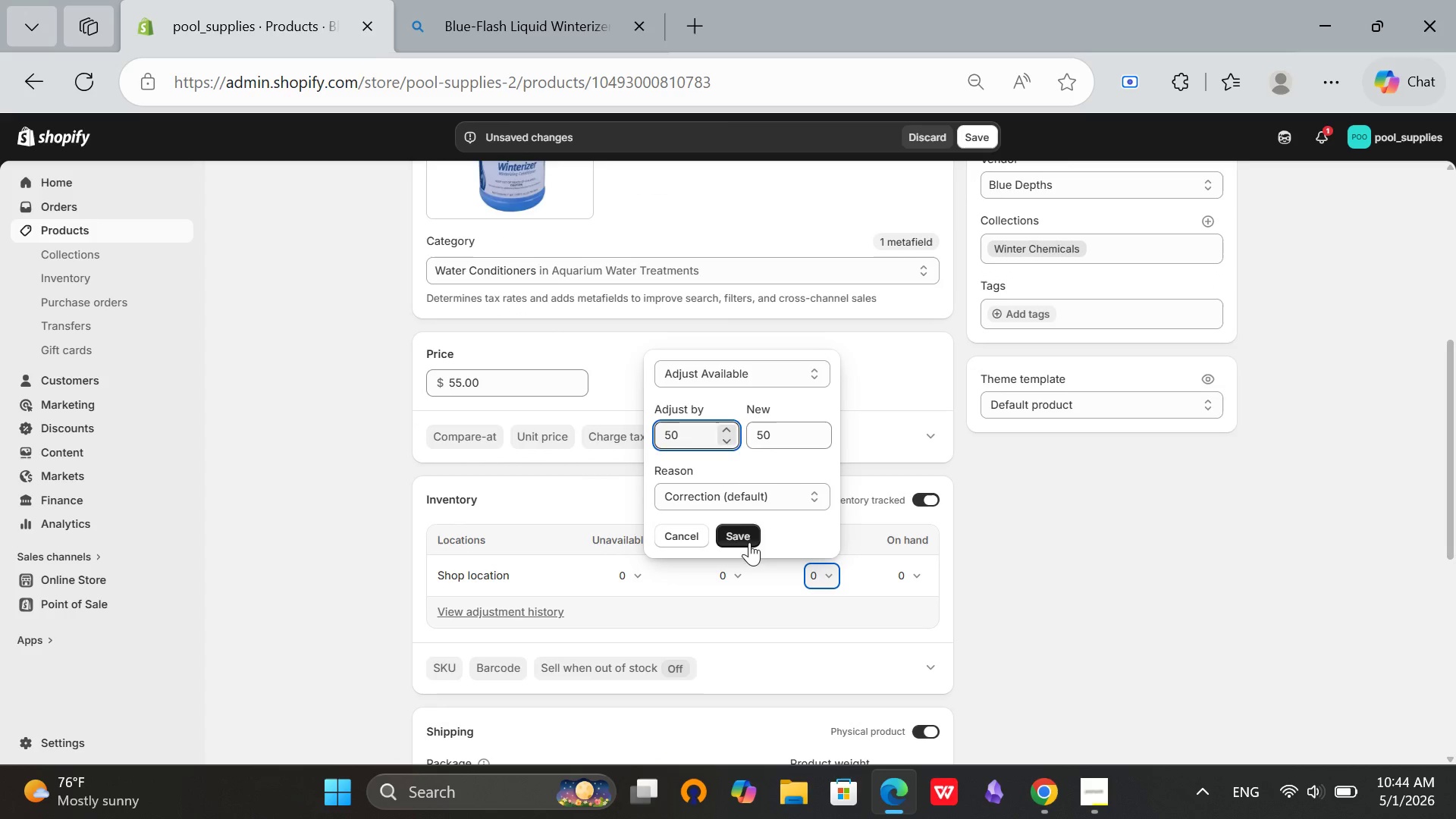 
left_click([748, 541])
 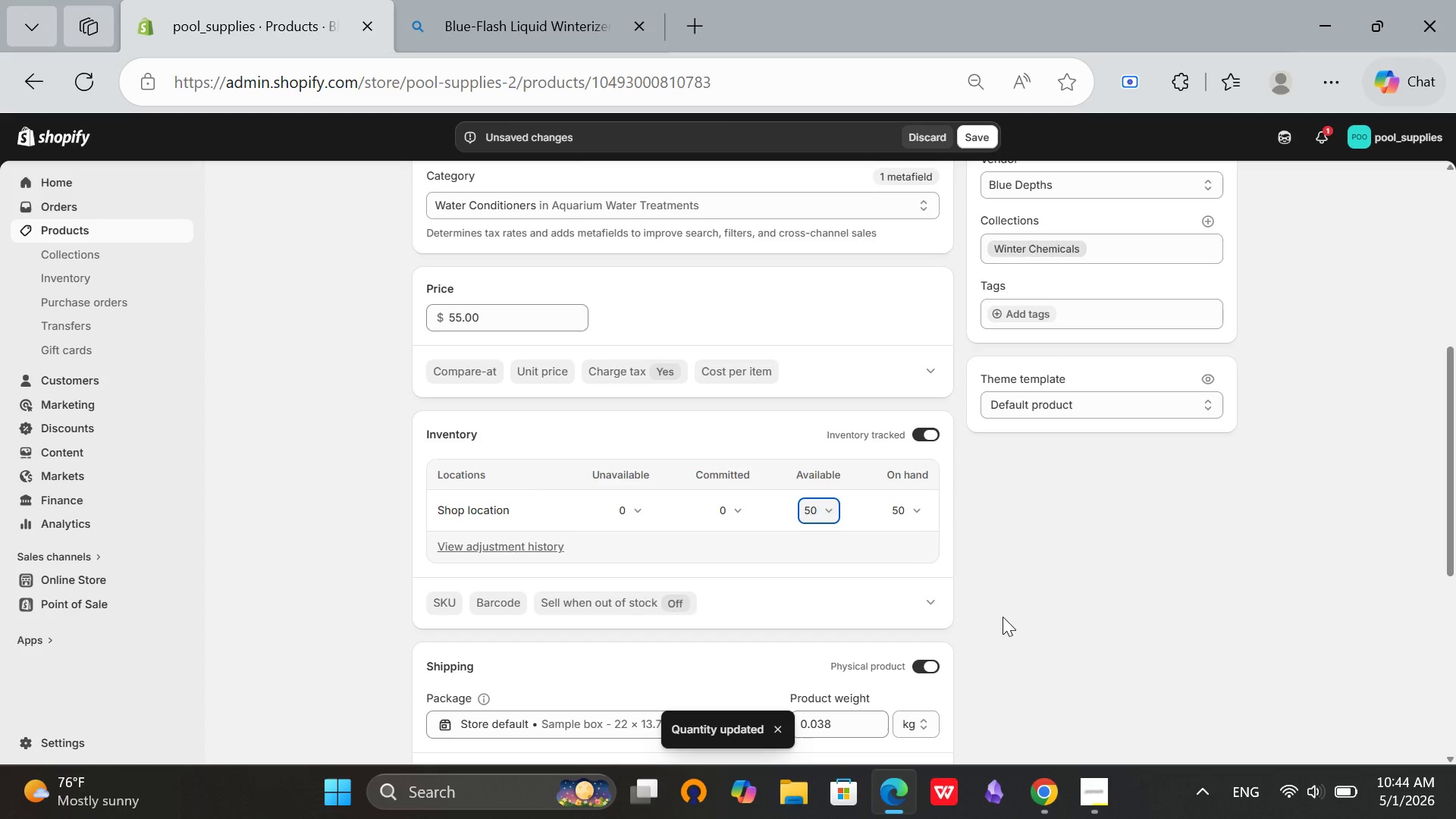 
scroll: coordinate [1003, 616], scroll_direction: down, amount: 6.0
 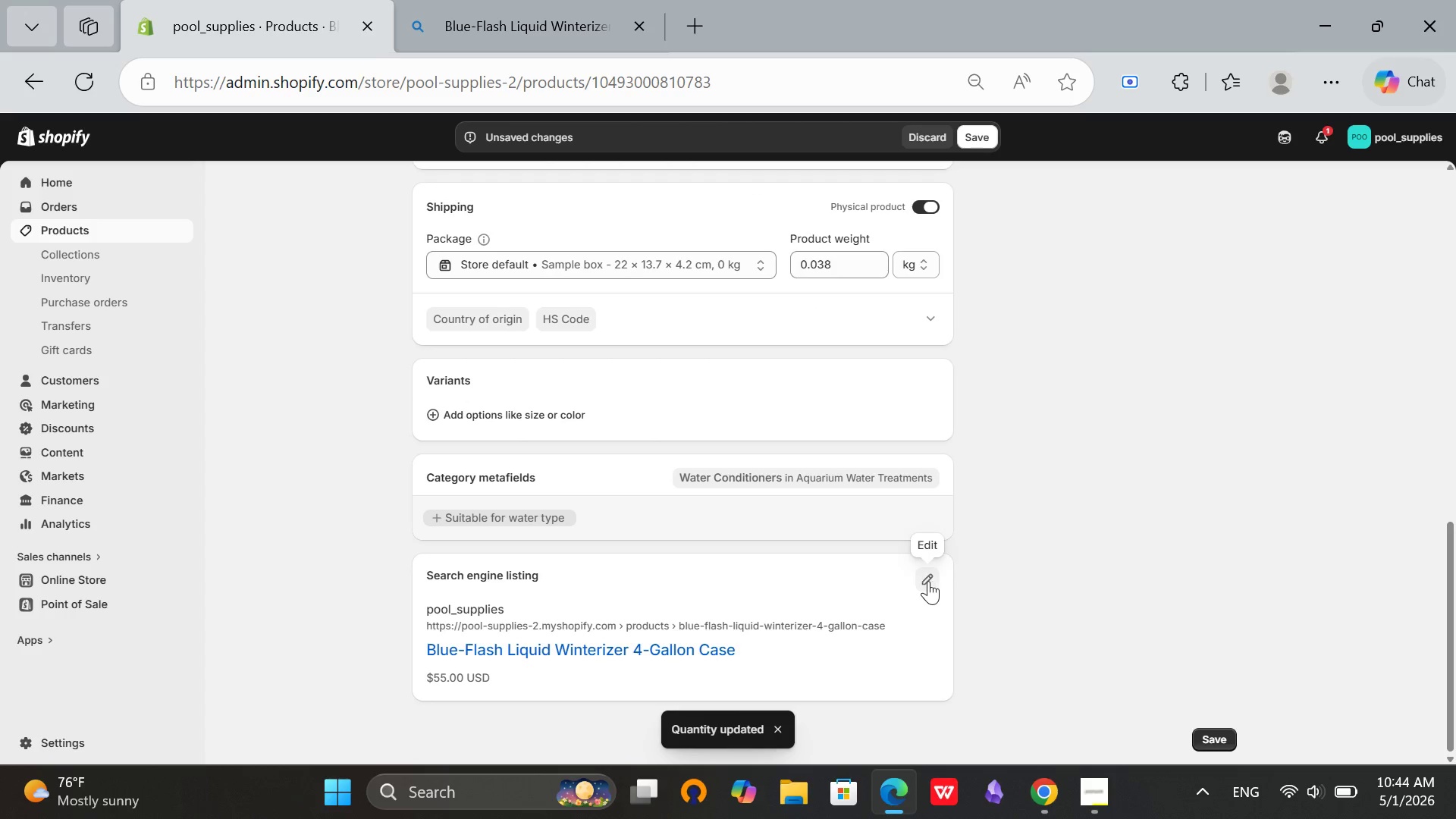 
left_click([927, 581])
 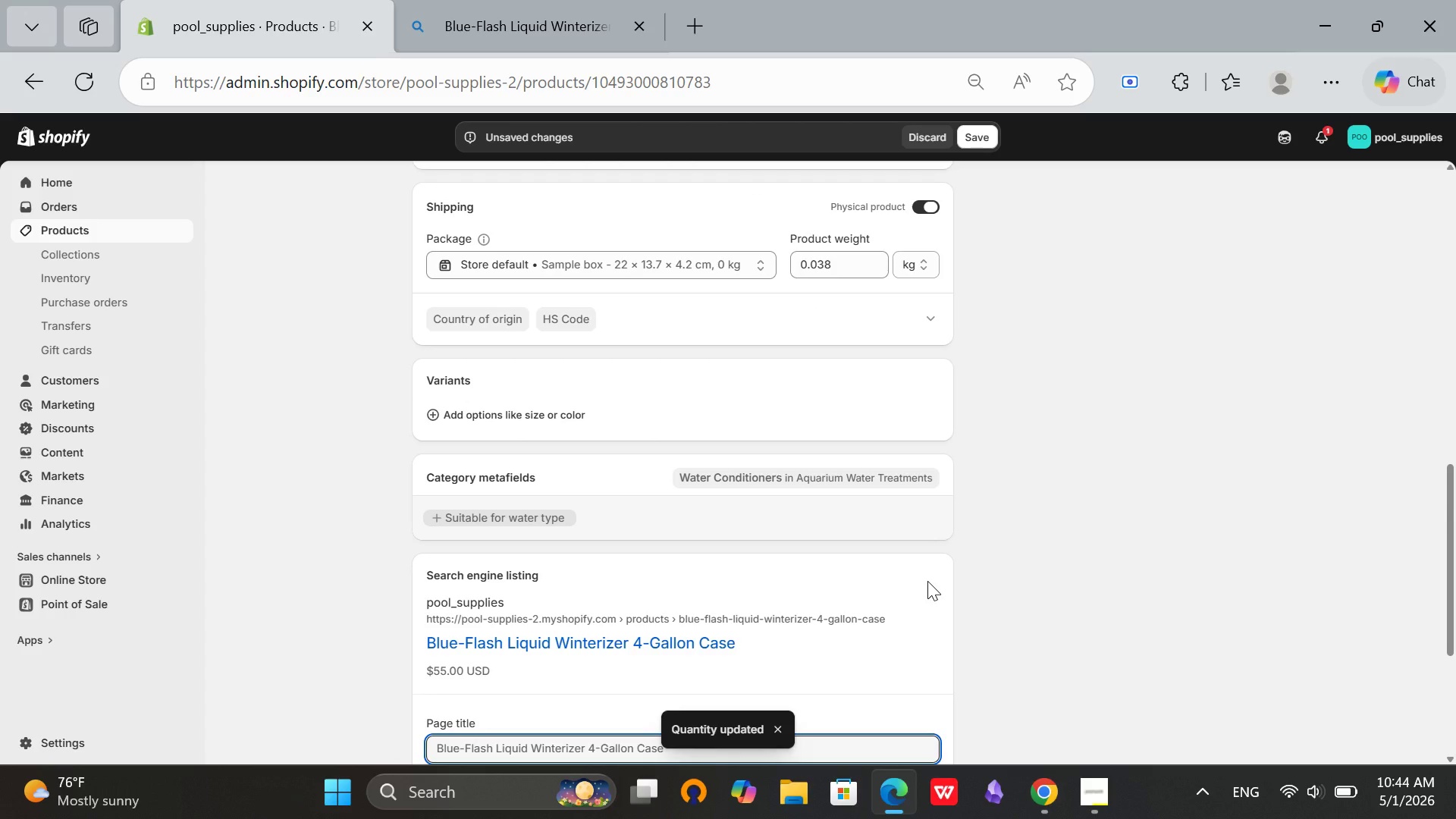 
scroll: coordinate [927, 581], scroll_direction: down, amount: 2.0
 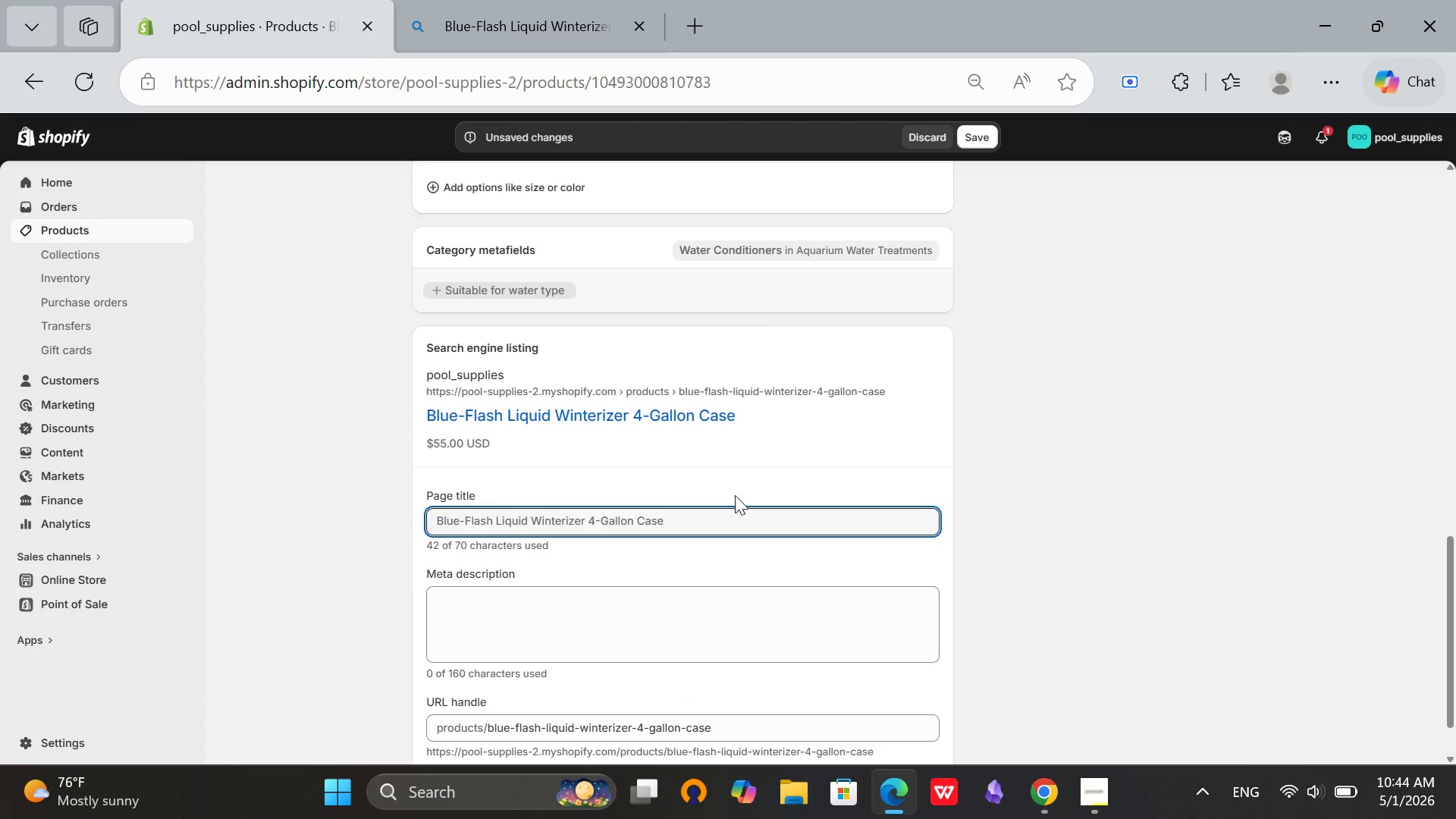 
left_click_drag(start_coordinate=[726, 516], to_coordinate=[401, 513])
 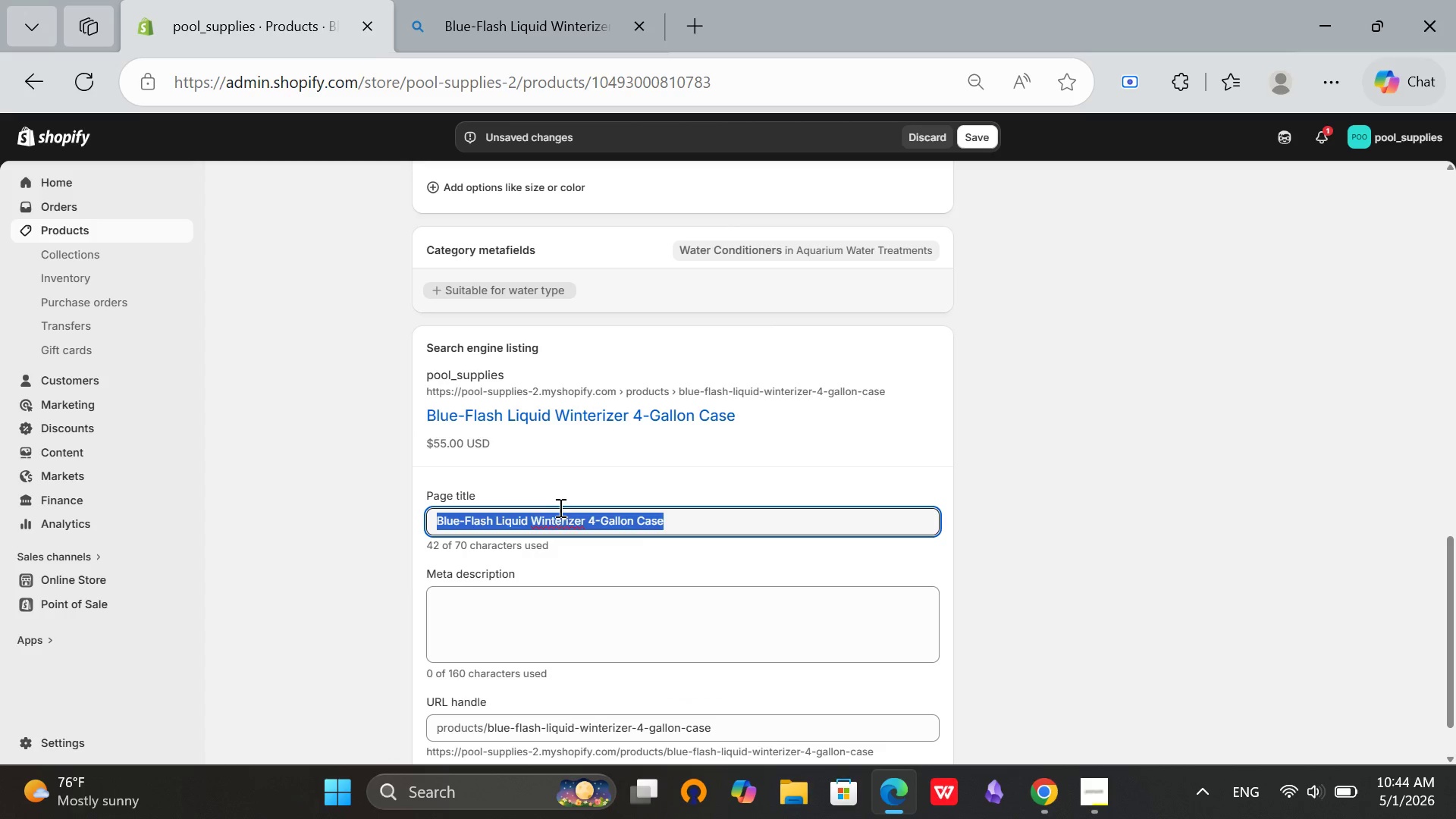 
key(Backspace)
type(Liquid Pool Winterizer 4 Gallon)
 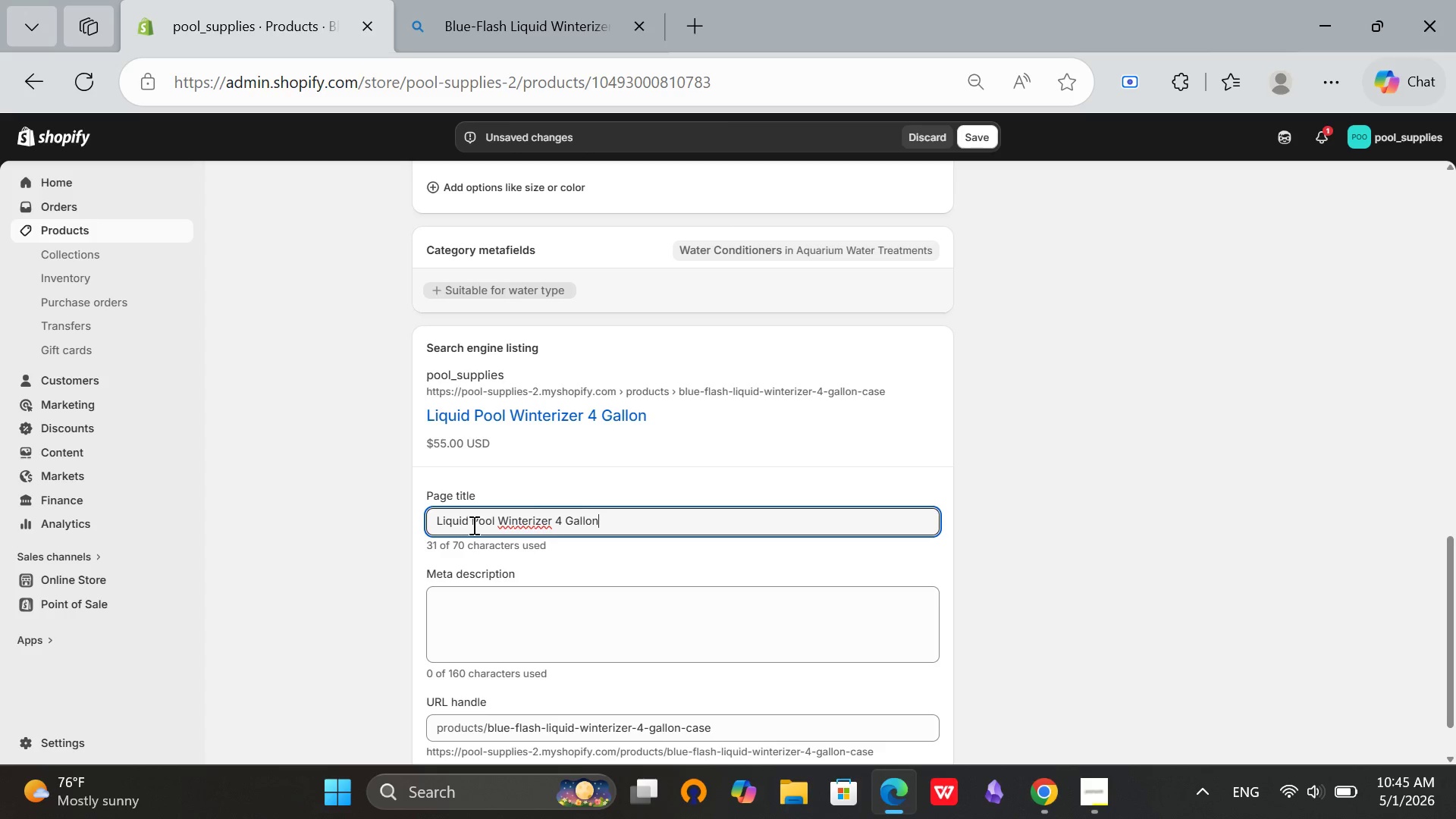 
left_click([509, 523])
 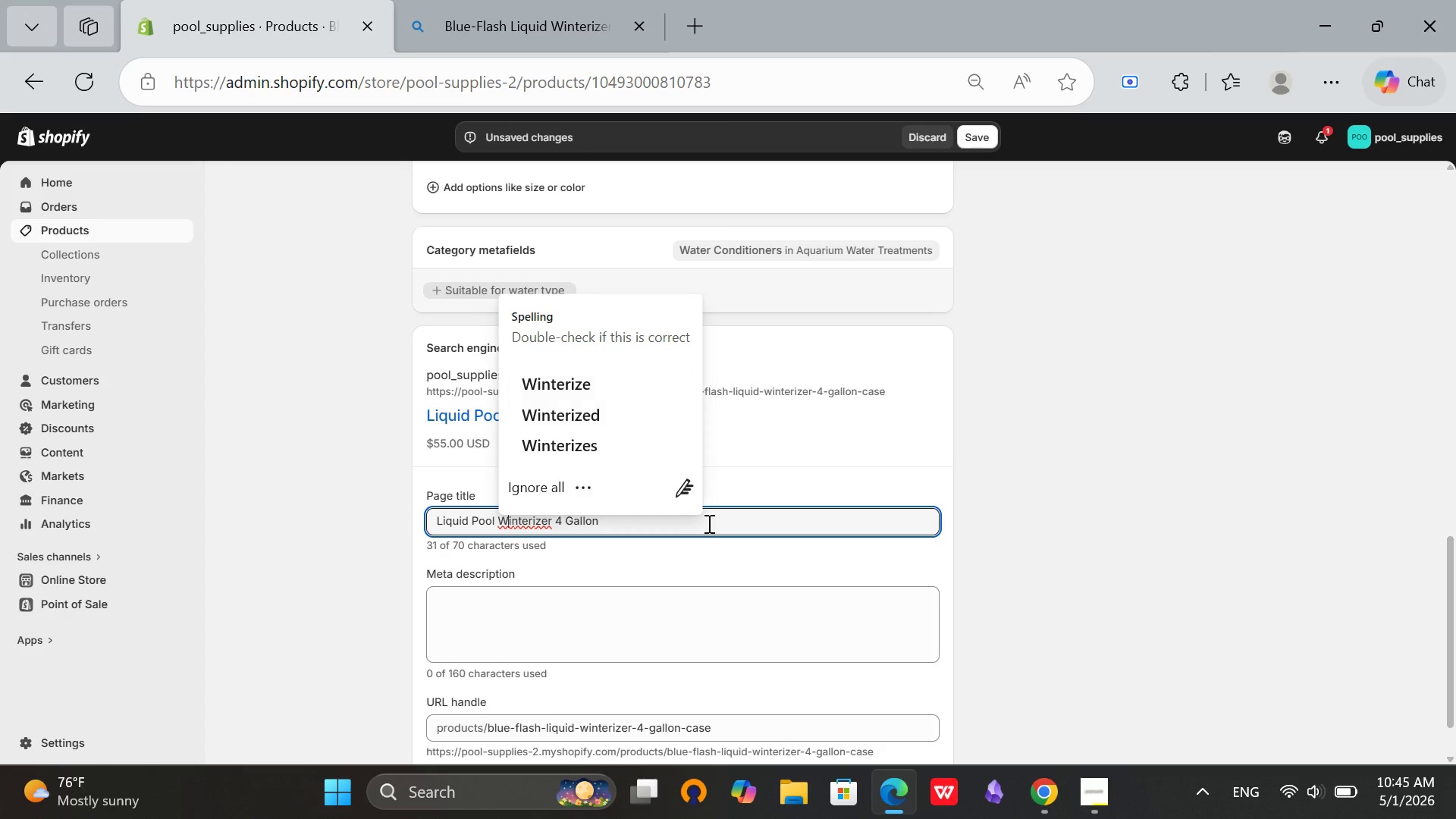 
left_click([711, 529])
 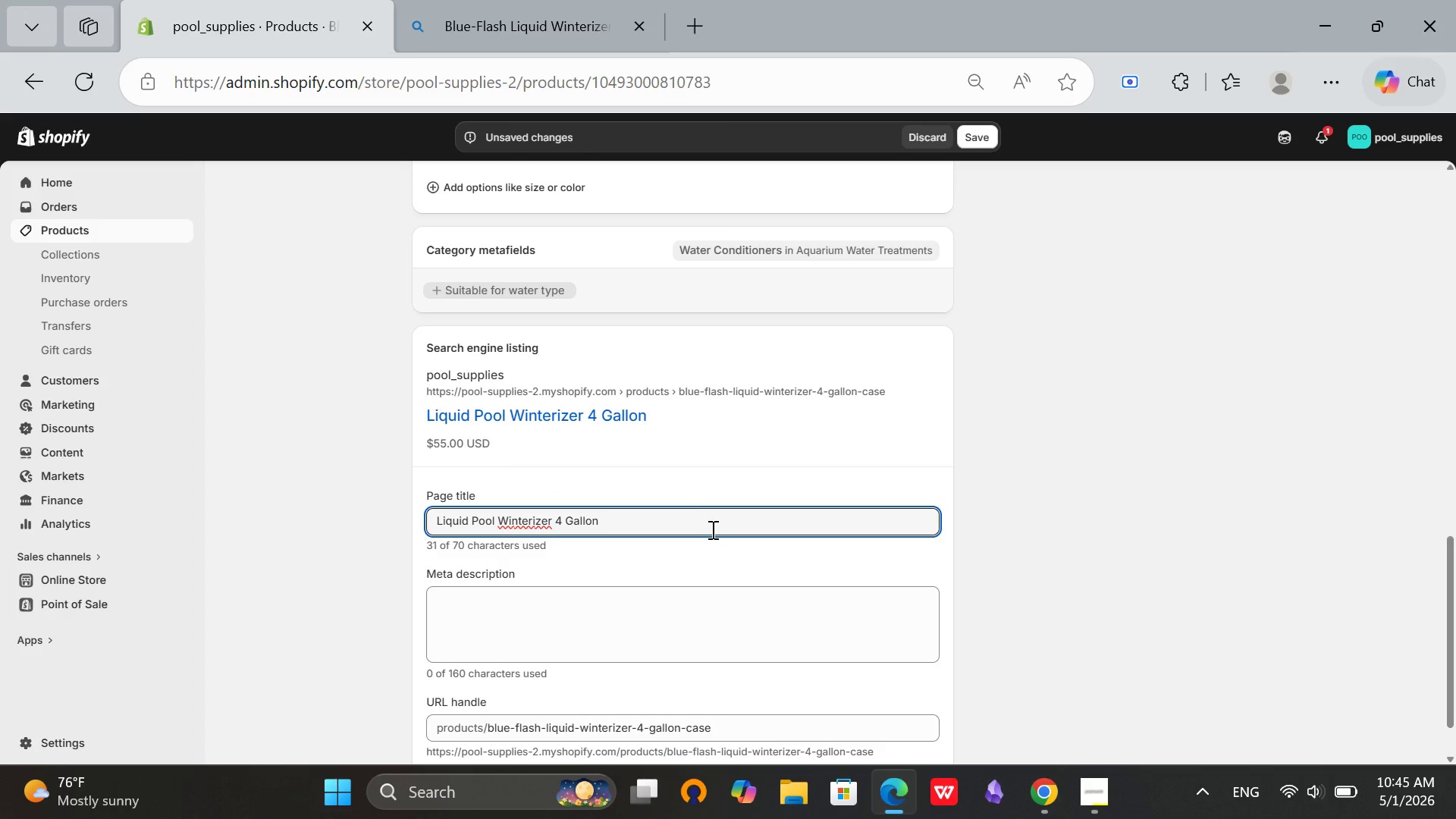 
wait(5.41)
 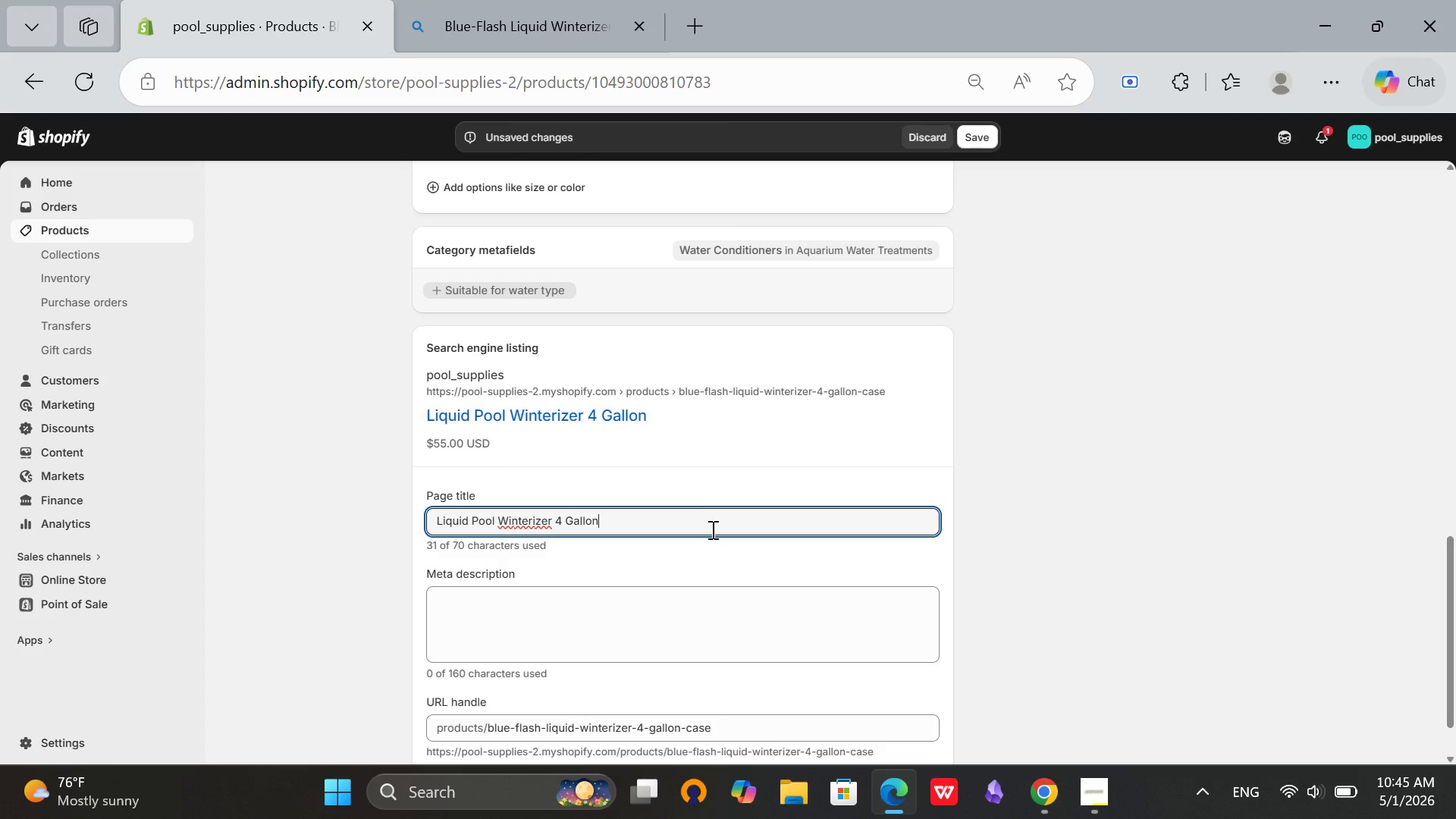 
scroll: coordinate [617, 554], scroll_direction: down, amount: 4.0
 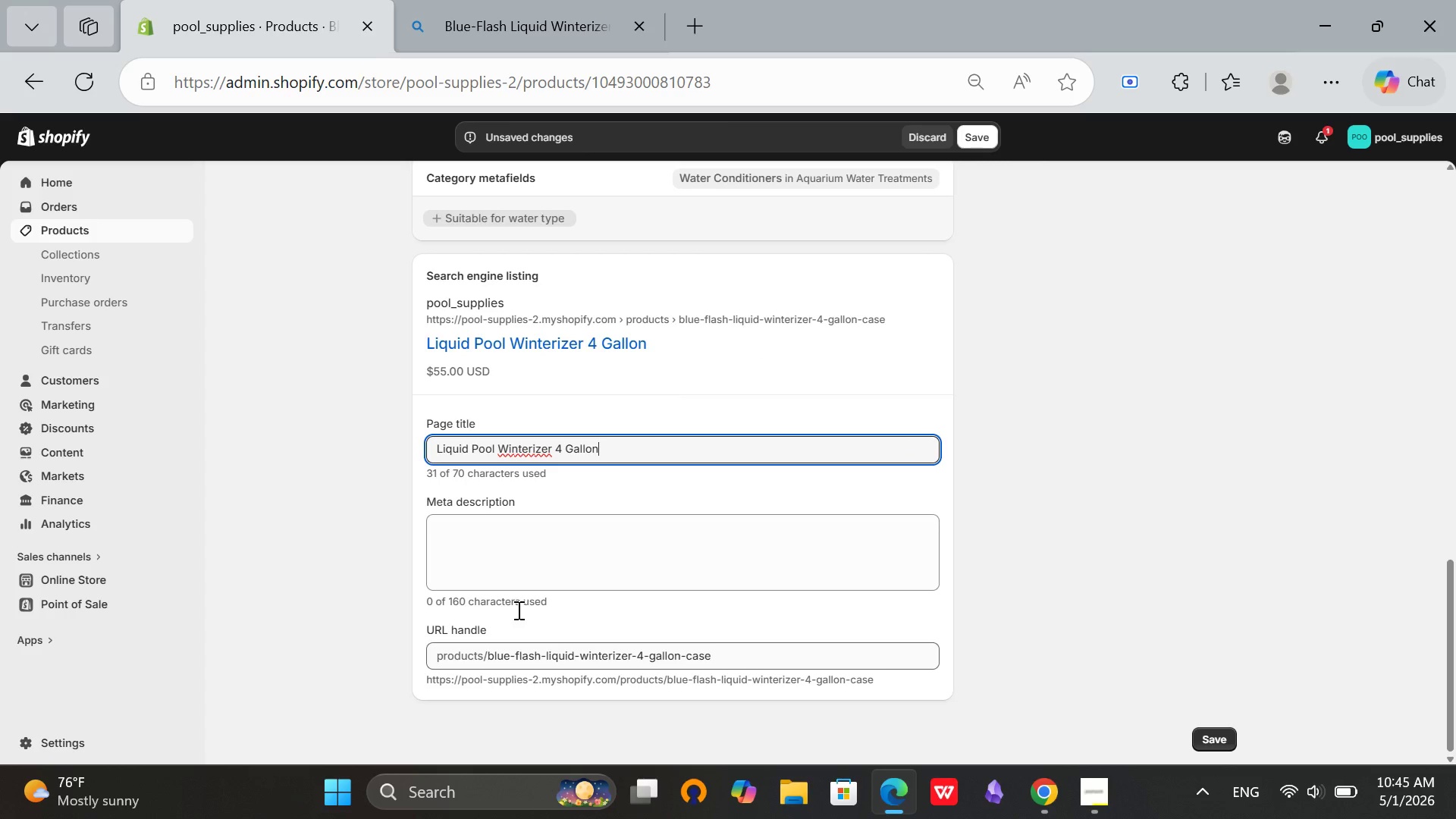 
left_click([479, 551])
 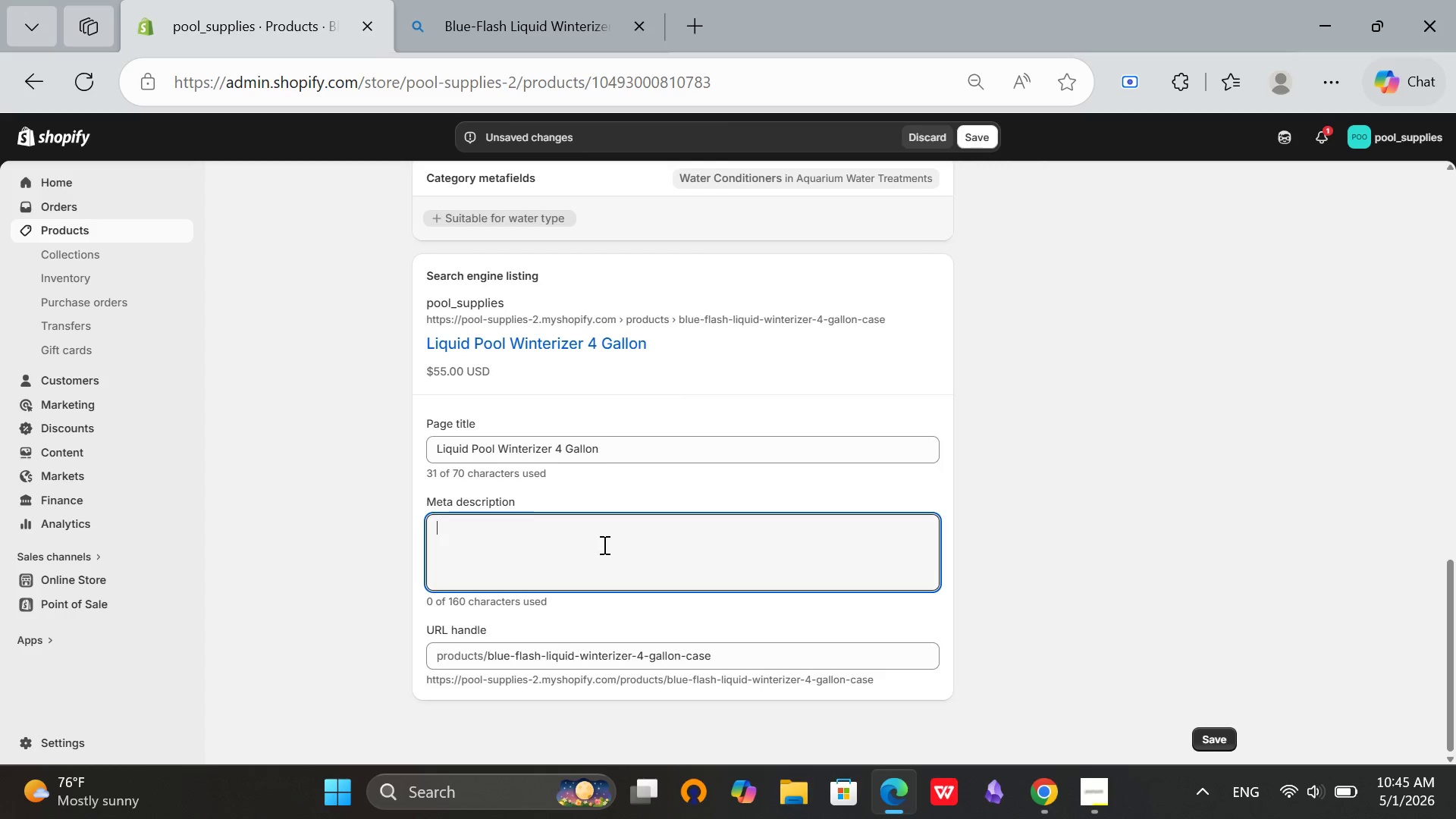 
scroll: coordinate [649, 491], scroll_direction: up, amount: 16.0
 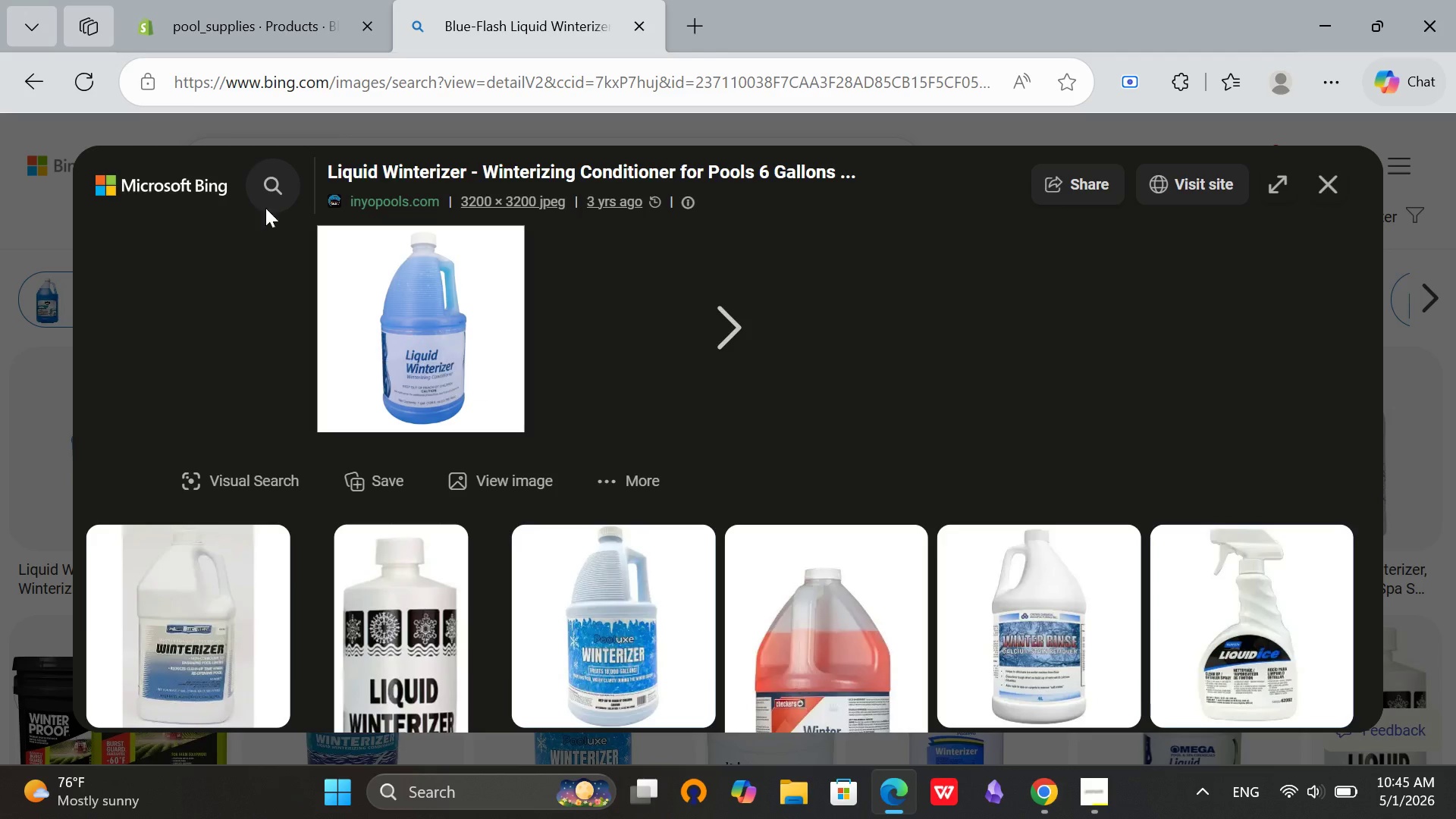 
left_click([233, 0])
 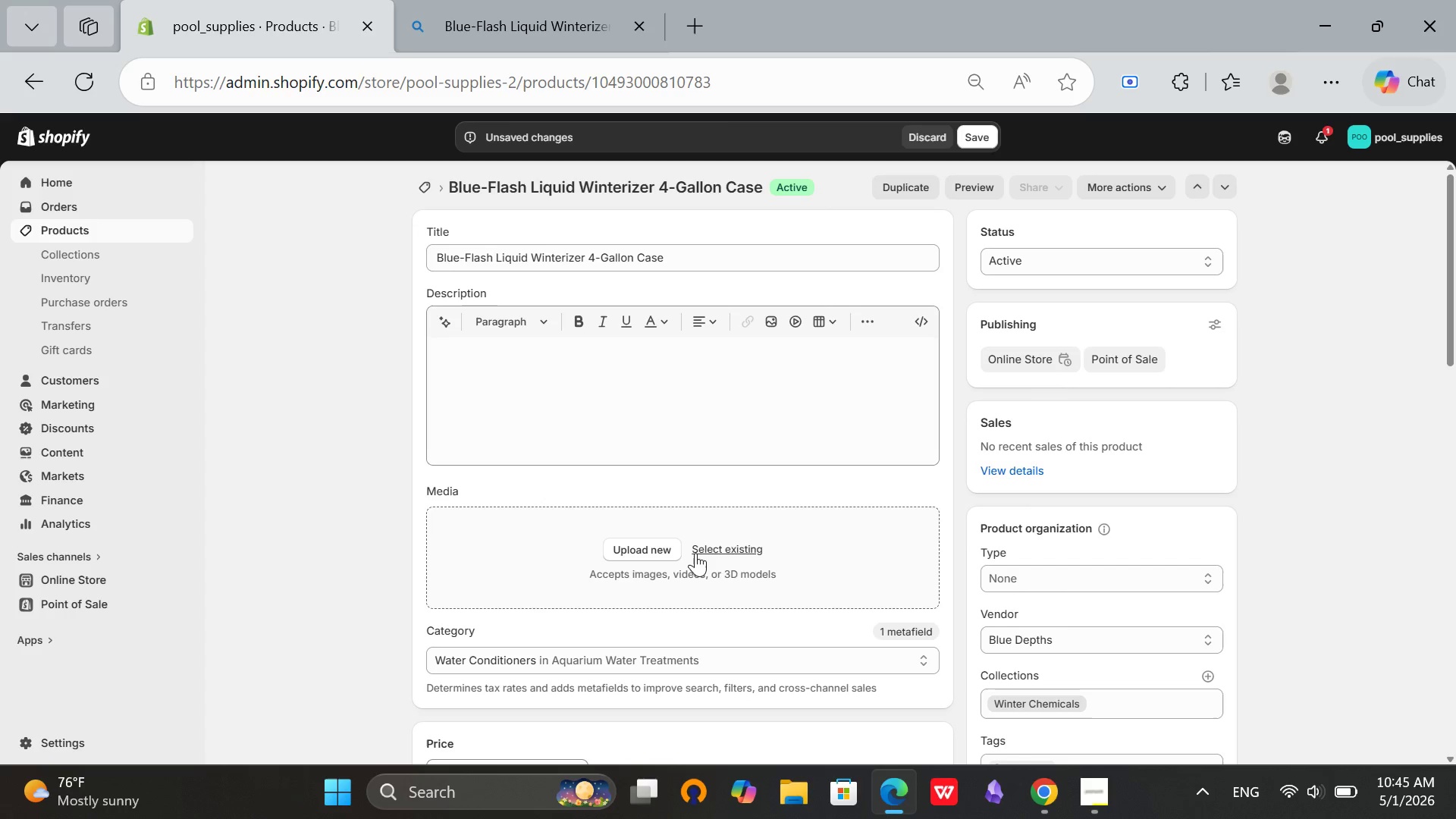 
left_click([697, 553])
 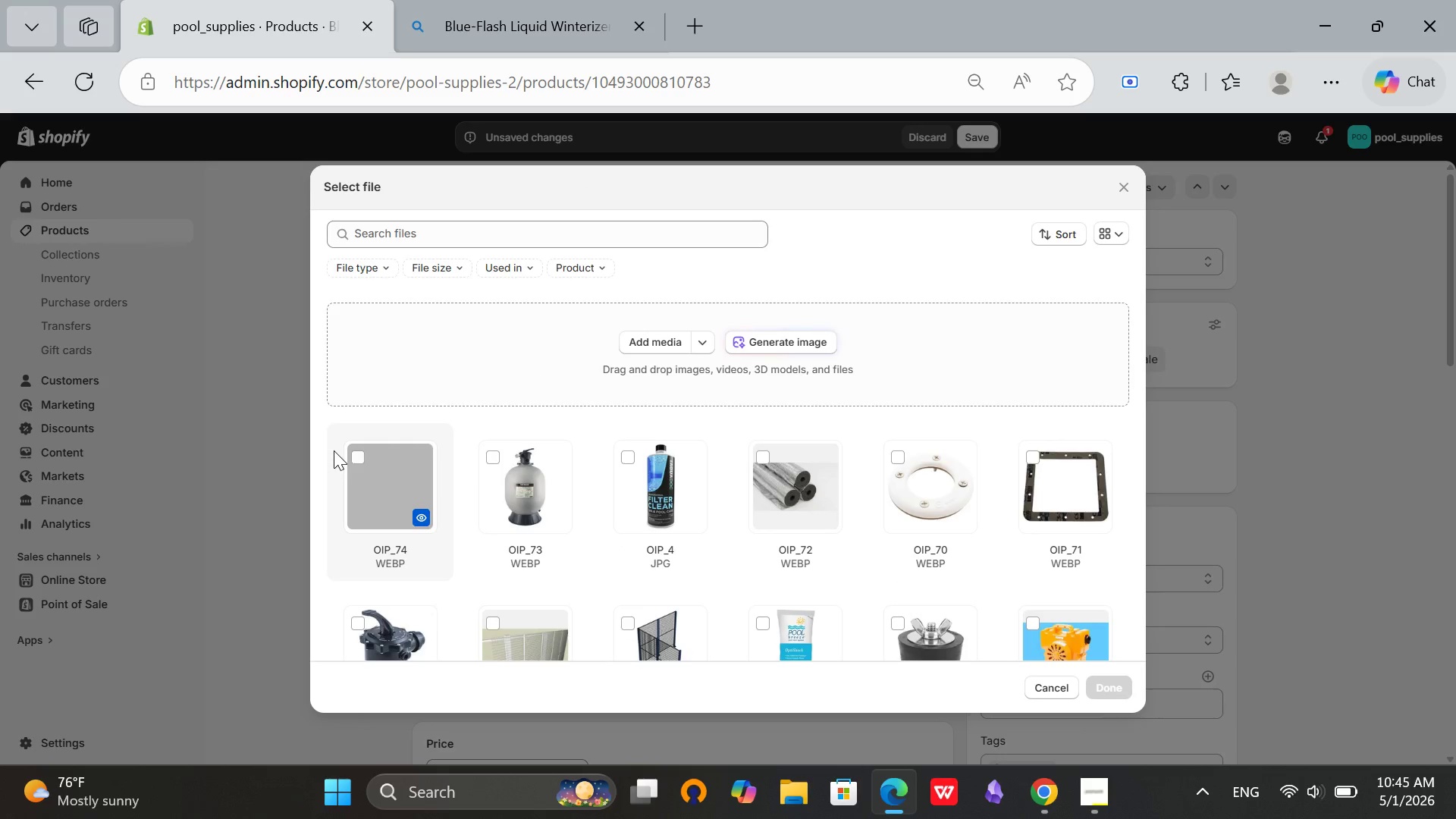 
left_click([353, 458])
 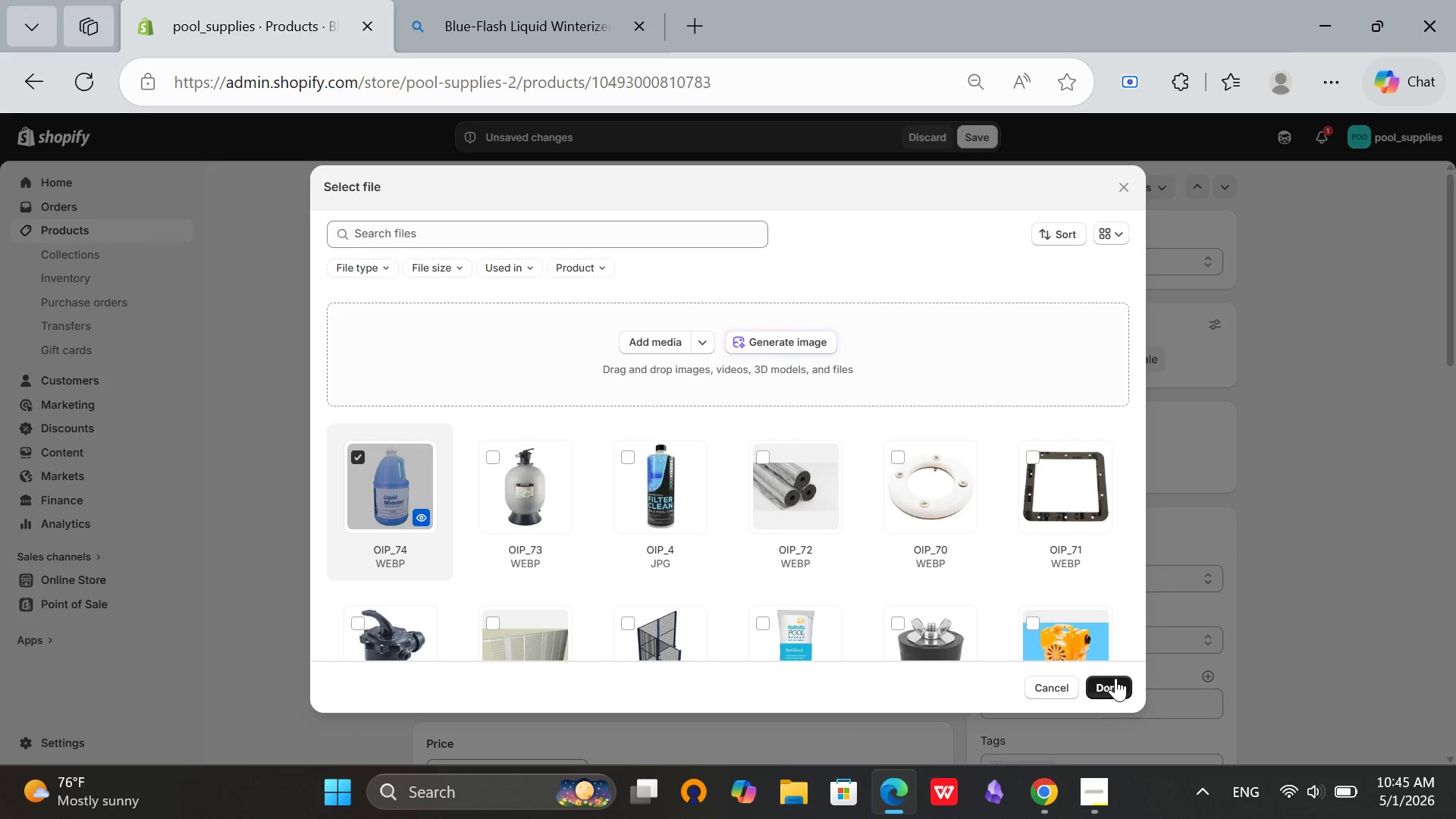 
left_click([1113, 687])
 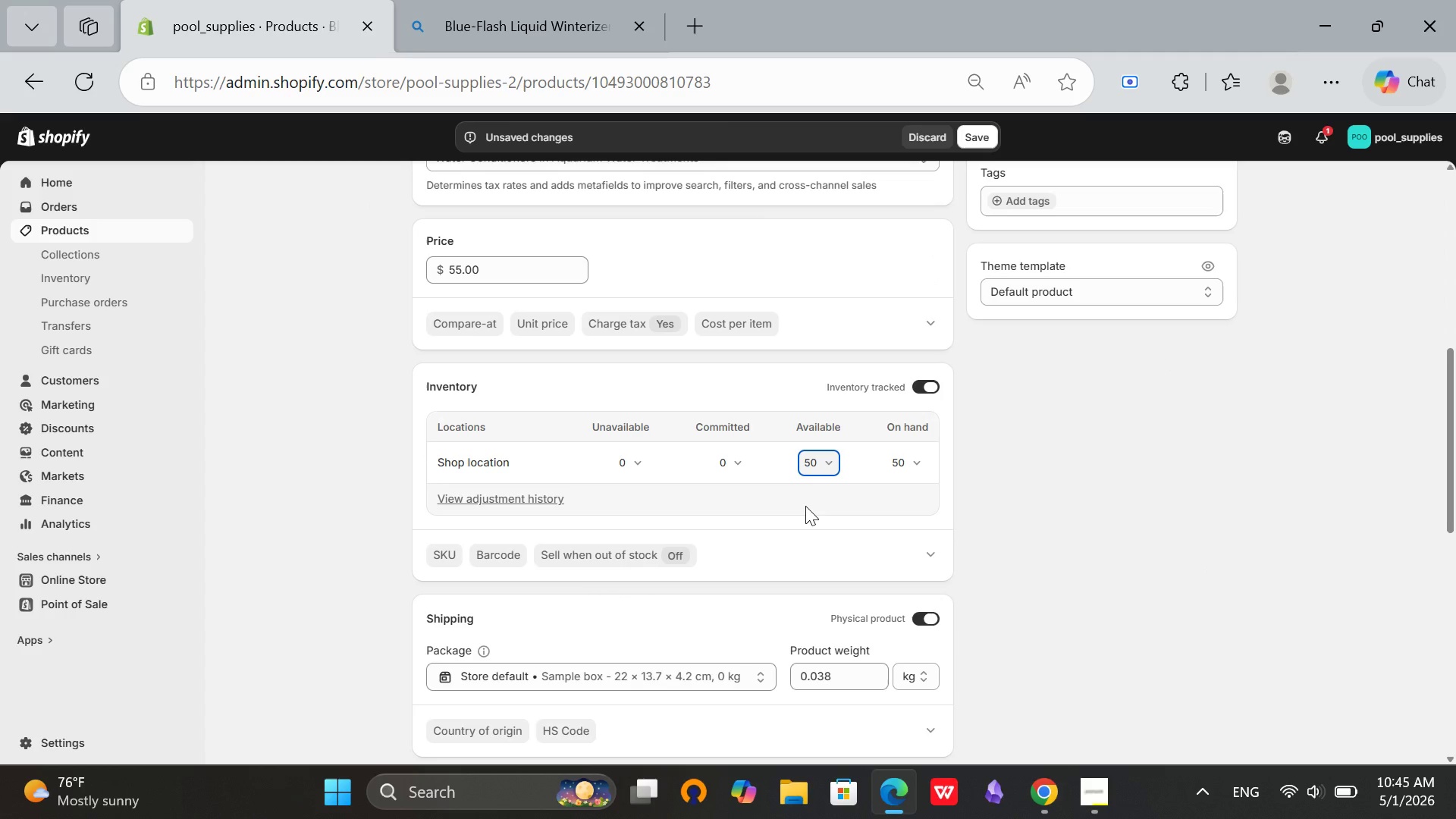 
scroll: coordinate [805, 506], scroll_direction: up, amount: 3.0
 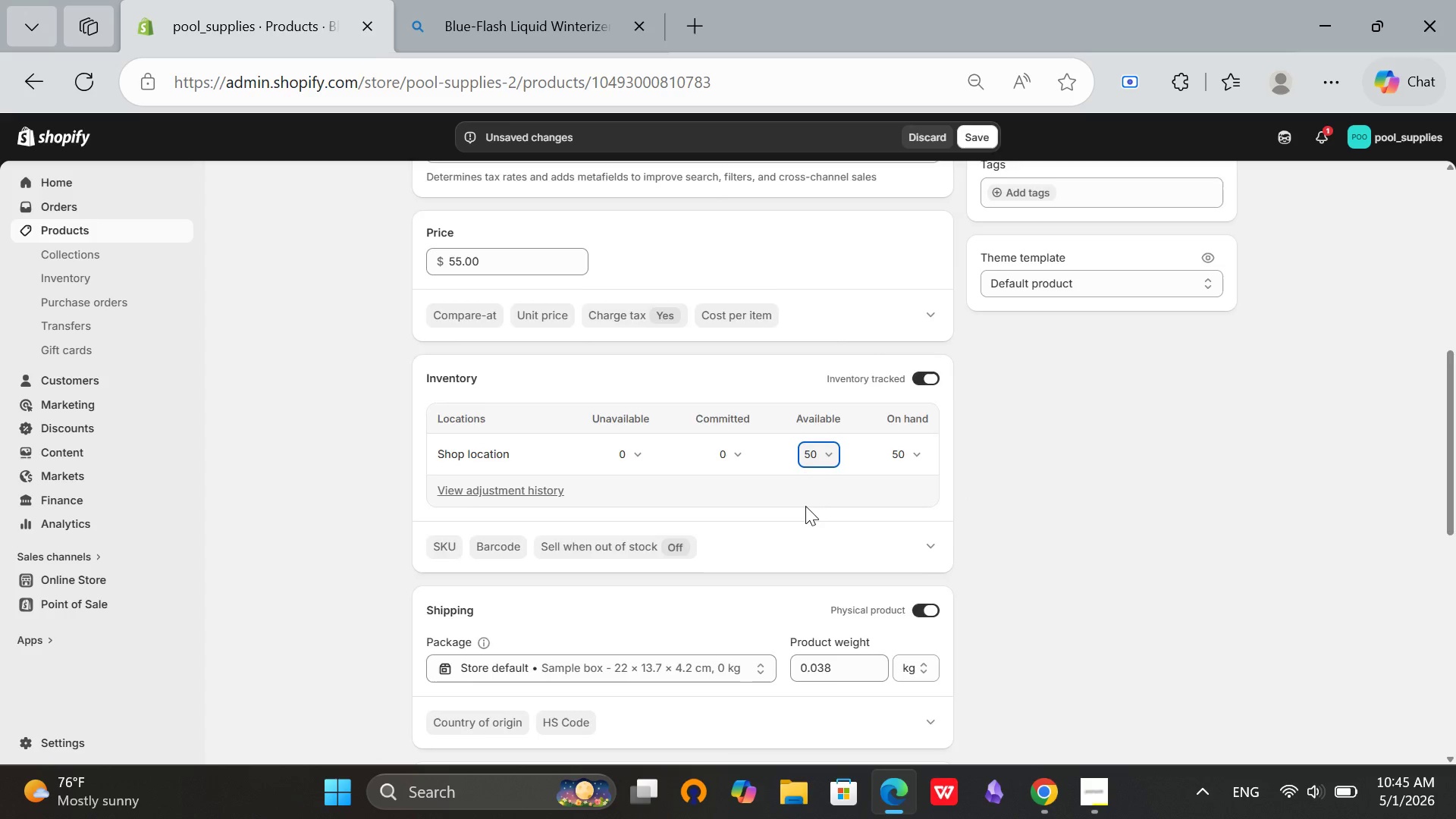 
scroll: coordinate [805, 506], scroll_direction: down, amount: 1.0
 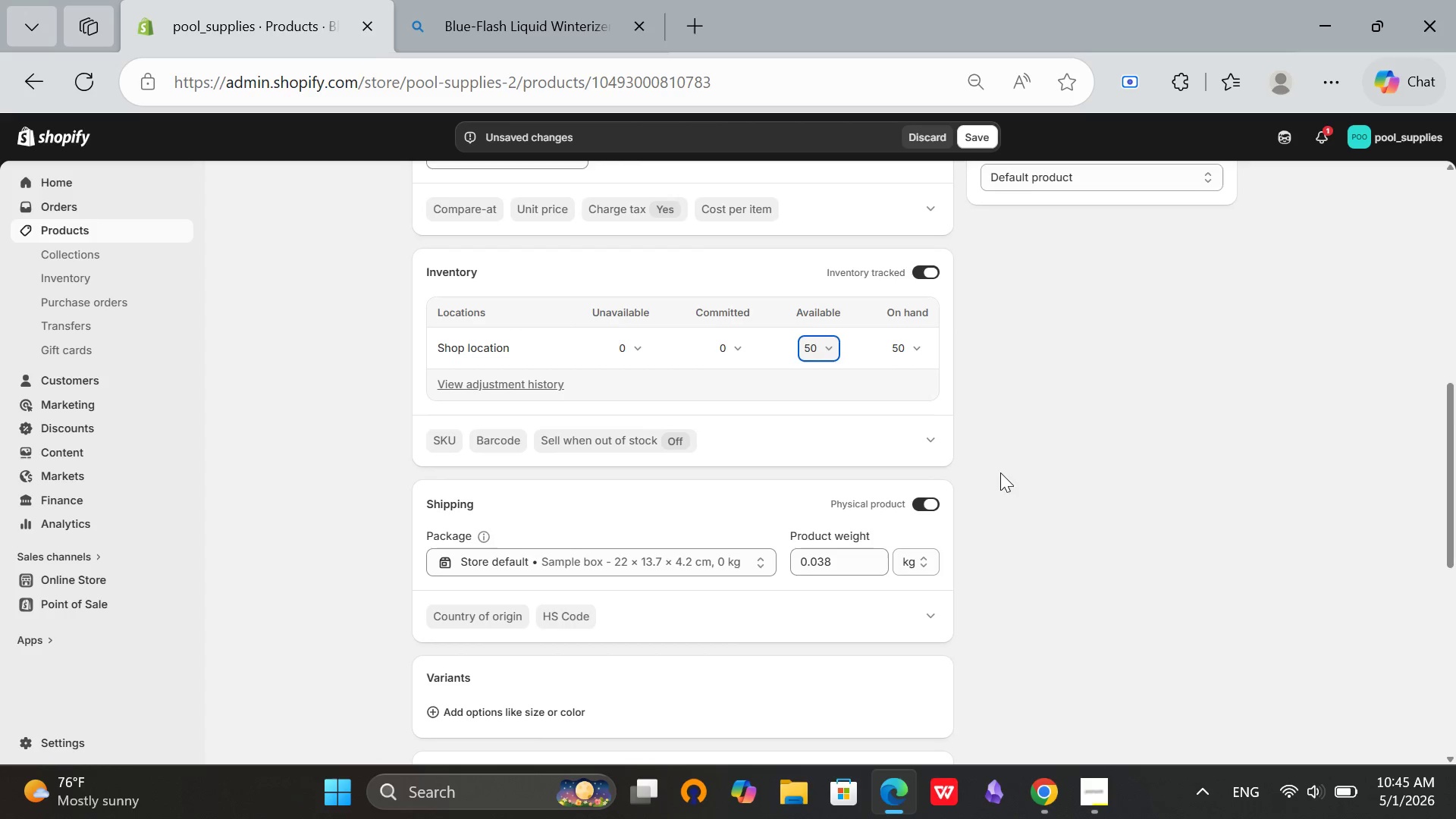 
left_click([1003, 473])
 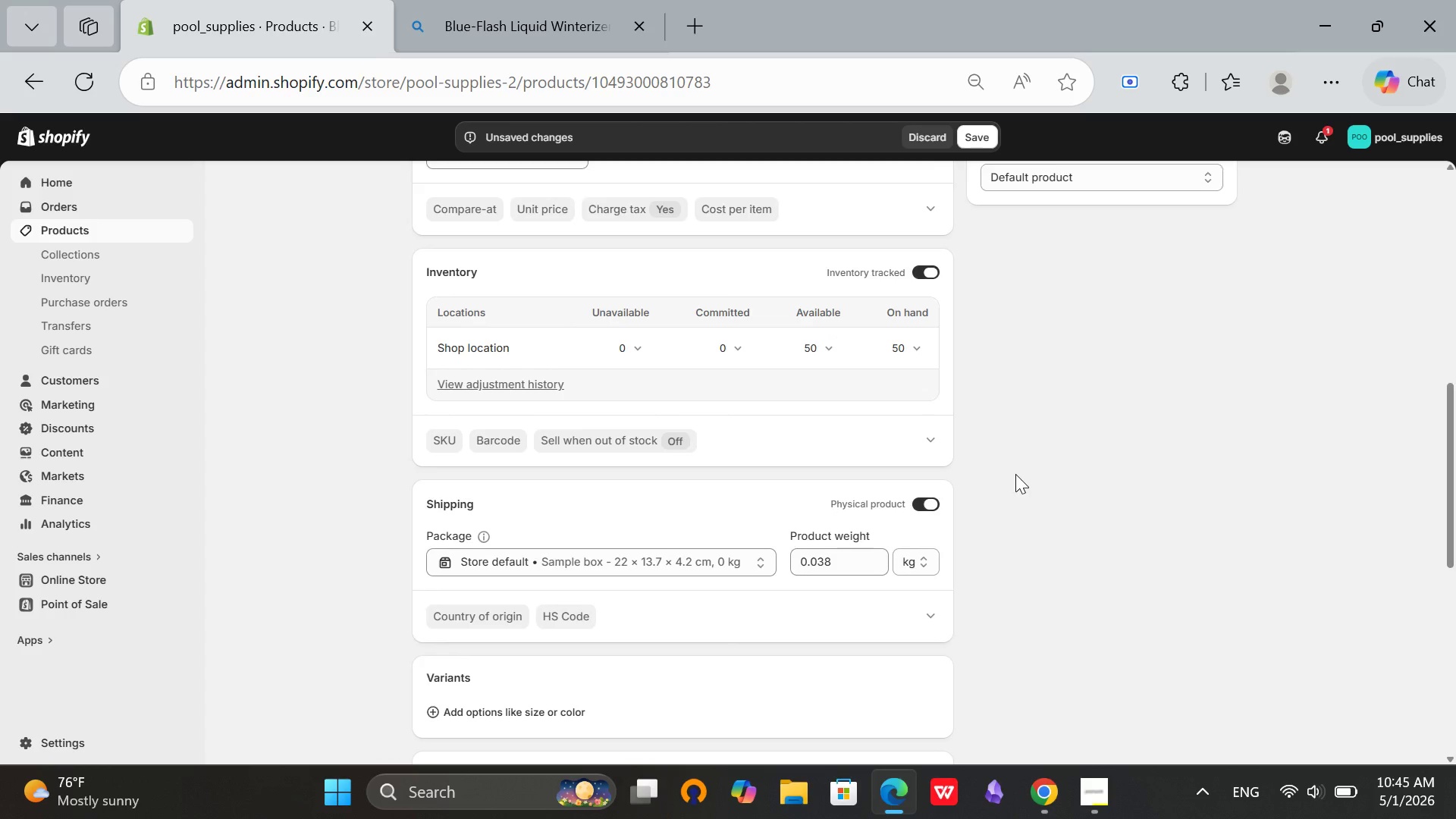 
scroll: coordinate [1015, 474], scroll_direction: down, amount: 7.0
 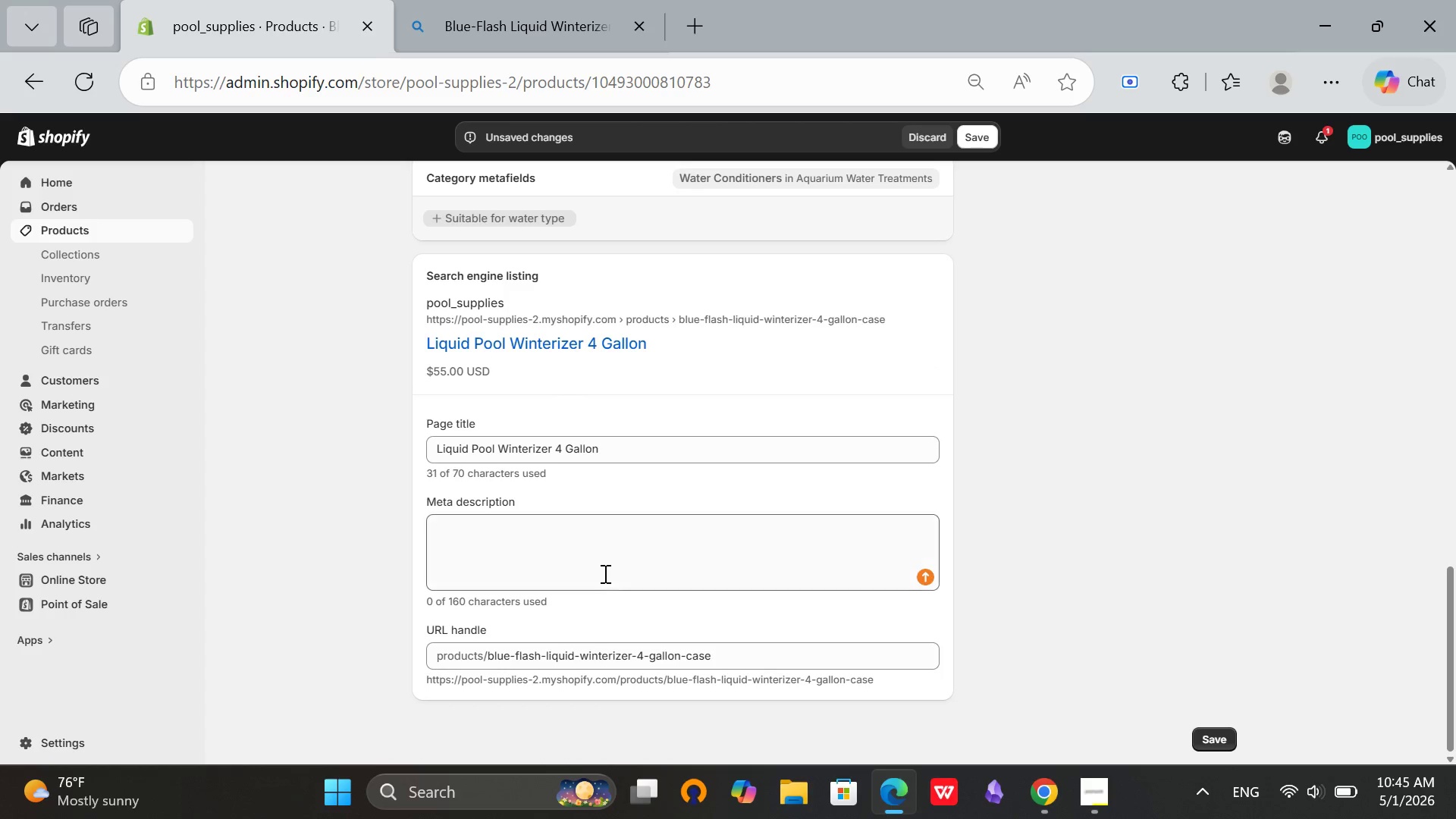 
left_click([595, 571])
 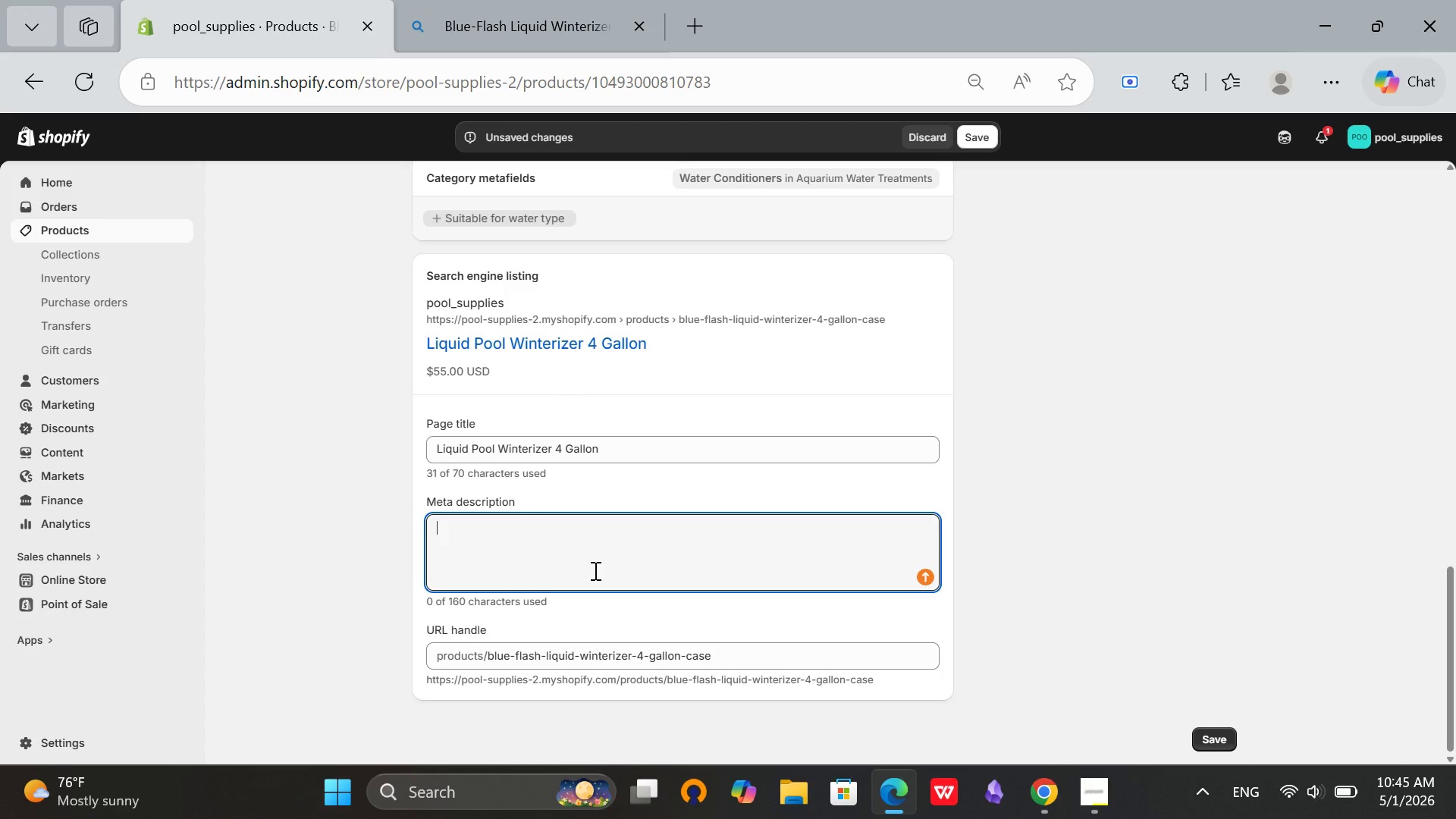 
scroll: coordinate [1131, 629], scroll_direction: up, amount: 7.0
 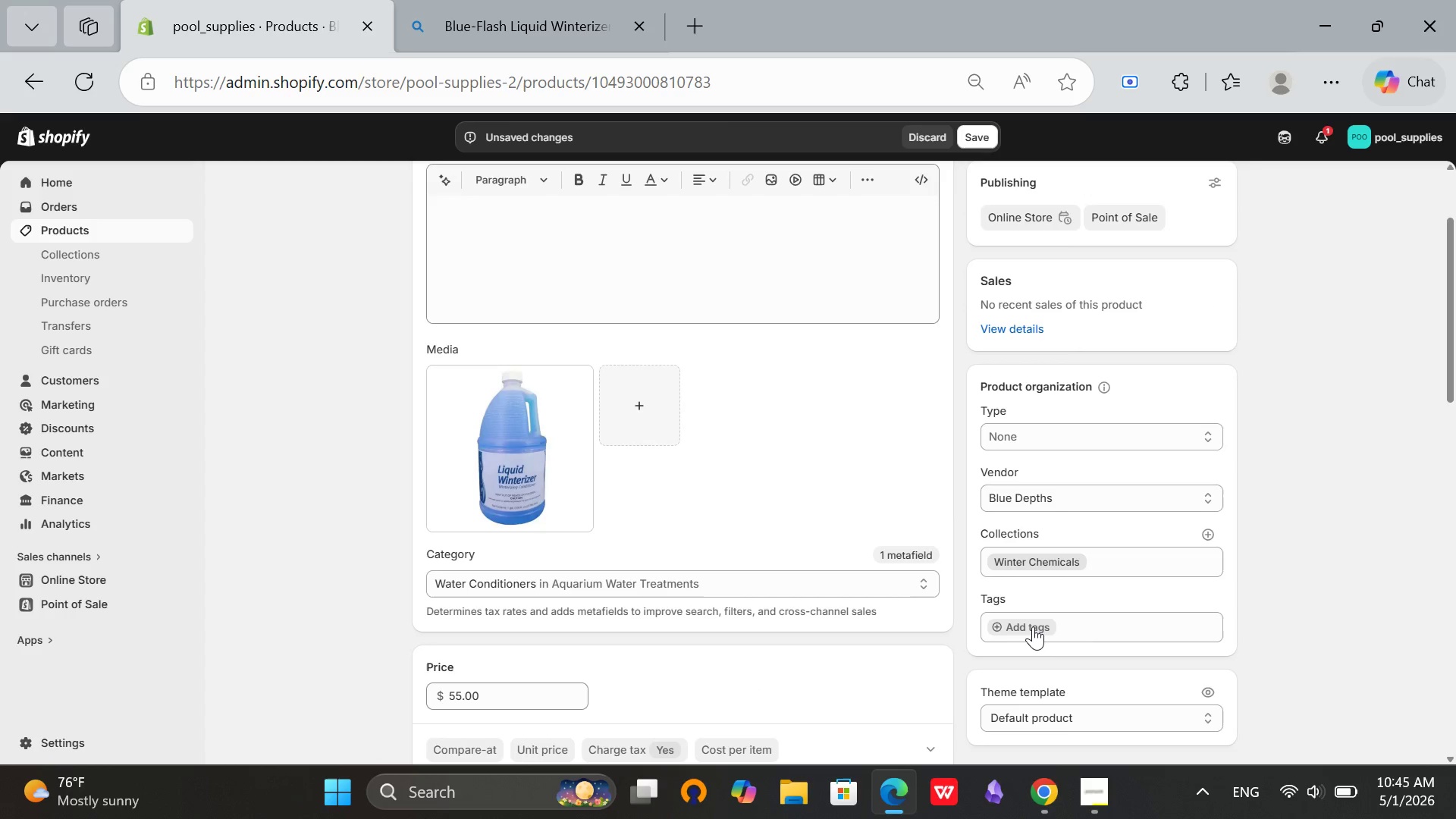 
left_click([1033, 626])
 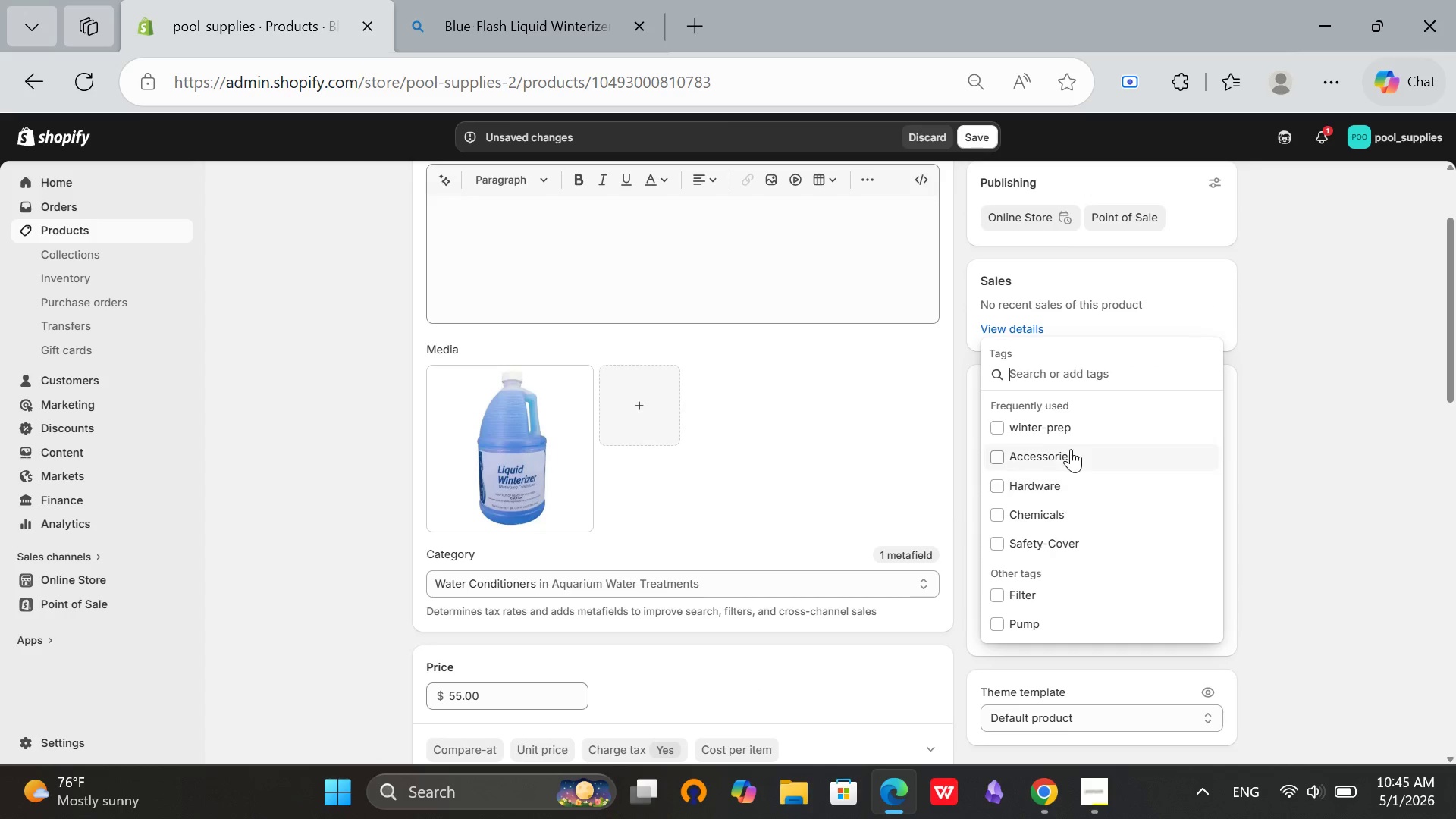 
left_click([1073, 430])
 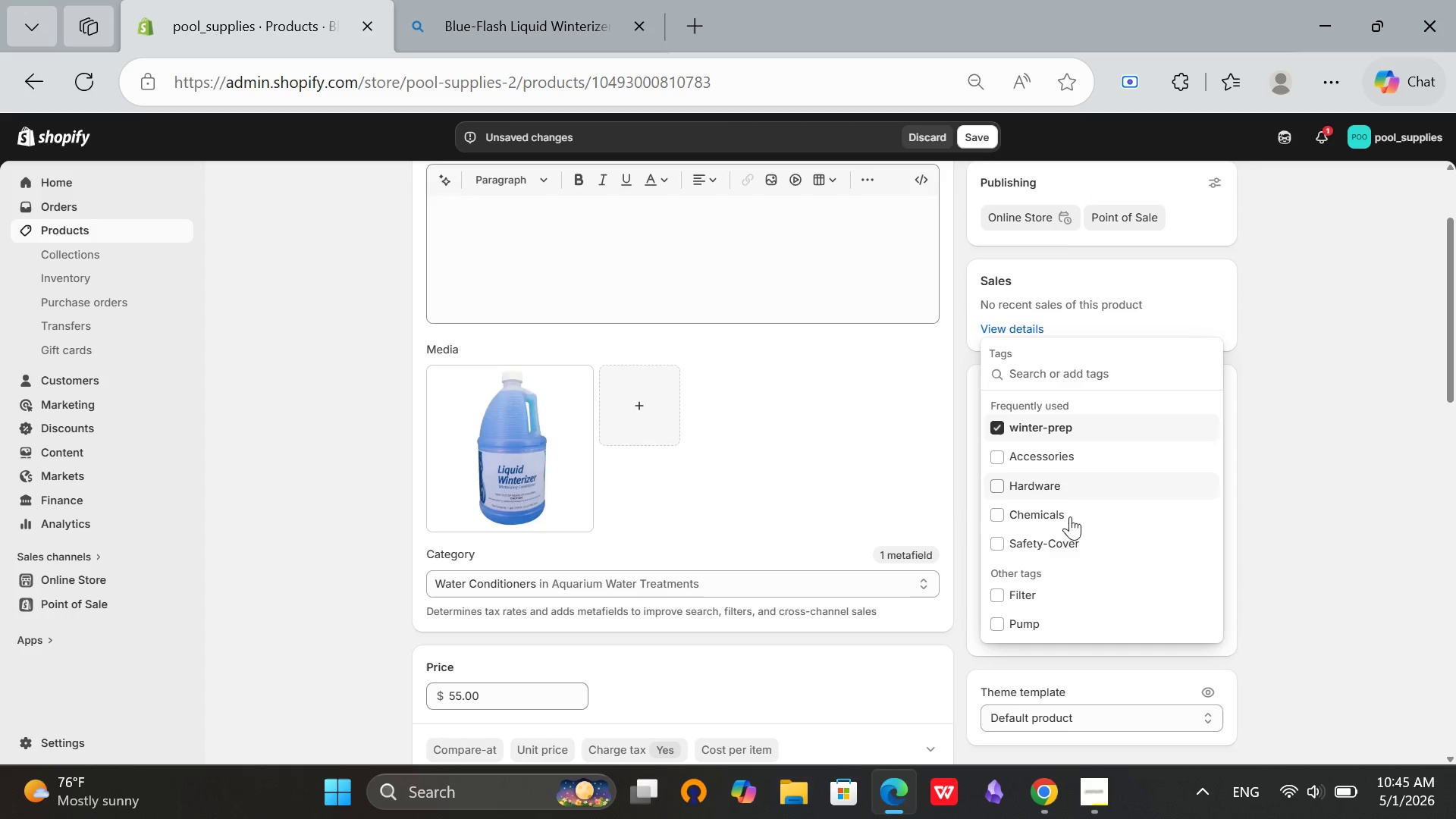 
left_click([1055, 513])
 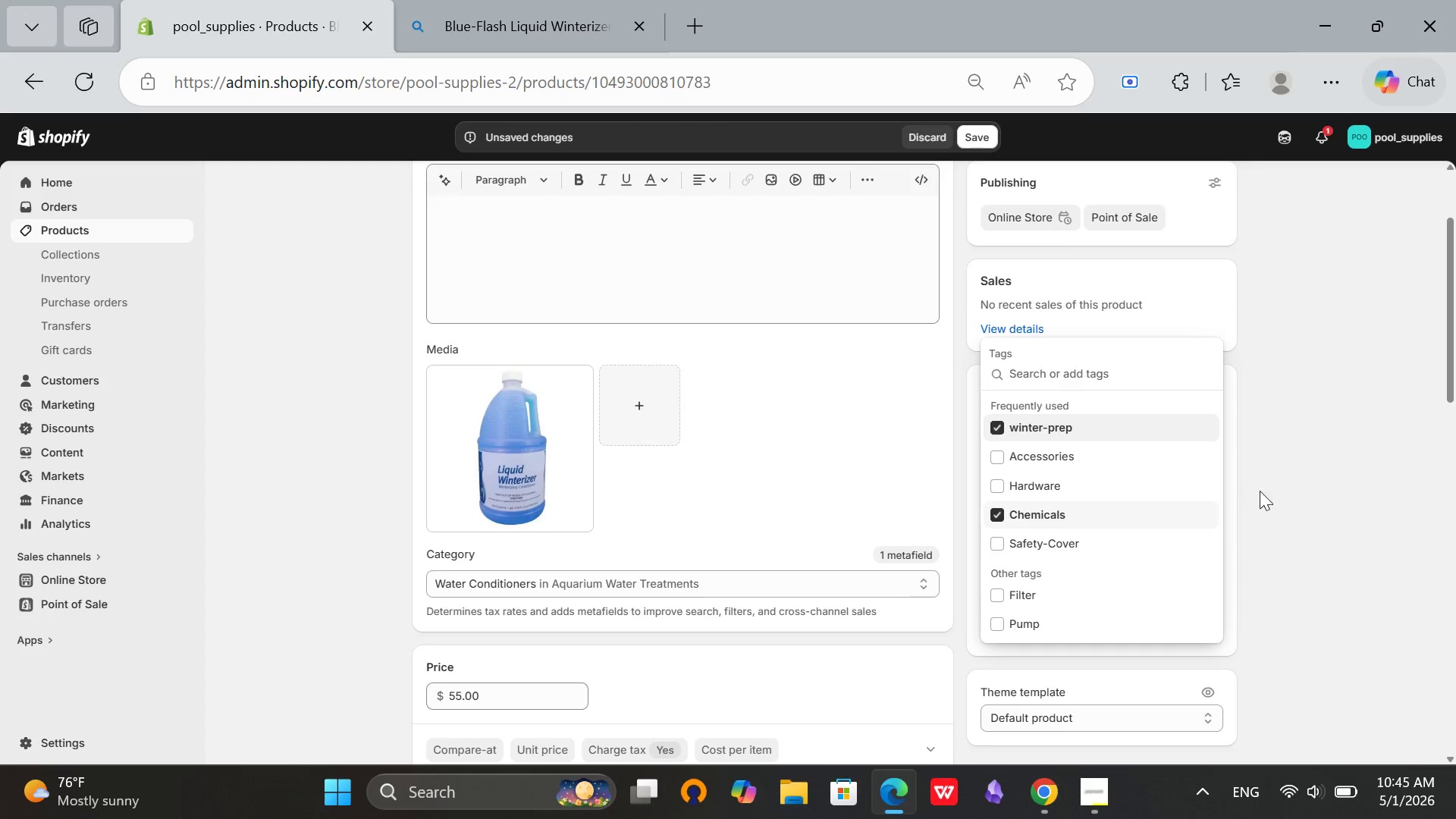 
left_click([1286, 518])
 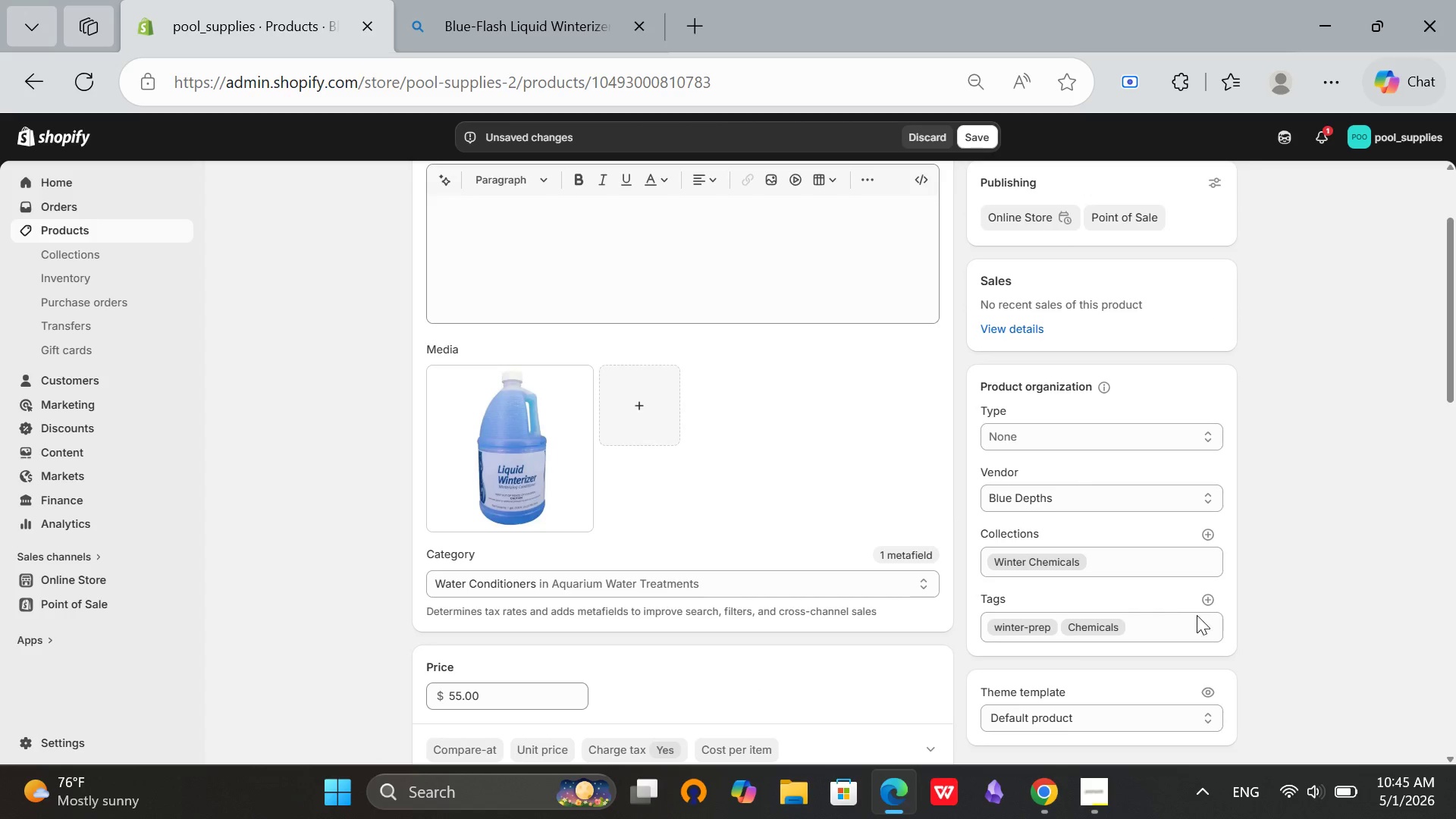 
scroll: coordinate [1050, 564], scroll_direction: up, amount: 4.0
 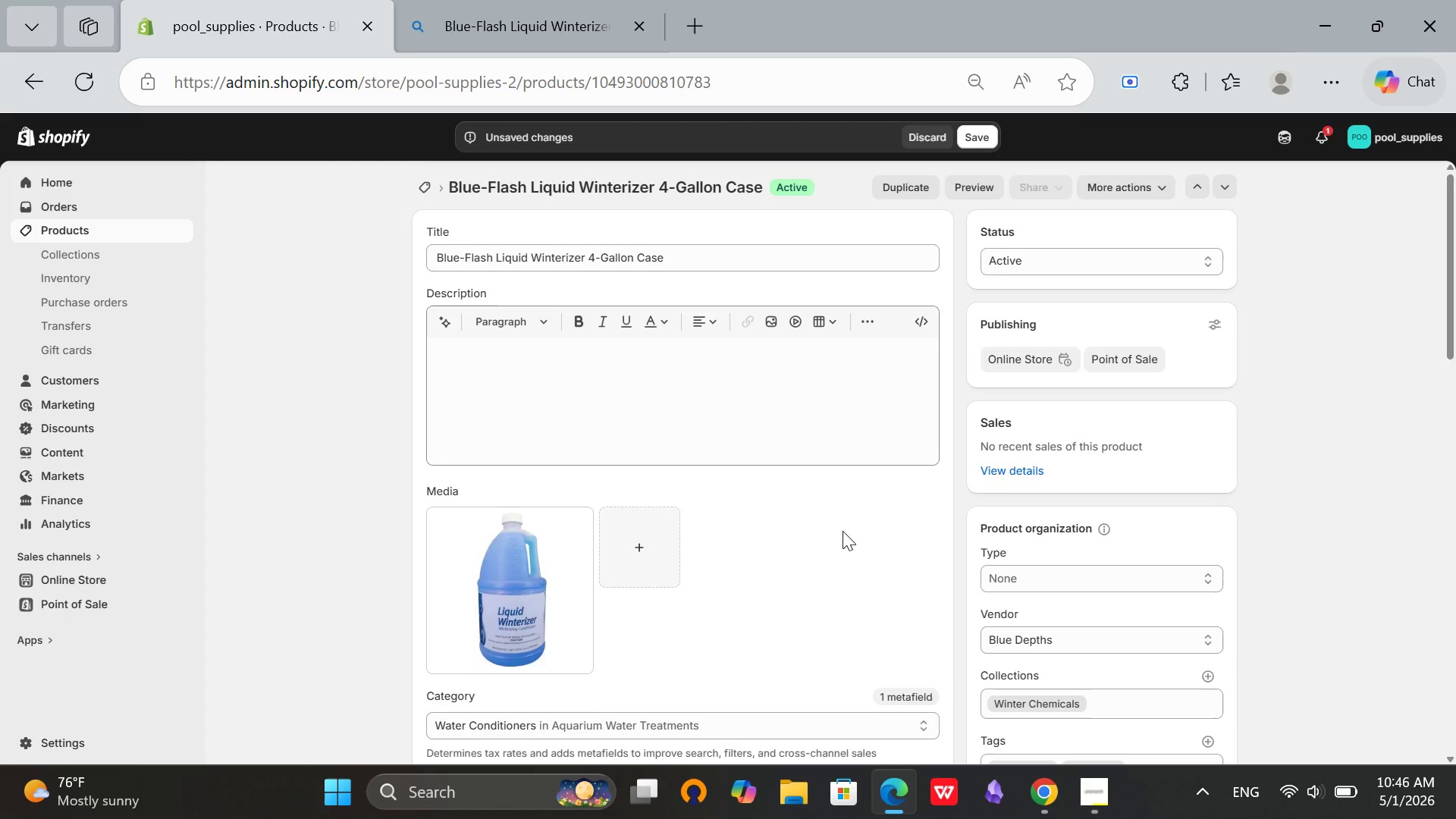 
scroll: coordinate [842, 529], scroll_direction: down, amount: 6.0
 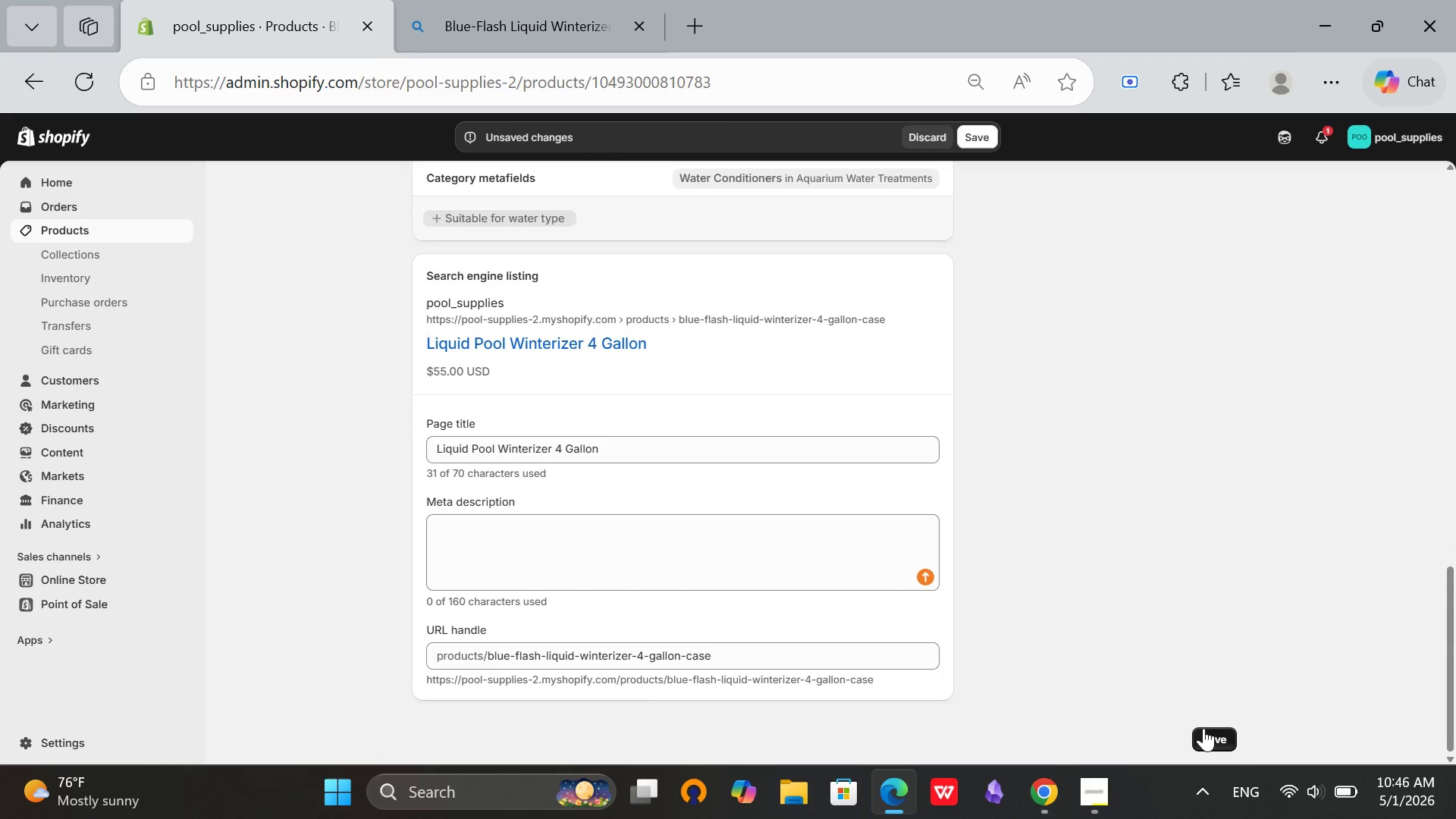 
left_click([1213, 731])
 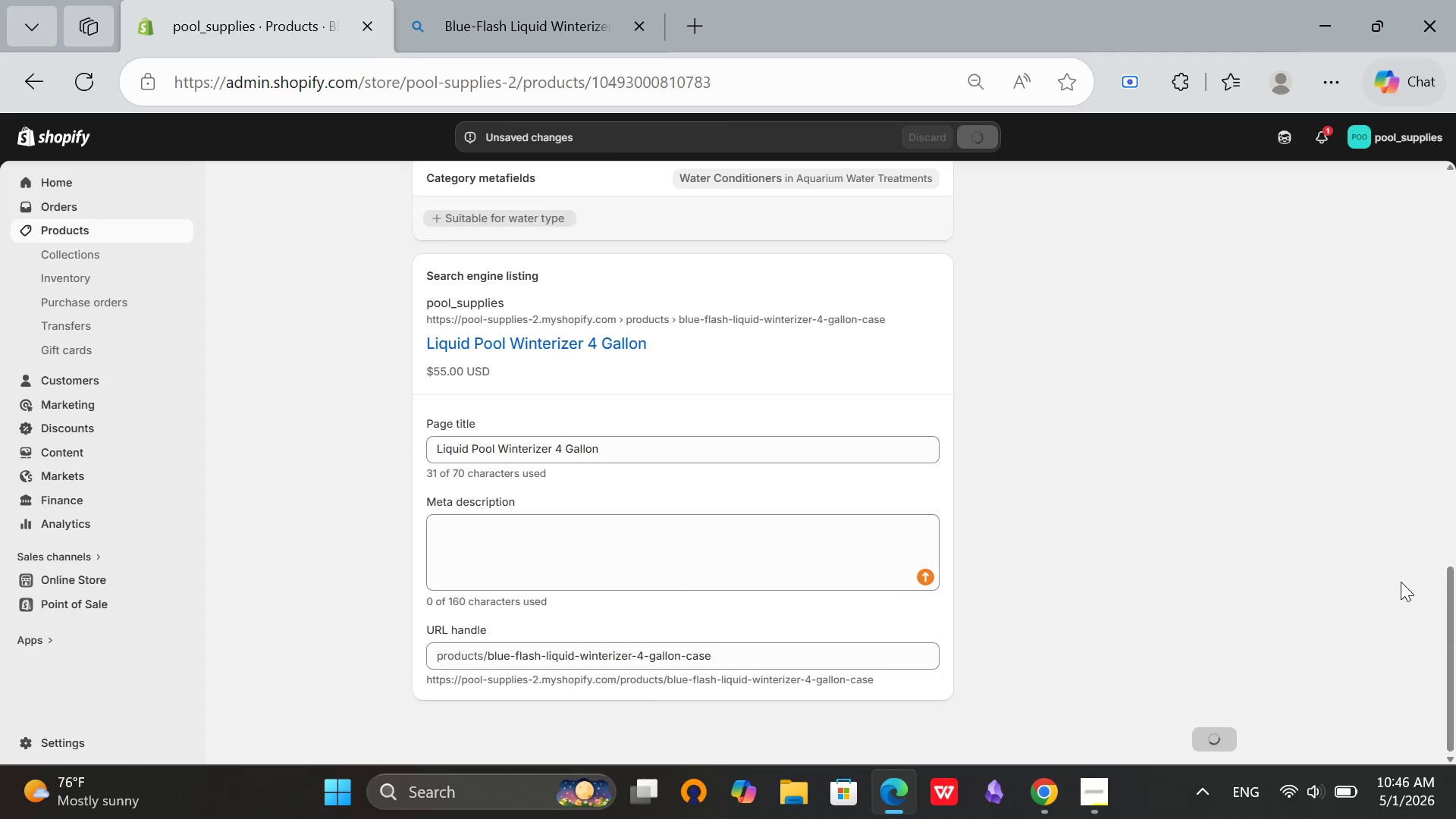 
wait(6.22)
 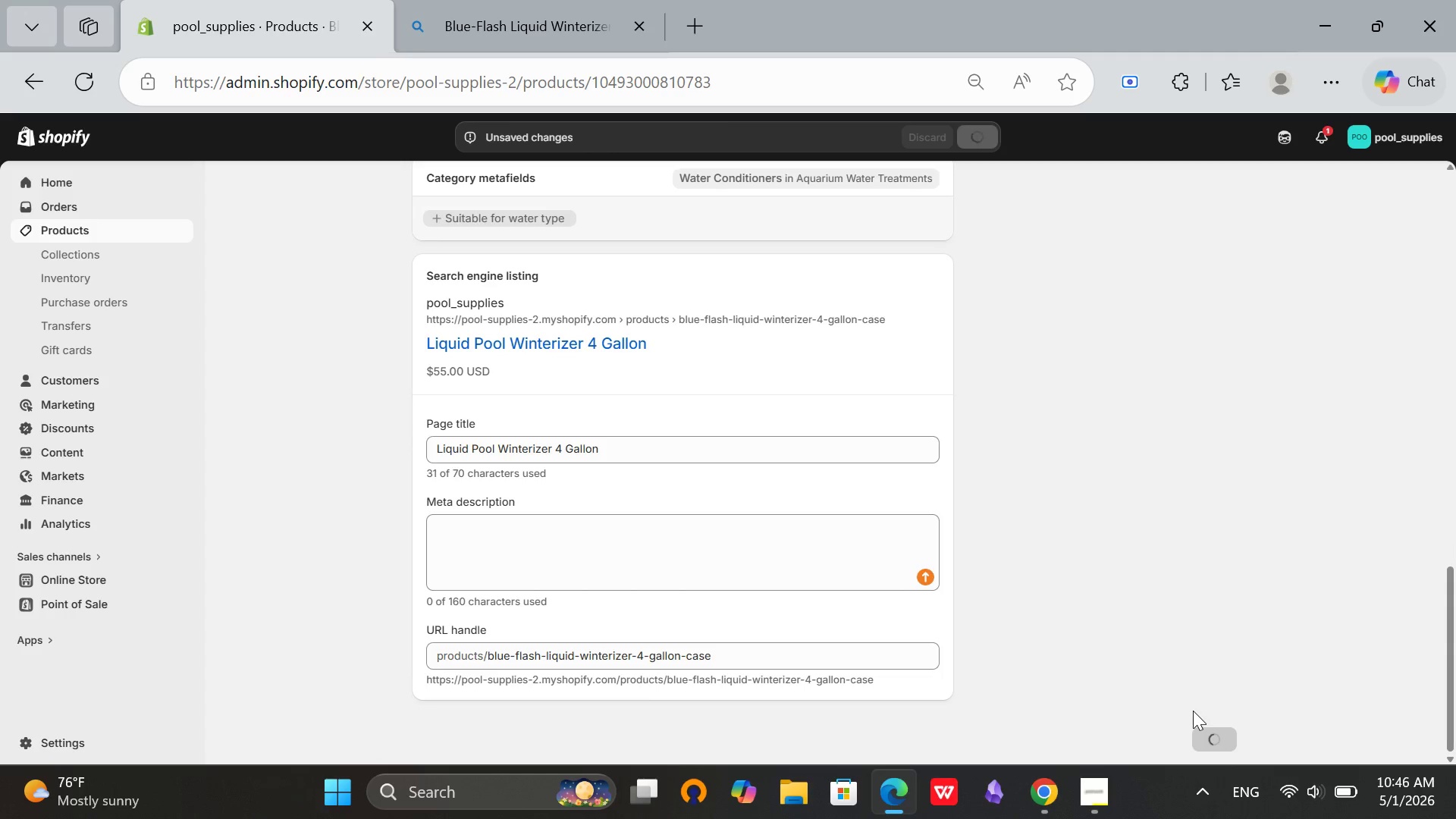 
scroll: coordinate [489, 576], scroll_direction: up, amount: 12.0
 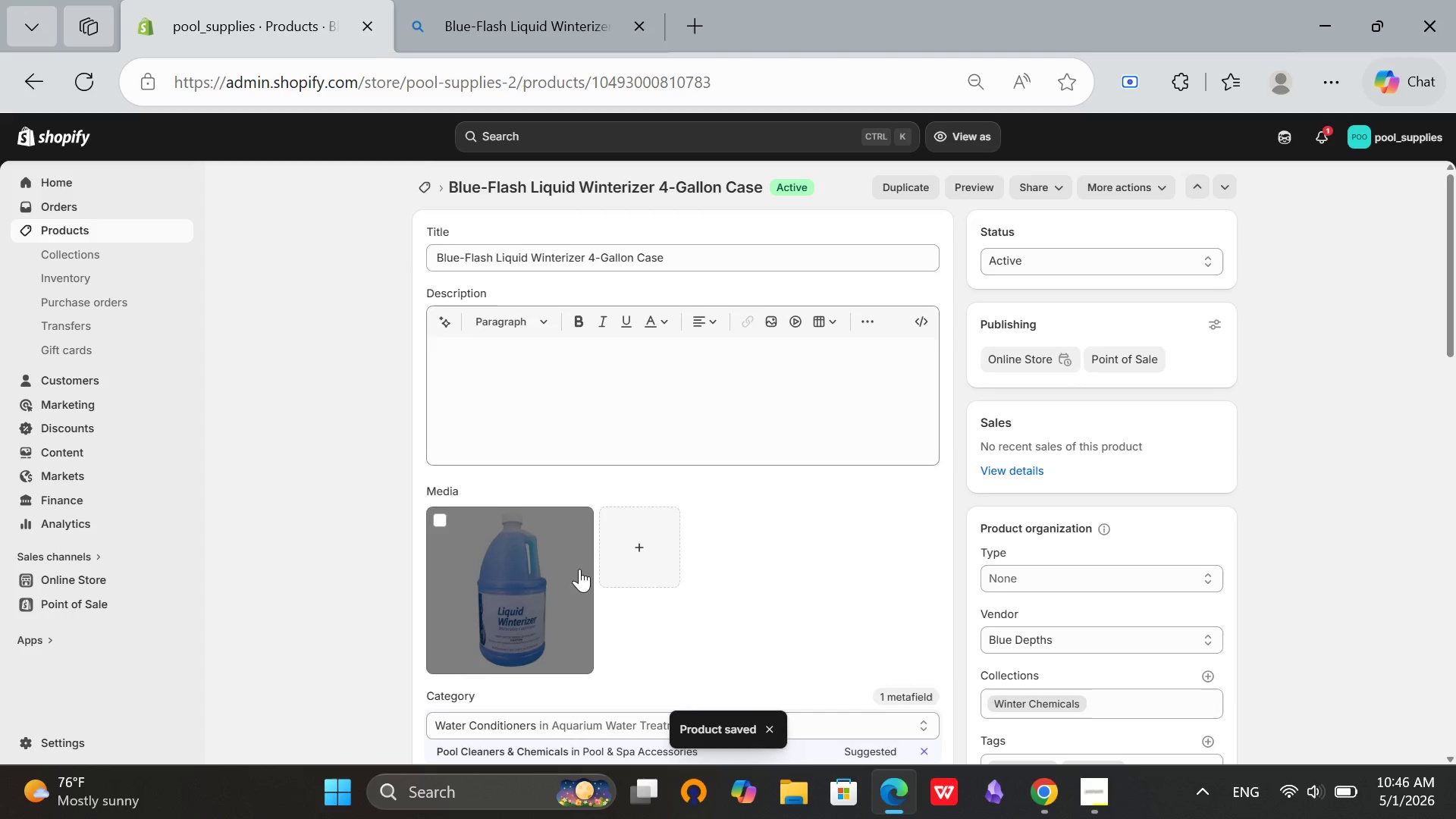 
scroll: coordinate [592, 573], scroll_direction: down, amount: 2.0
 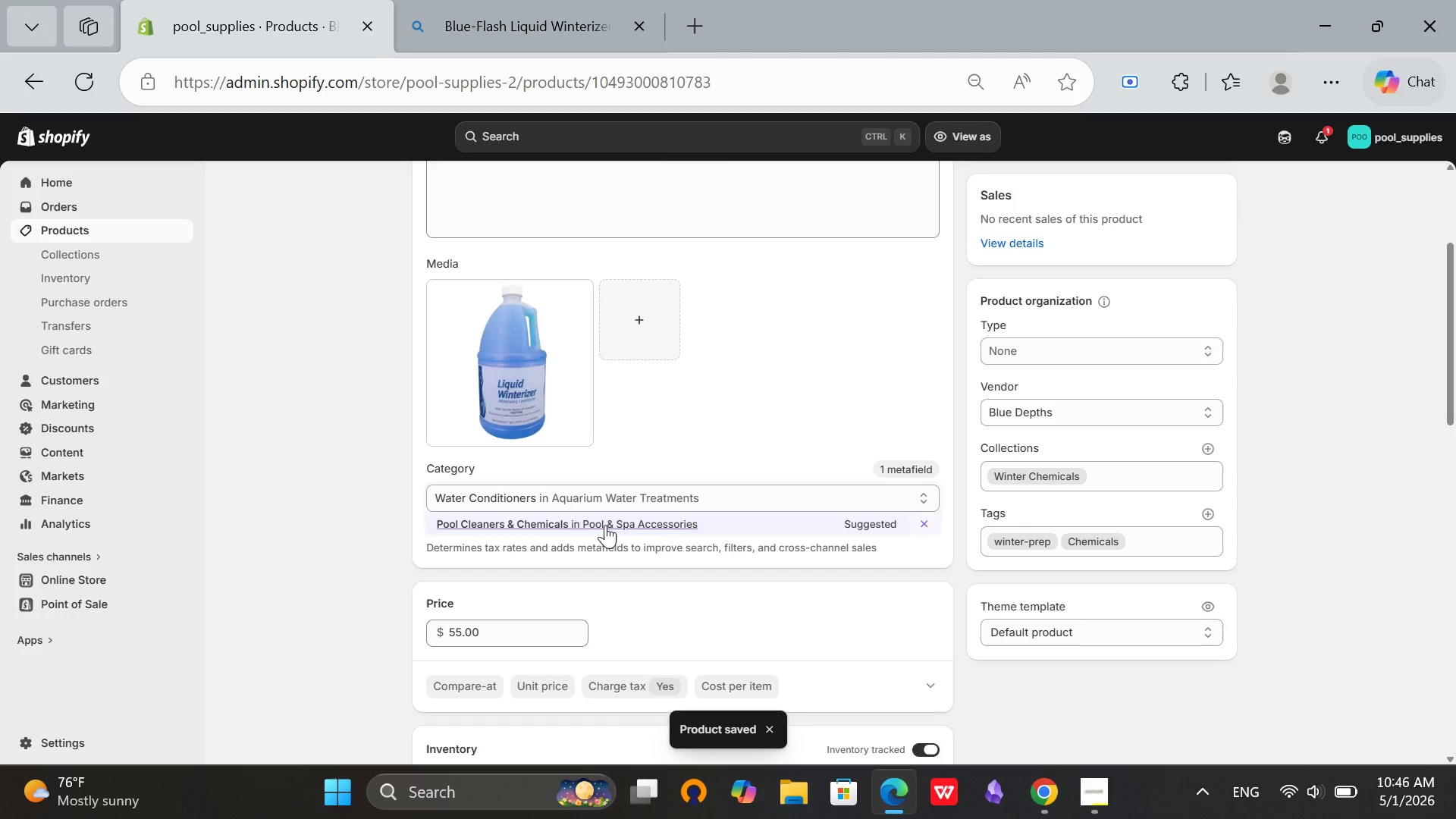 
left_click([607, 522])
 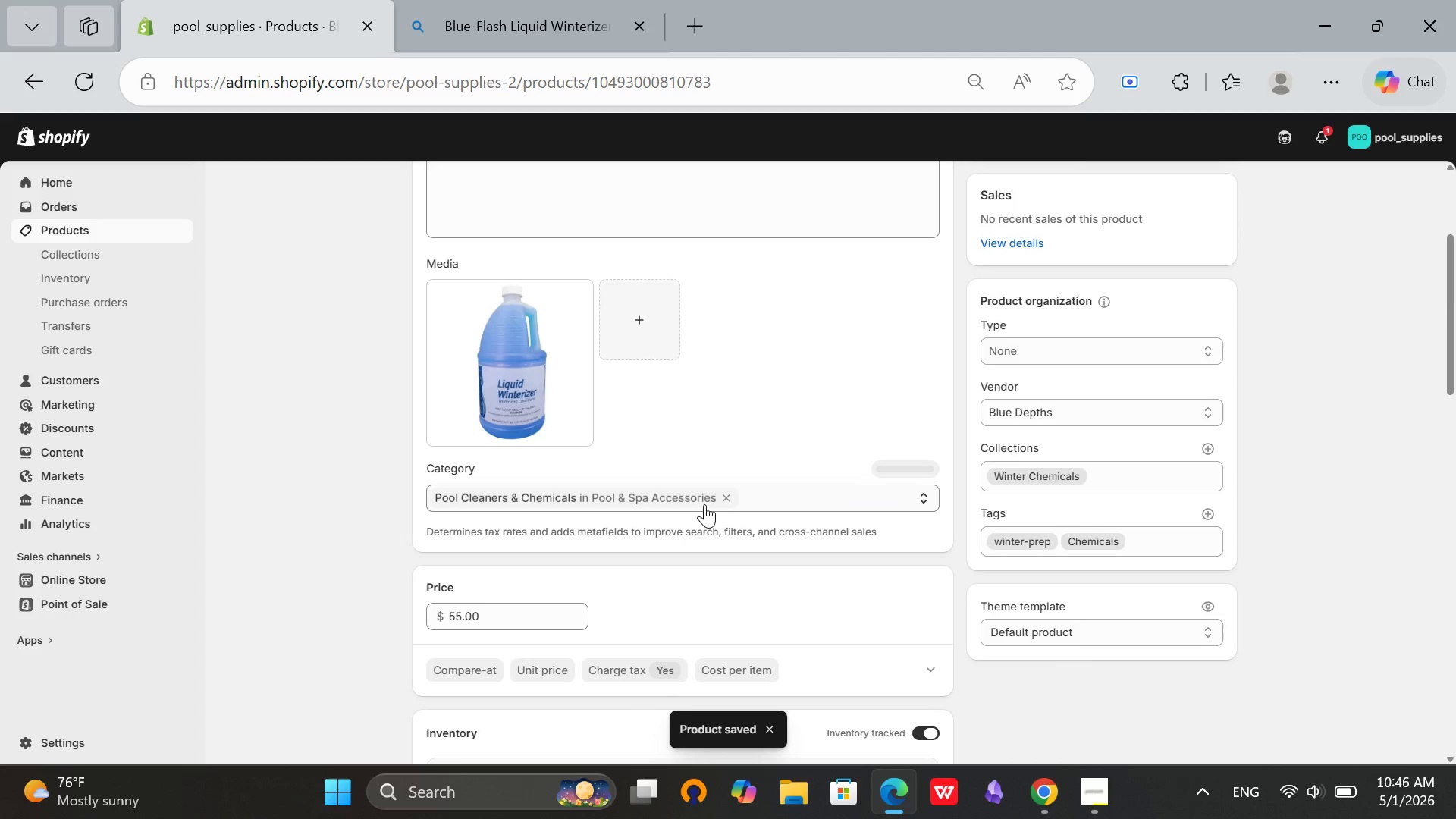 
scroll: coordinate [699, 502], scroll_direction: up, amount: 5.0
 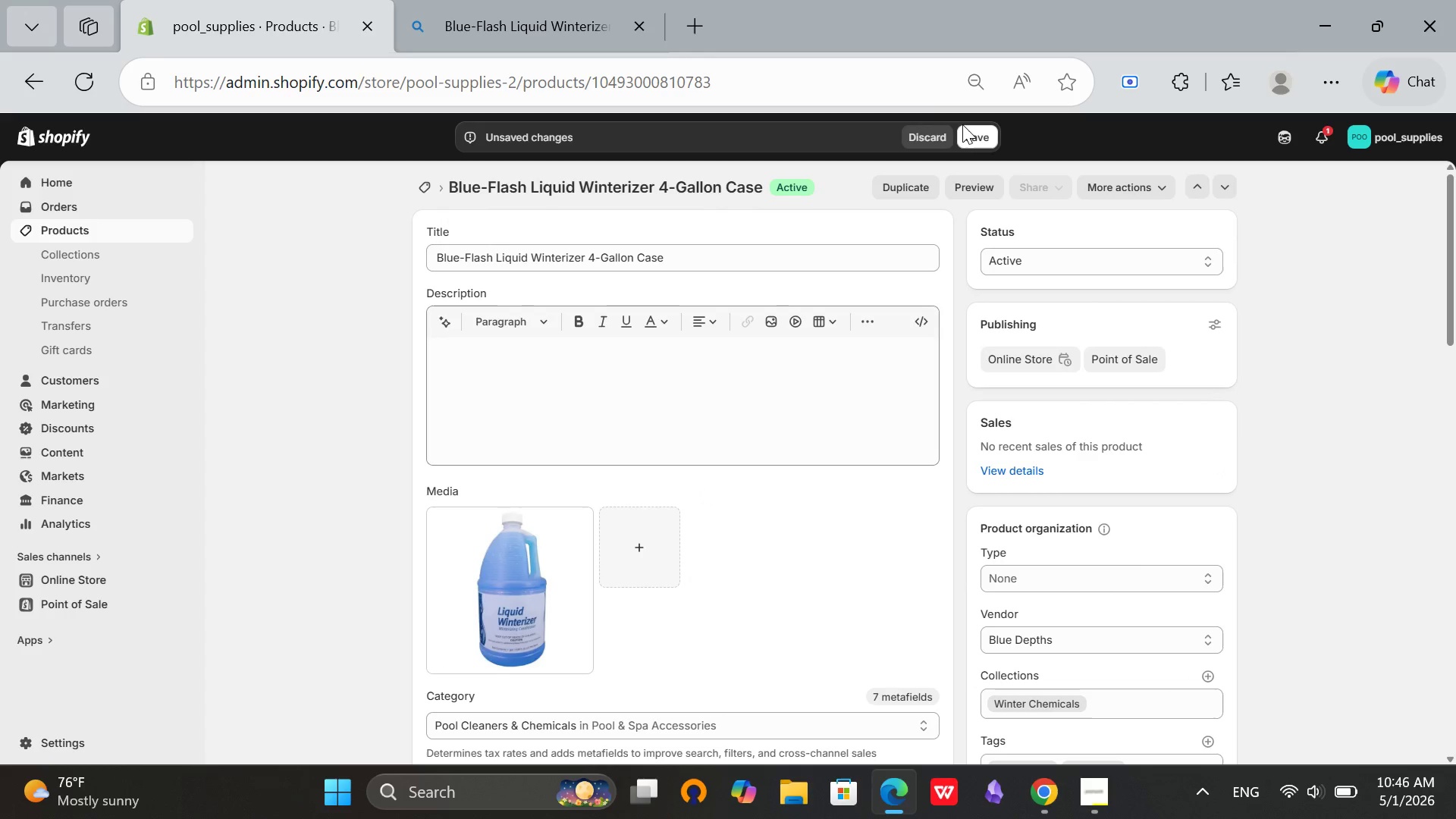 
left_click([967, 134])
 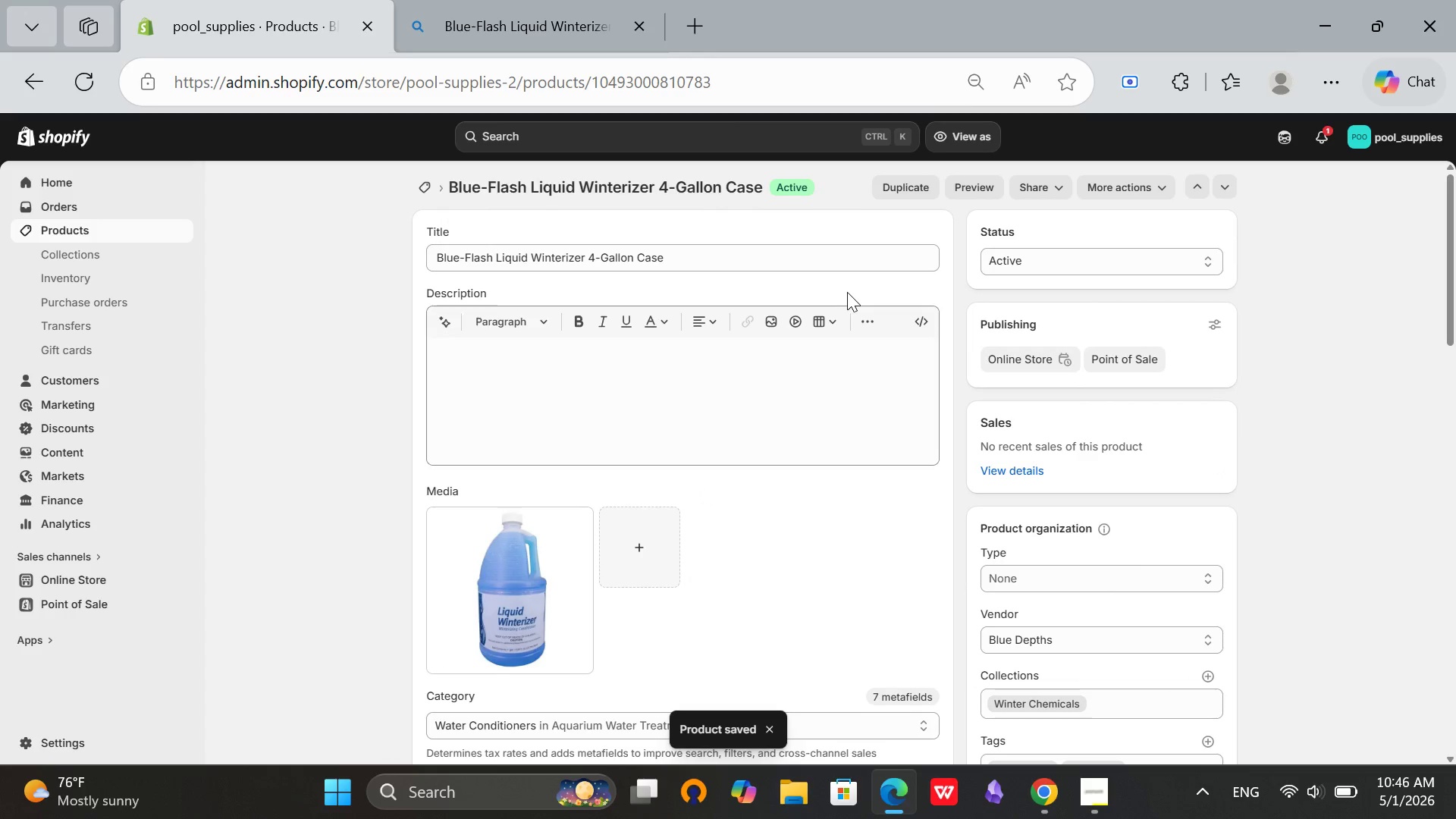 
wait(6.19)
 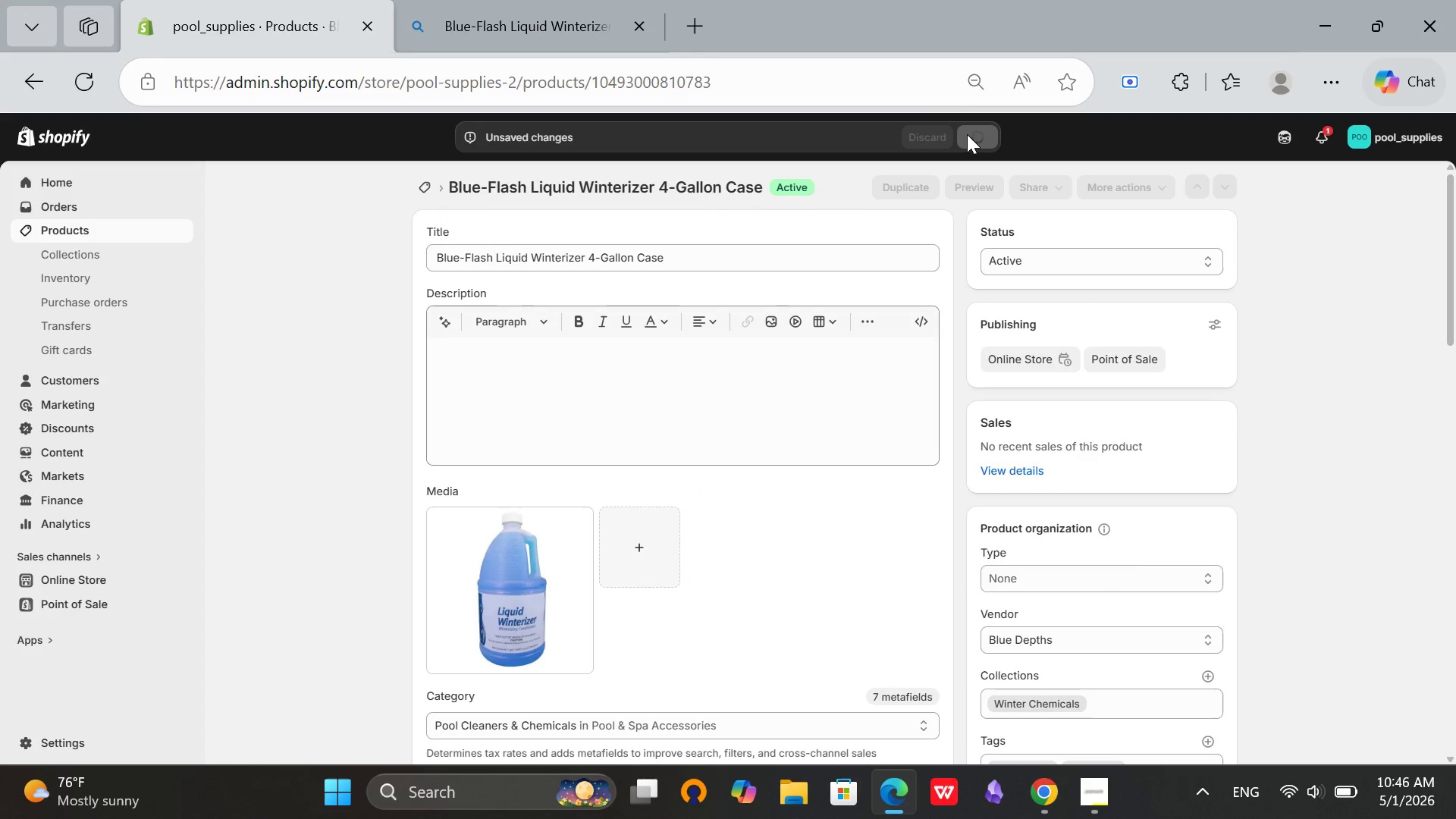 
left_click([428, 181])
 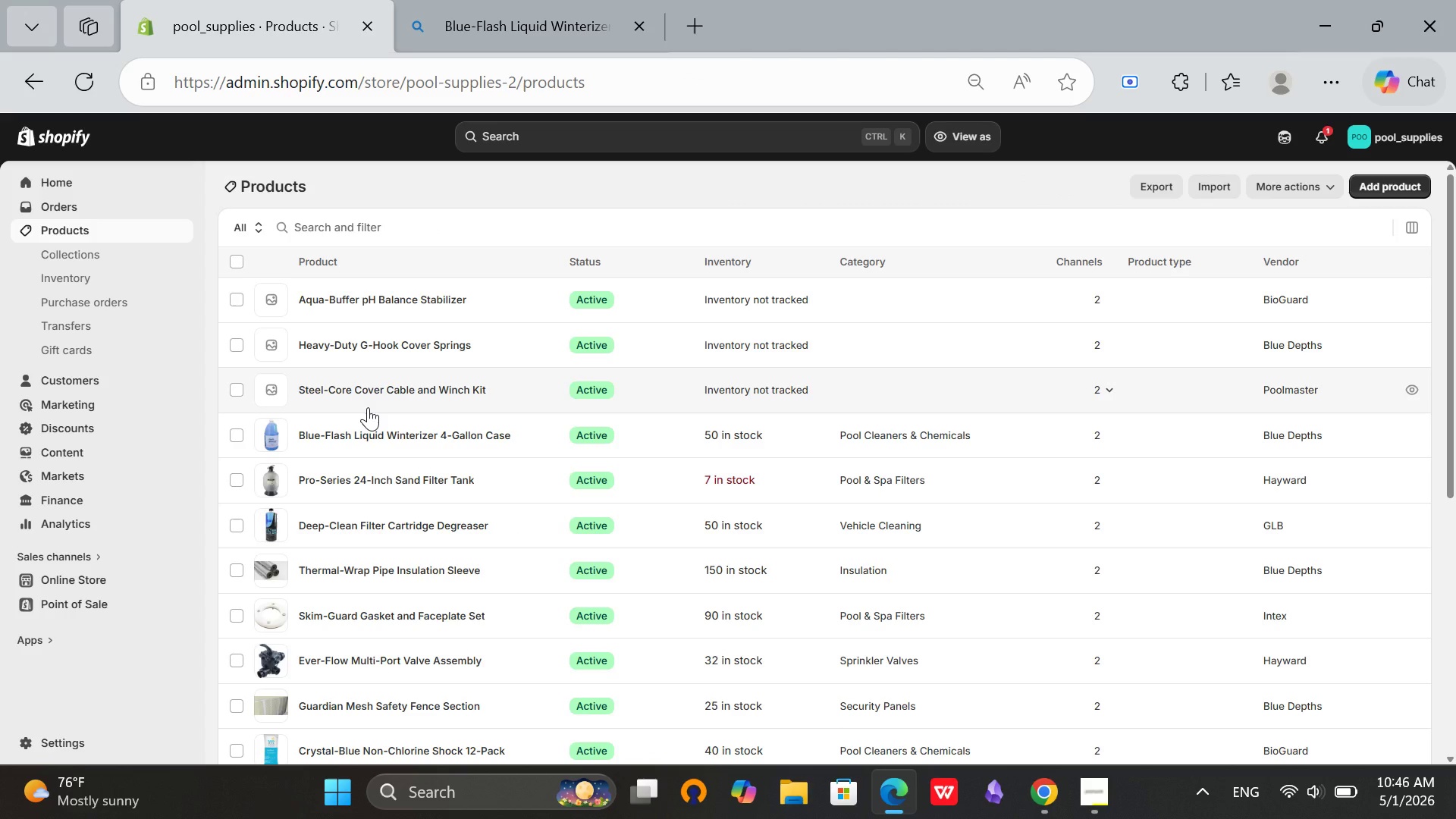 
wait(11.81)
 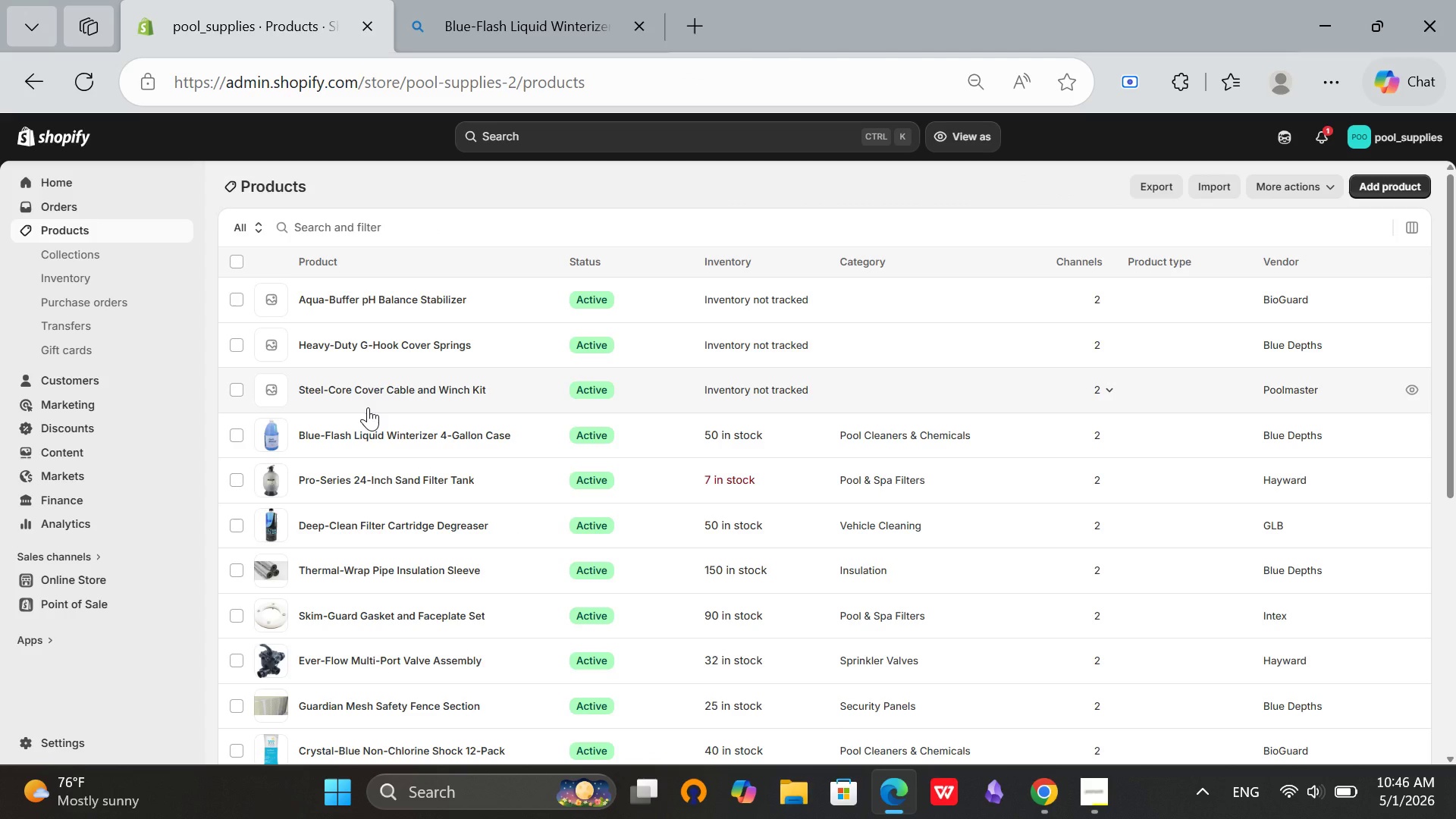 
left_click([712, 258])
 